 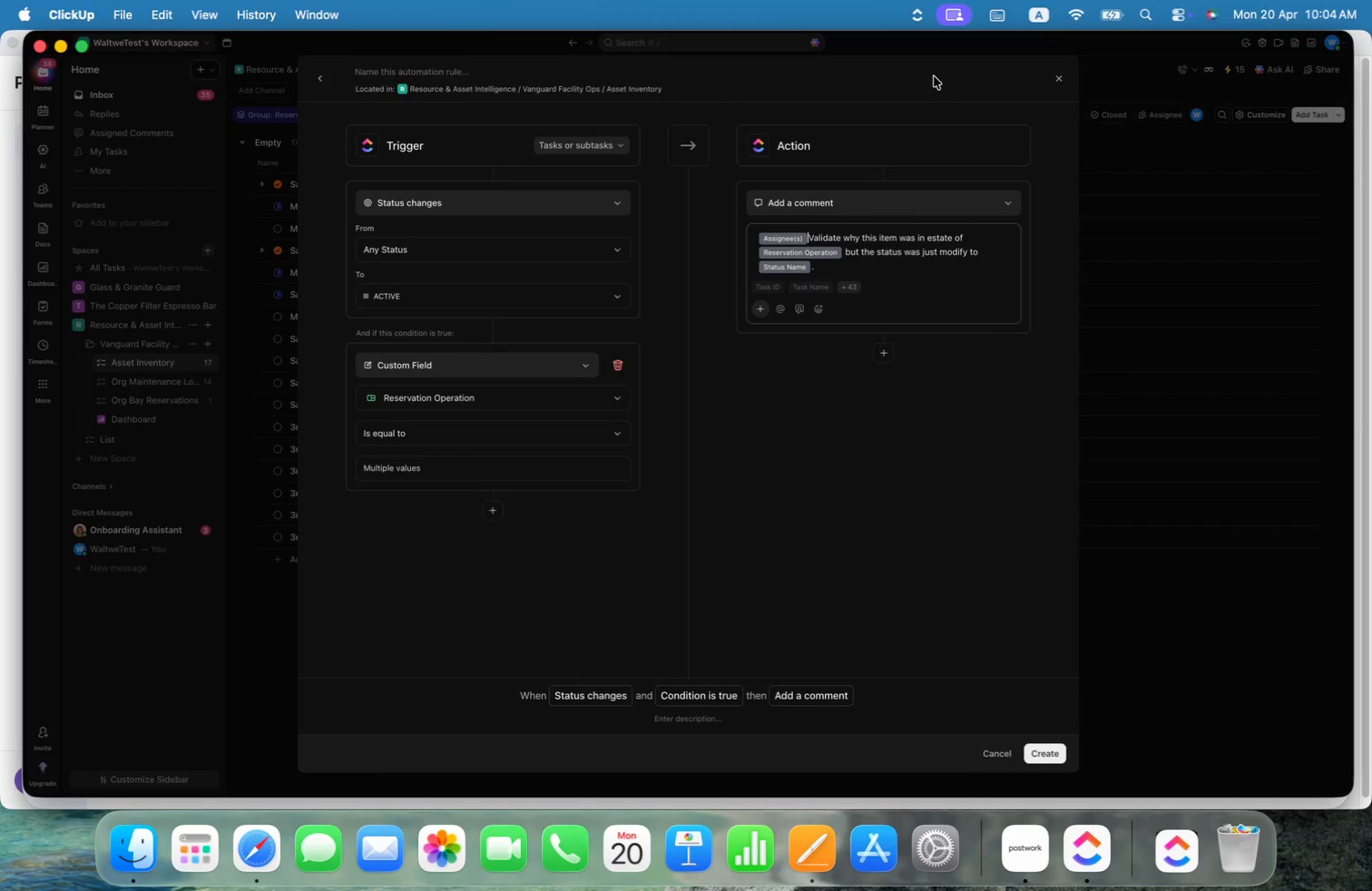 
key(Meta+CommandLeft)
 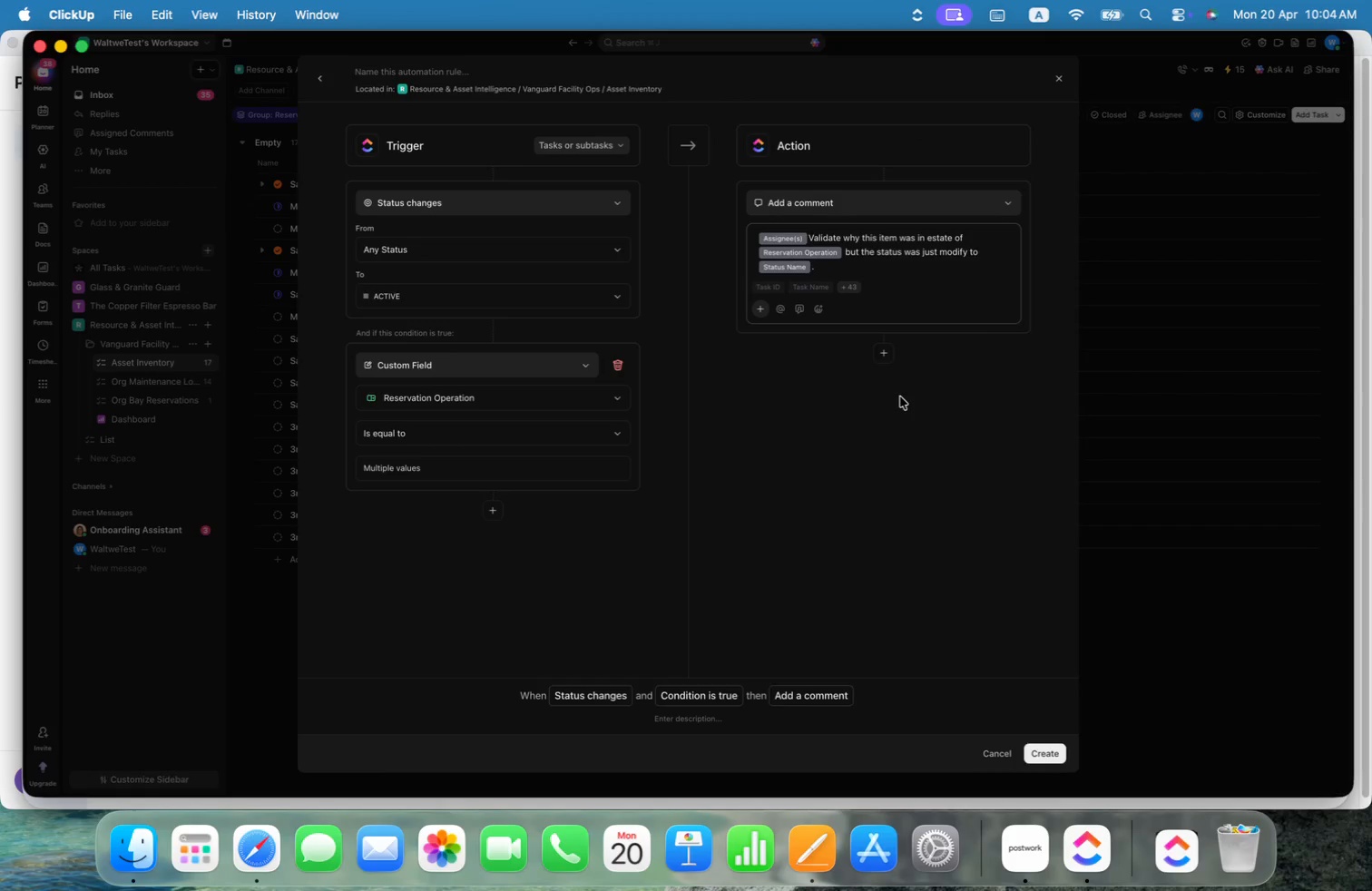 
key(Meta+ArrowDown)
 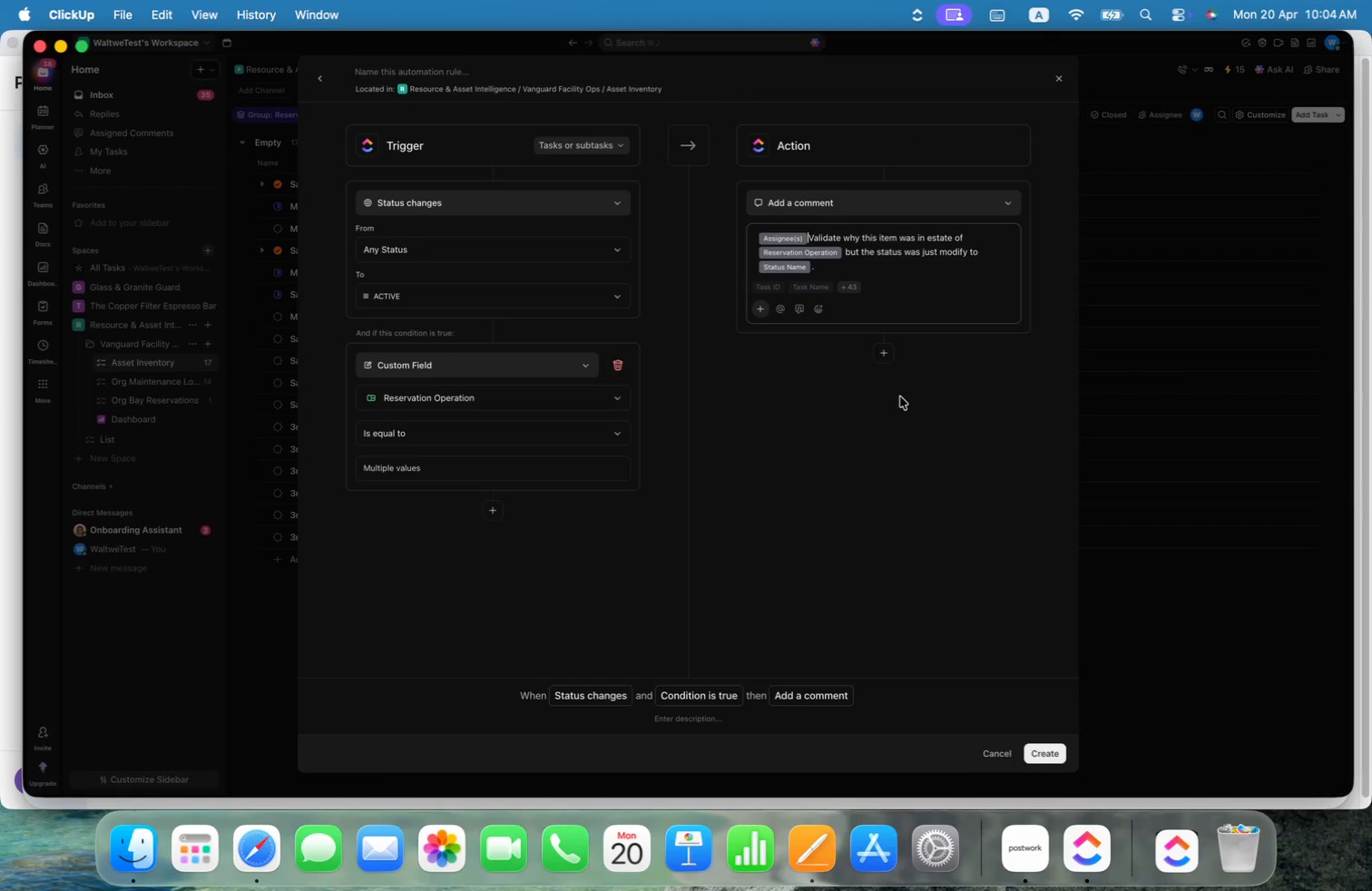 
key(Meta+ArrowRight)
 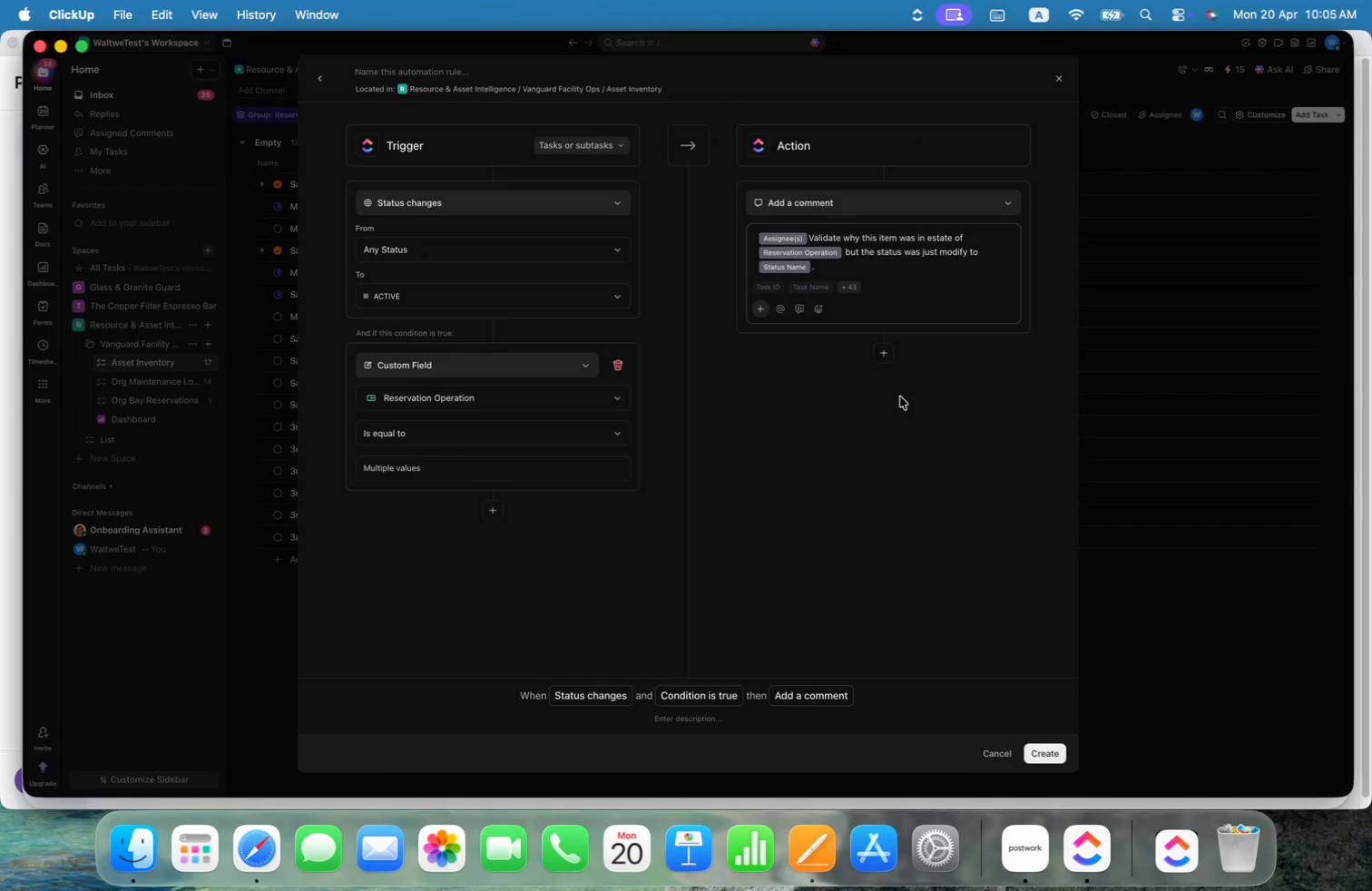 
left_click([916, 432])
 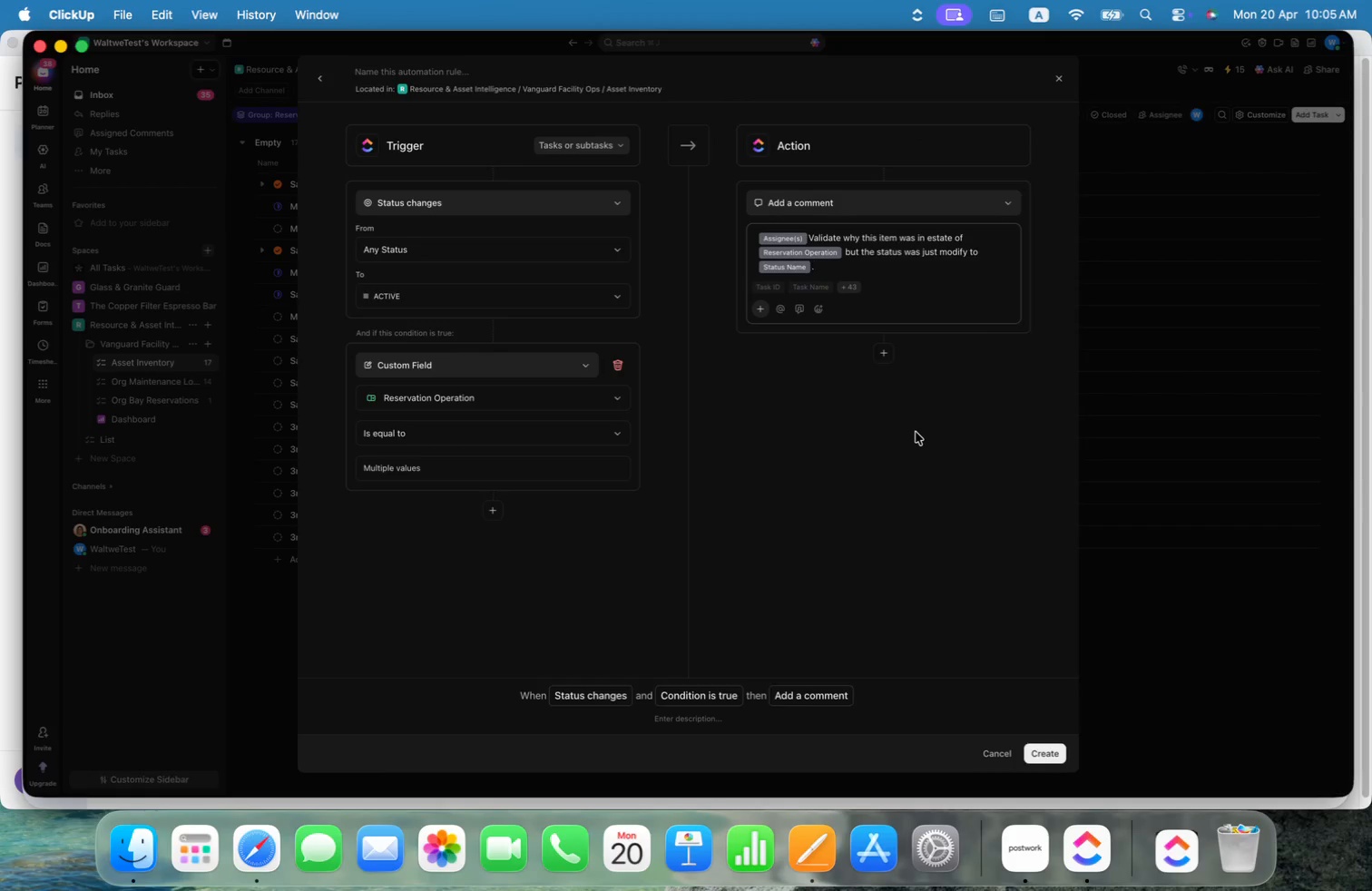 
key(Meta+Shift+4)
 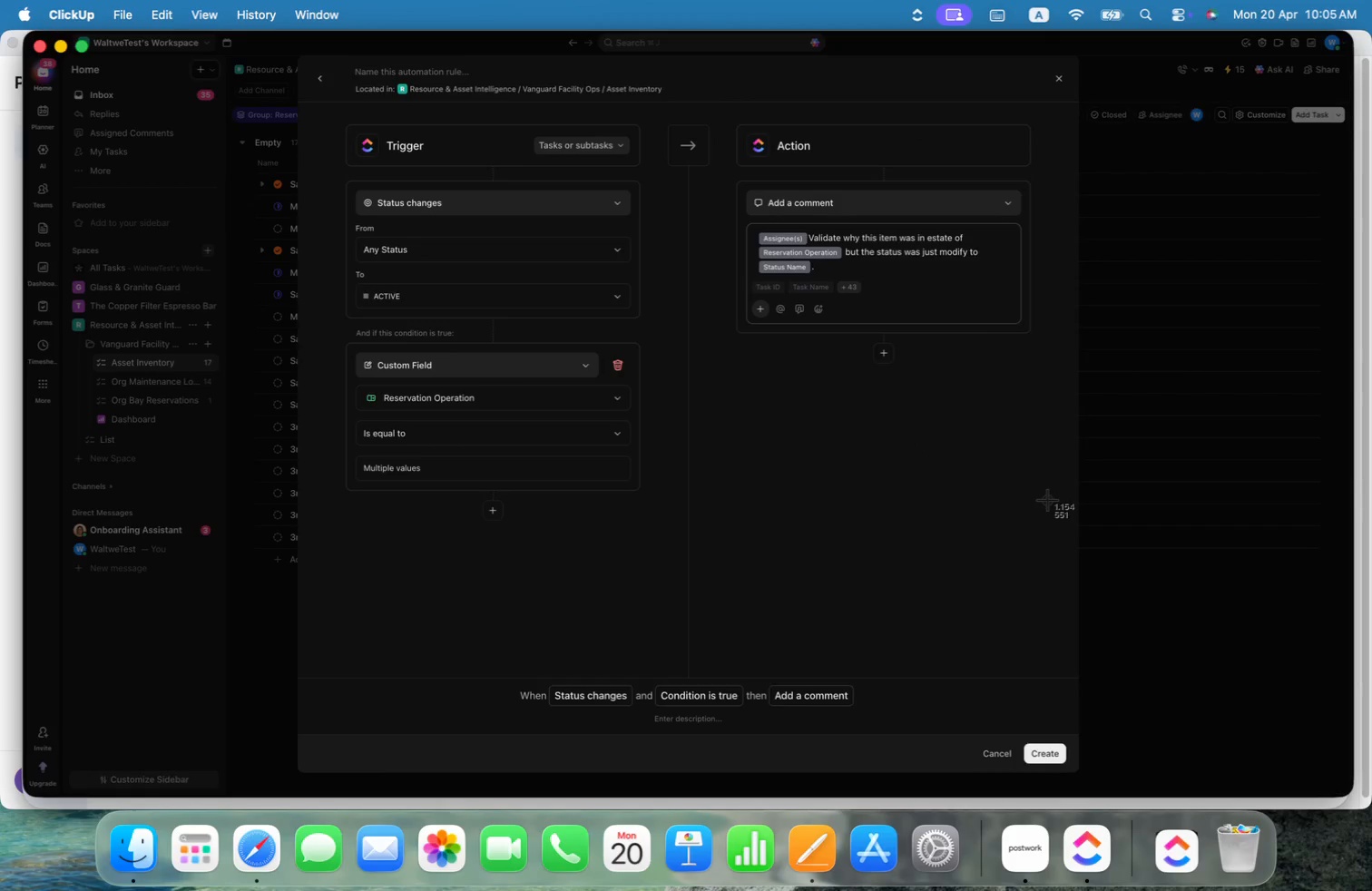 
left_click_drag(start_coordinate=[1051, 504], to_coordinate=[345, 93])
 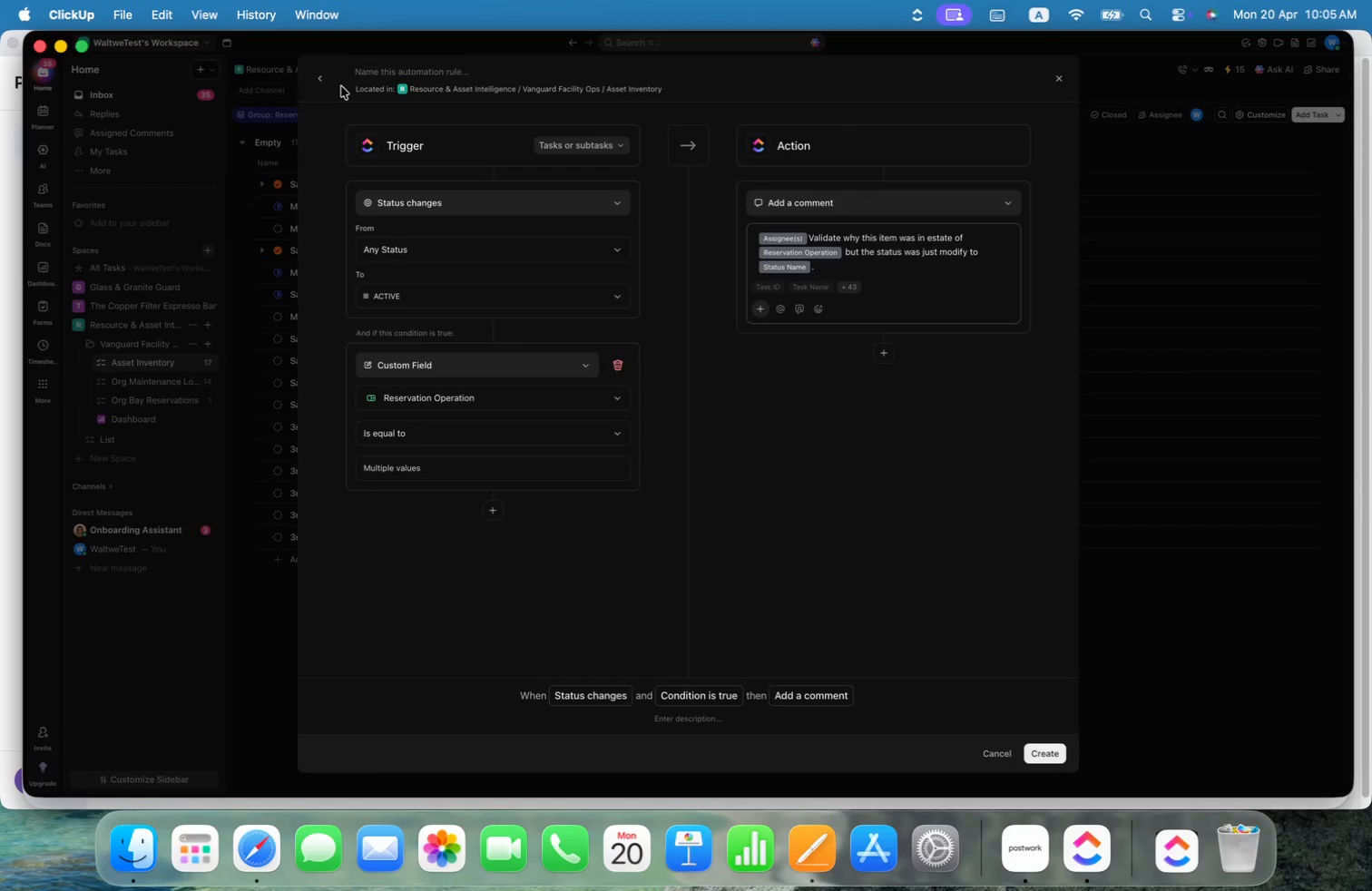 
left_click_drag(start_coordinate=[339, 78], to_coordinate=[338, 73])
 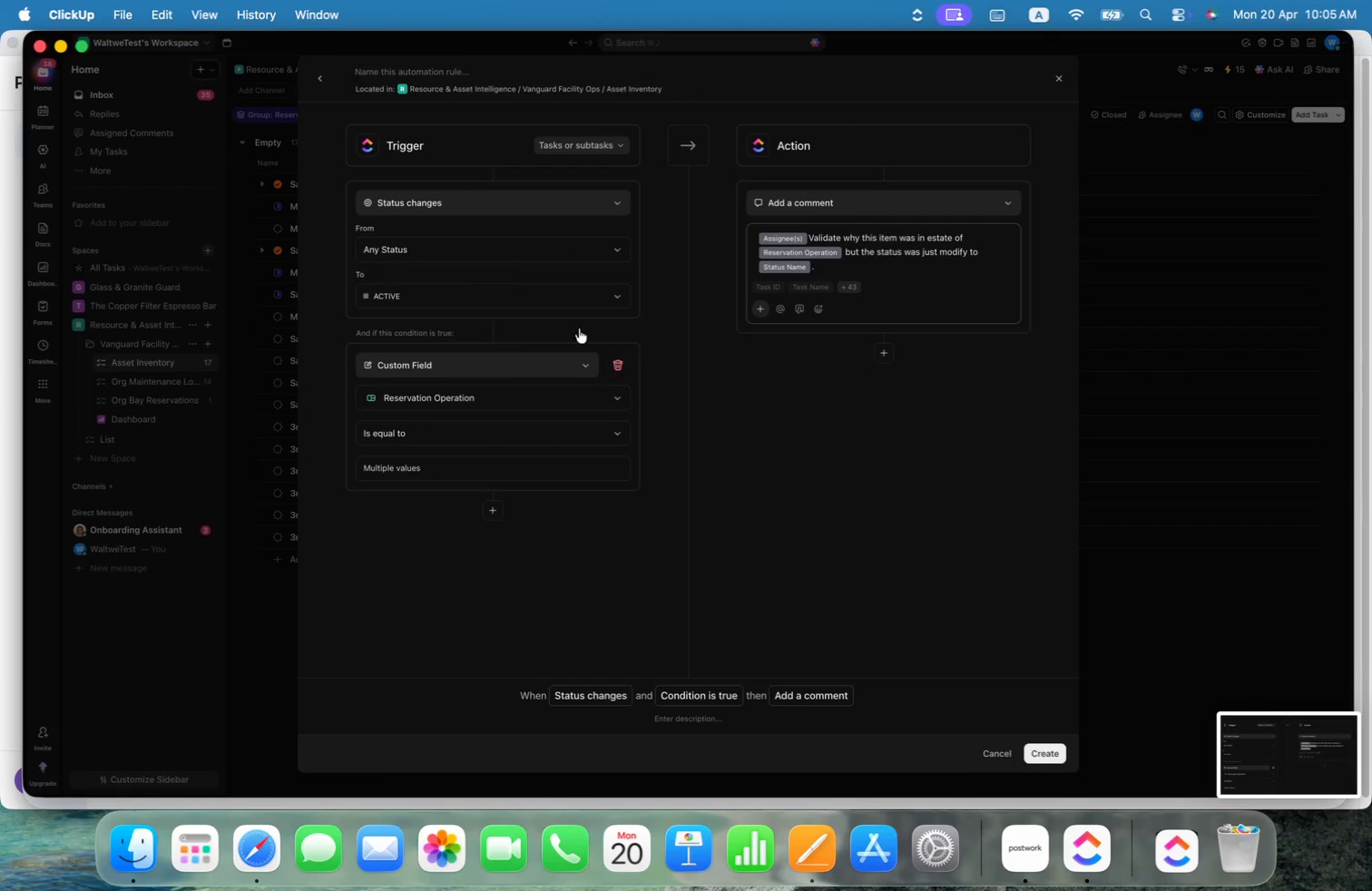 
key(Meta+CommandLeft)
 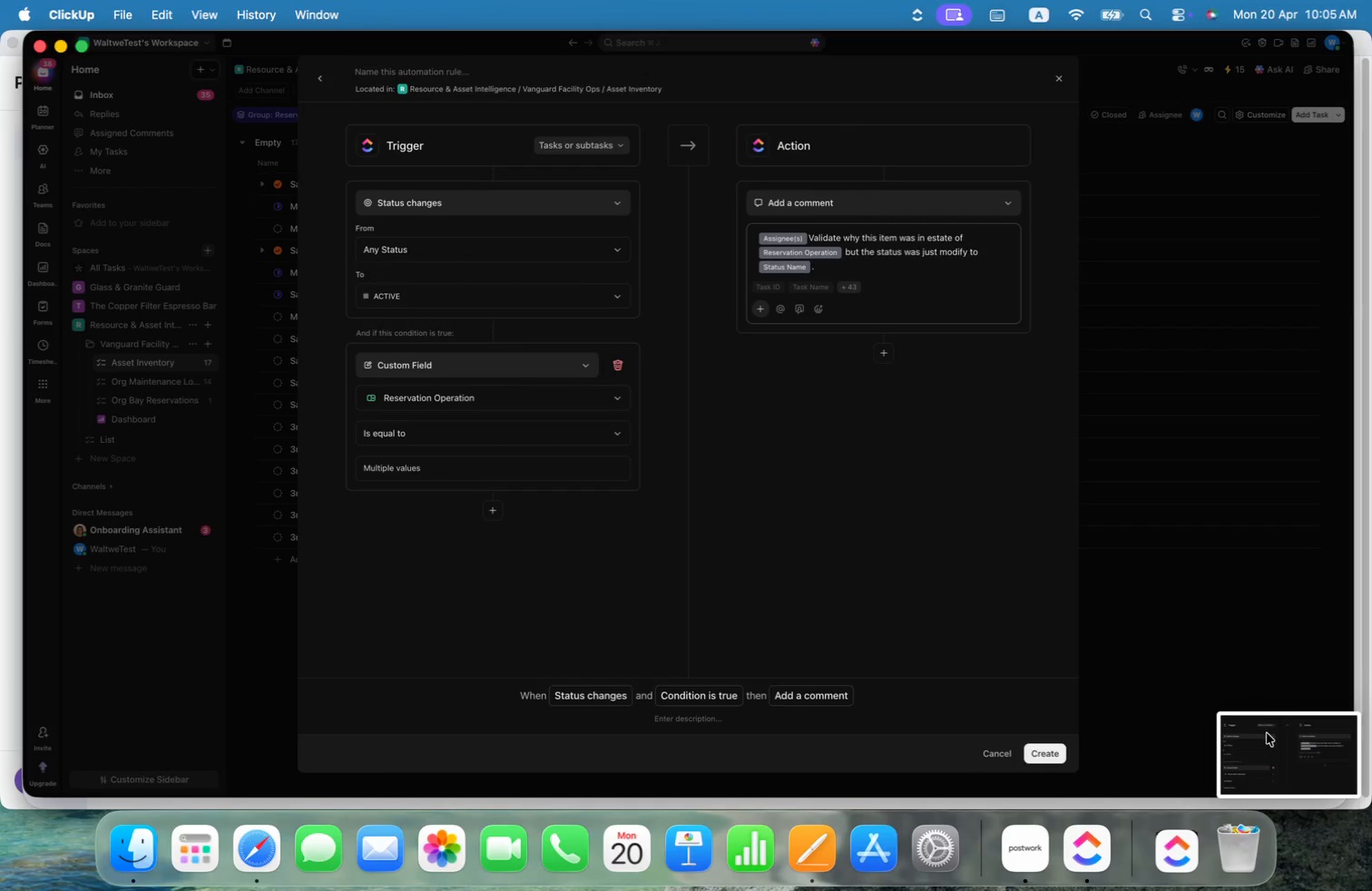 
key(Meta+Tab)
 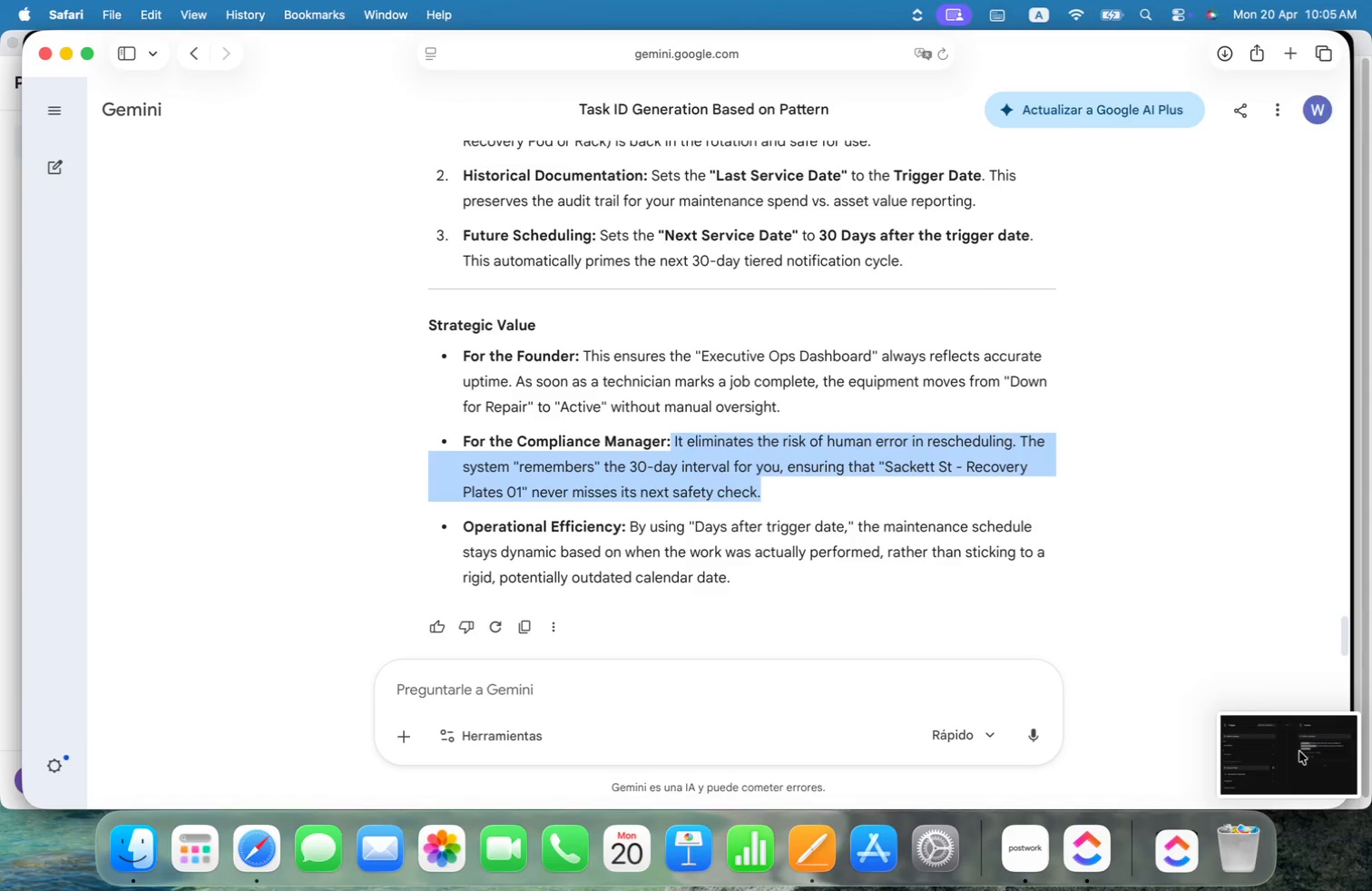 
left_click_drag(start_coordinate=[1299, 751], to_coordinate=[829, 722])
 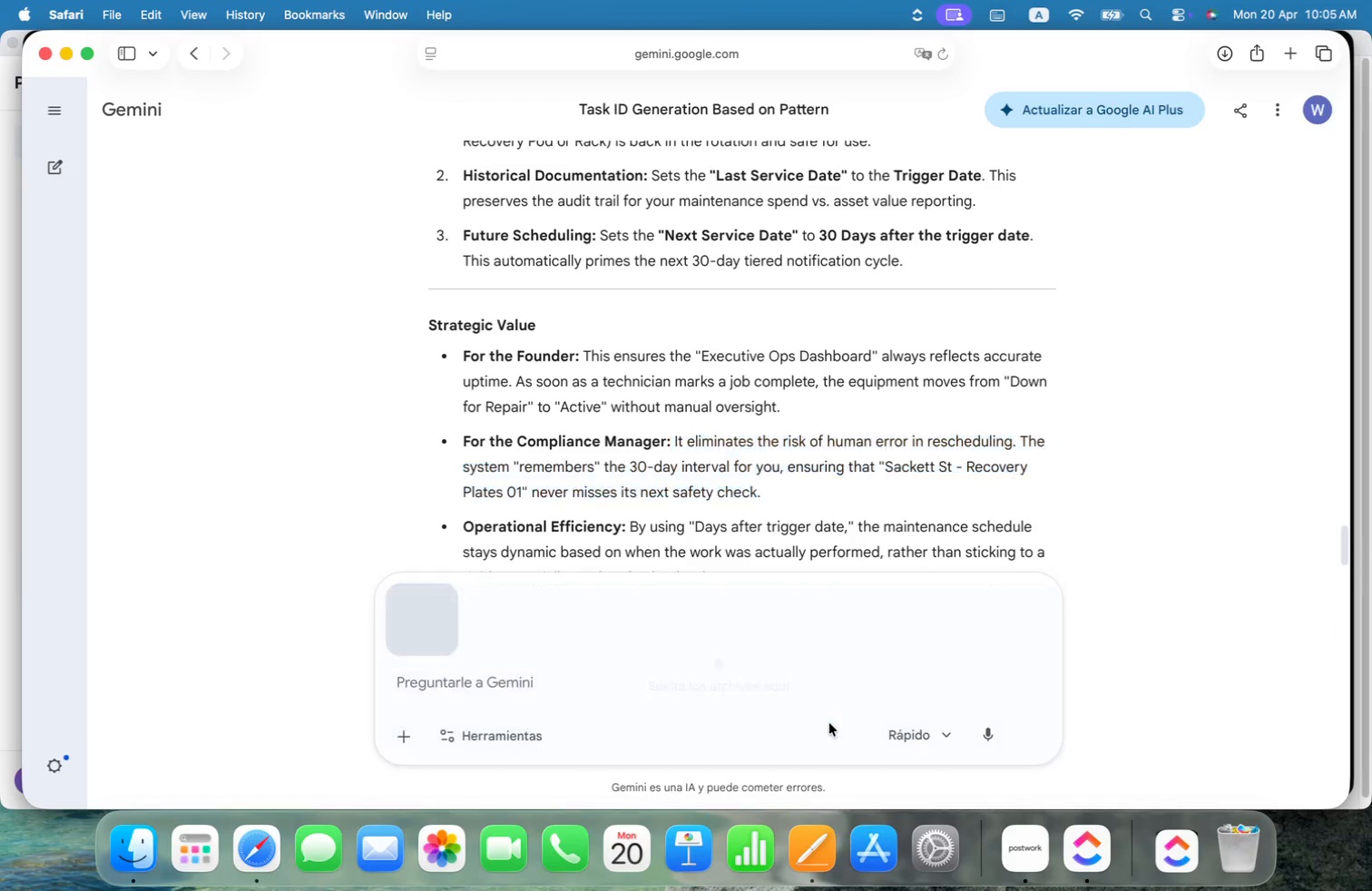 
type(Crete a simple, cleare and cohecive description for thi )
key(Backspace)
key(Backspace)
type(is clickup automatit)
key(Backspace)
key(Backspace)
type(ion rule.)
 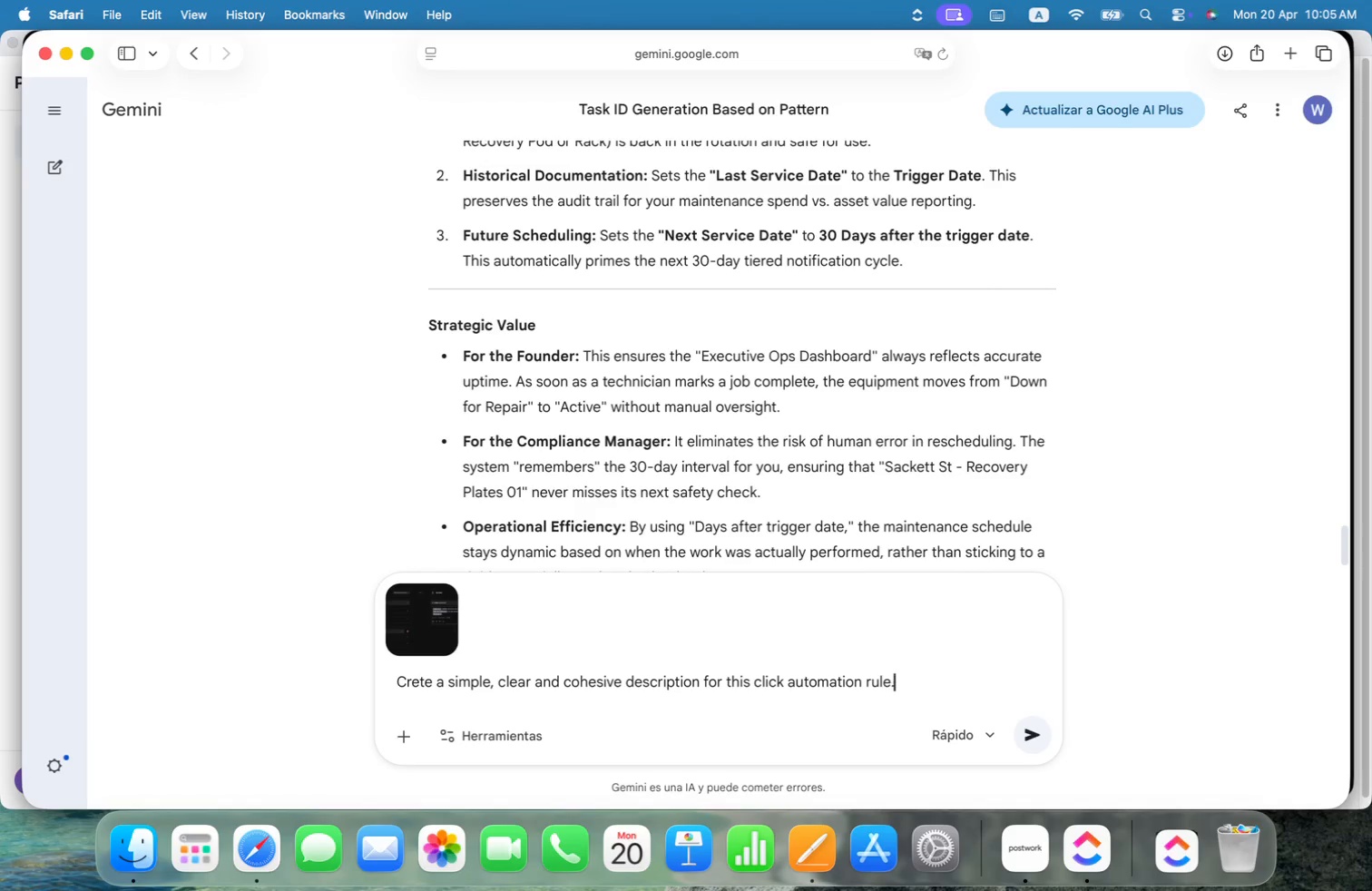 
key(Enter)
 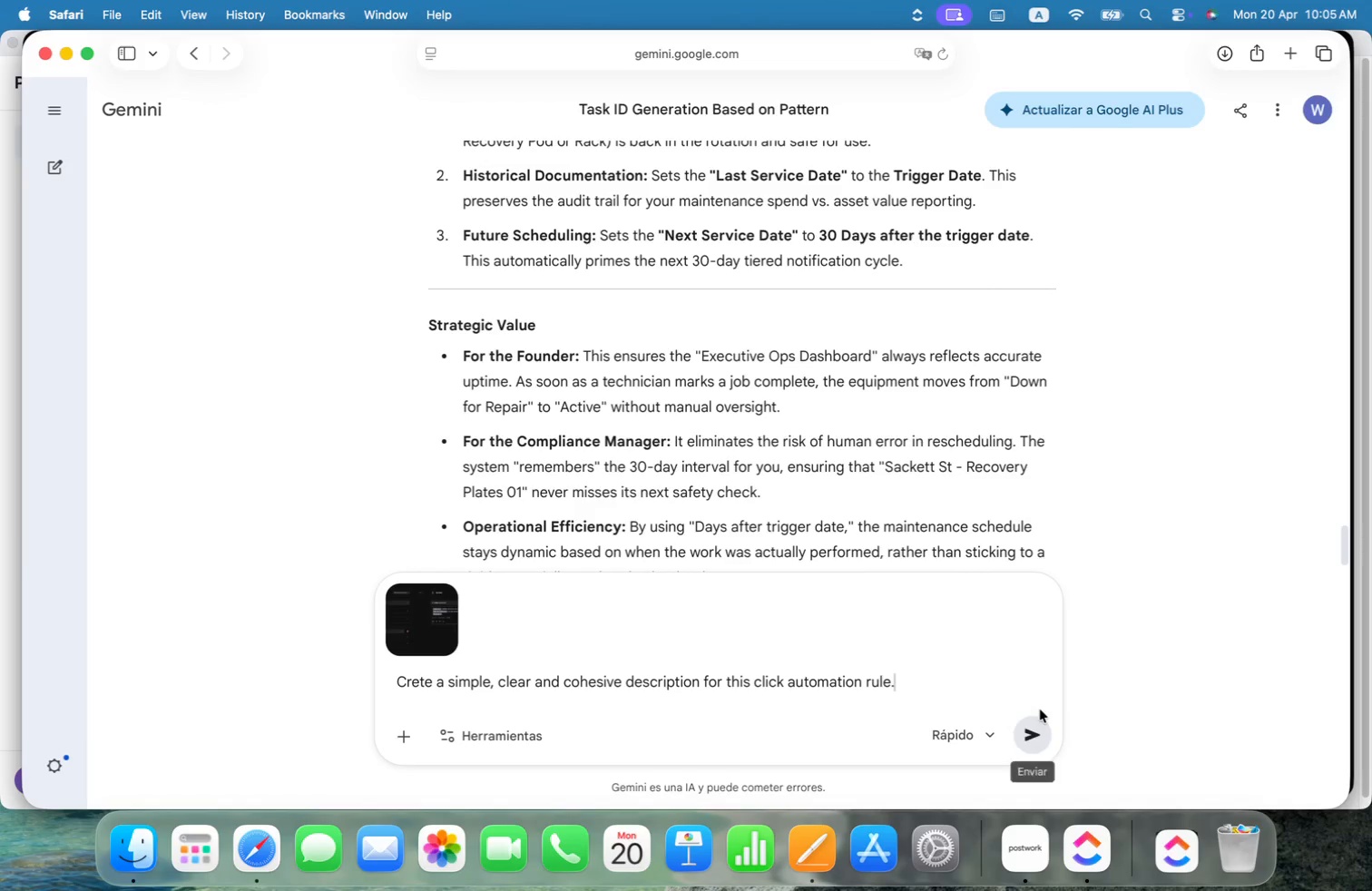 
left_click([1034, 736])
 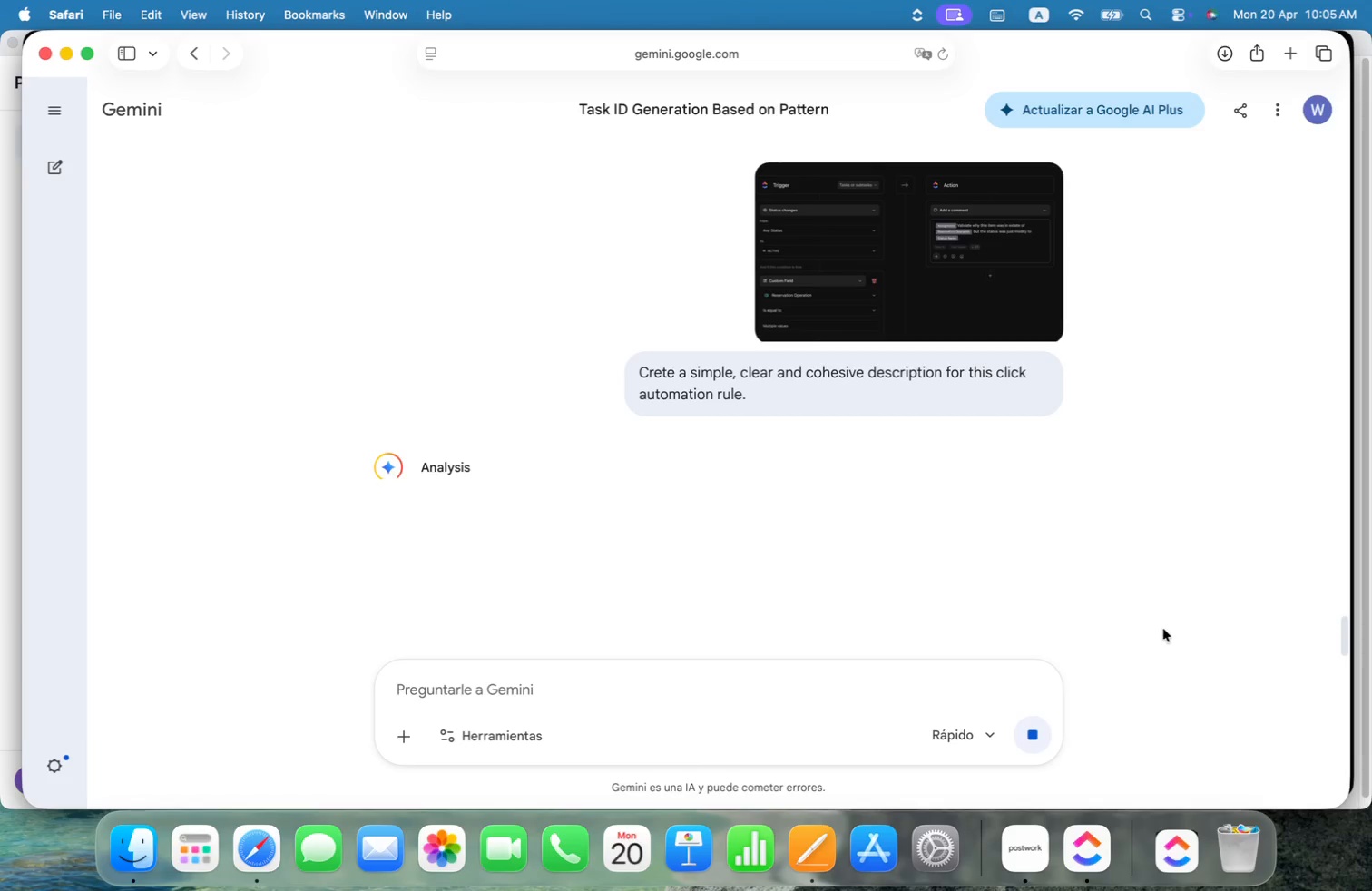 
wait(6.08)
 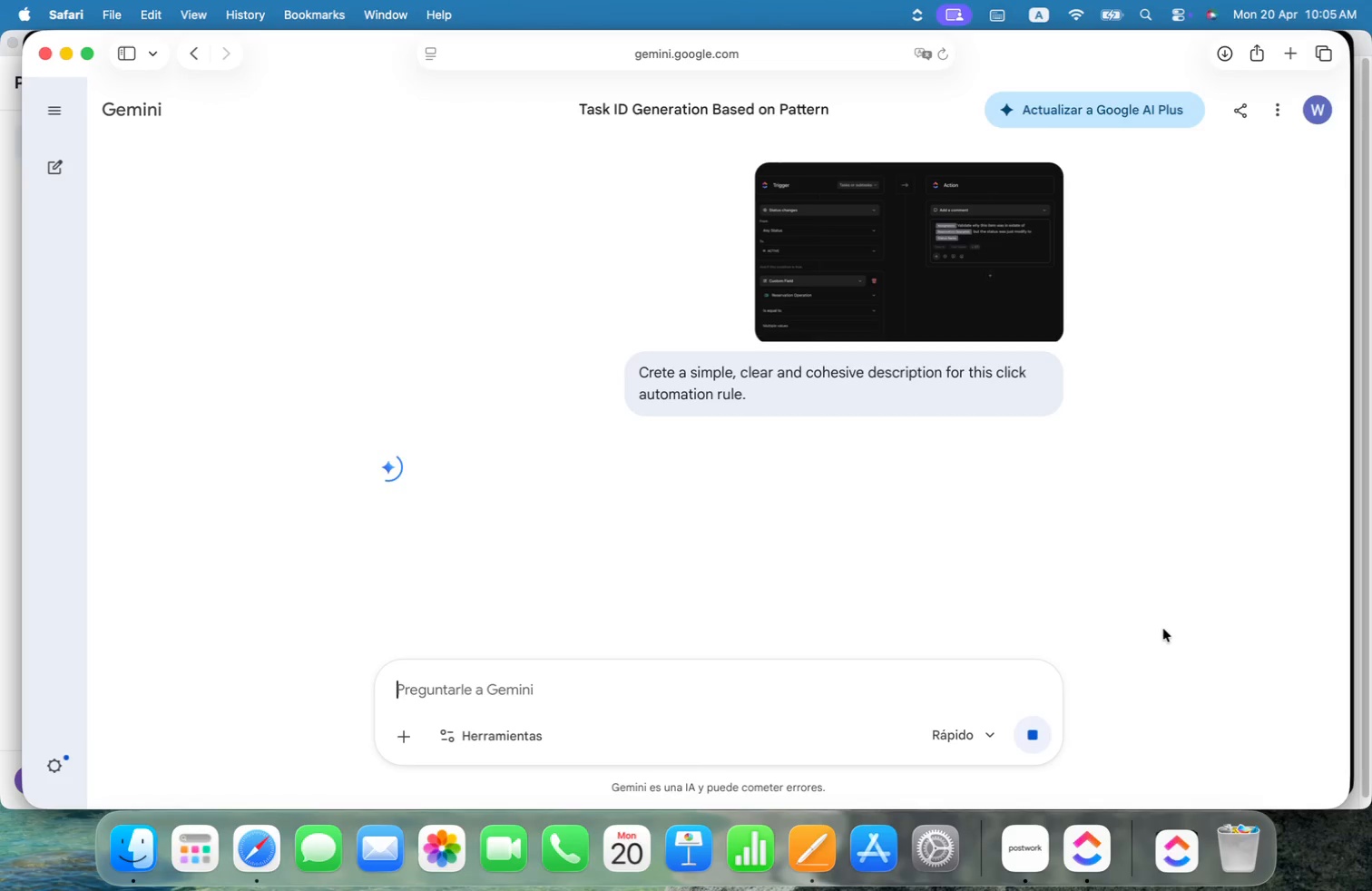 
scroll: coordinate [658, 478], scroll_direction: down, amount: 11.0
 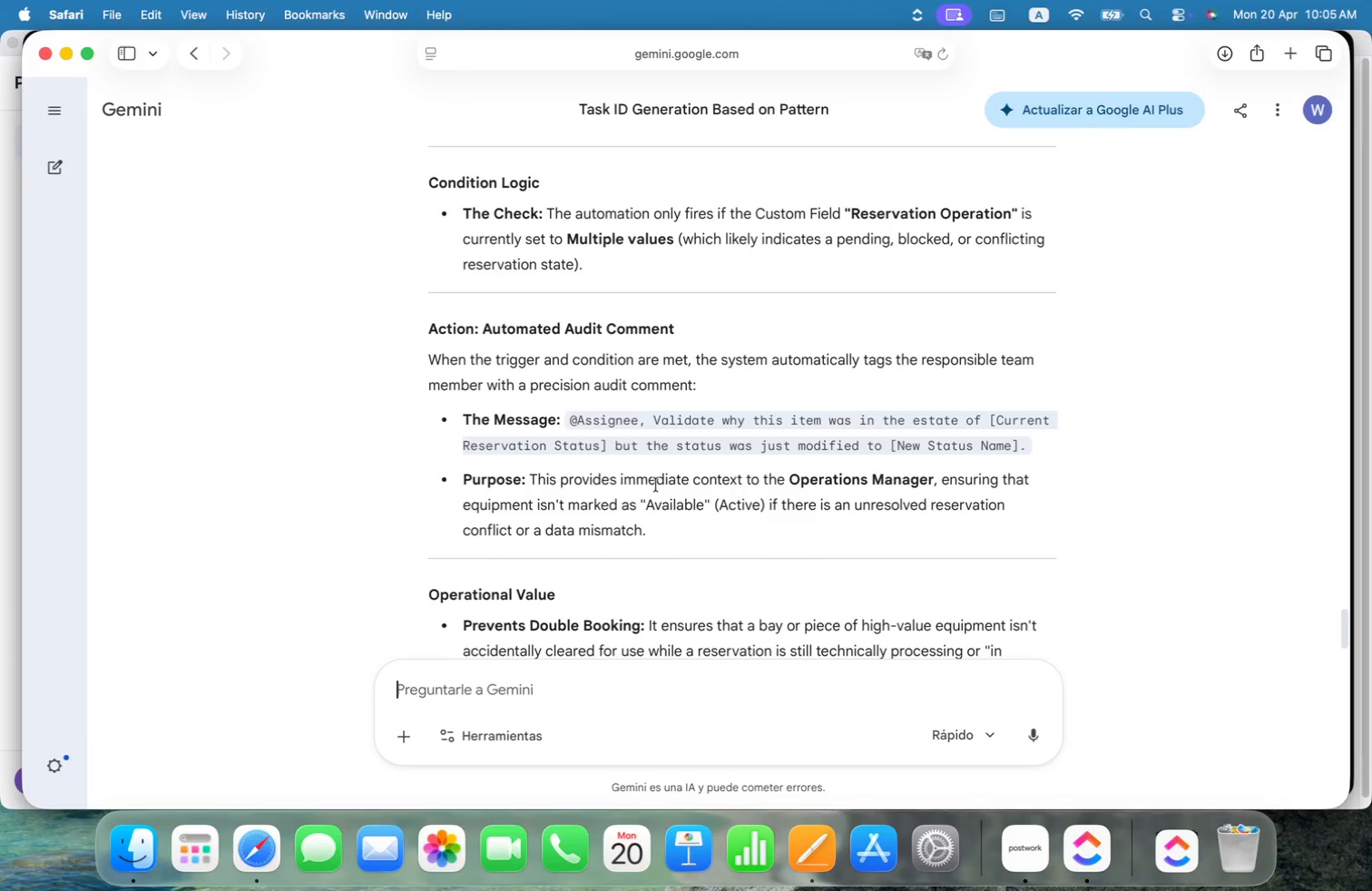 
left_click_drag(start_coordinate=[647, 531], to_coordinate=[531, 475])
 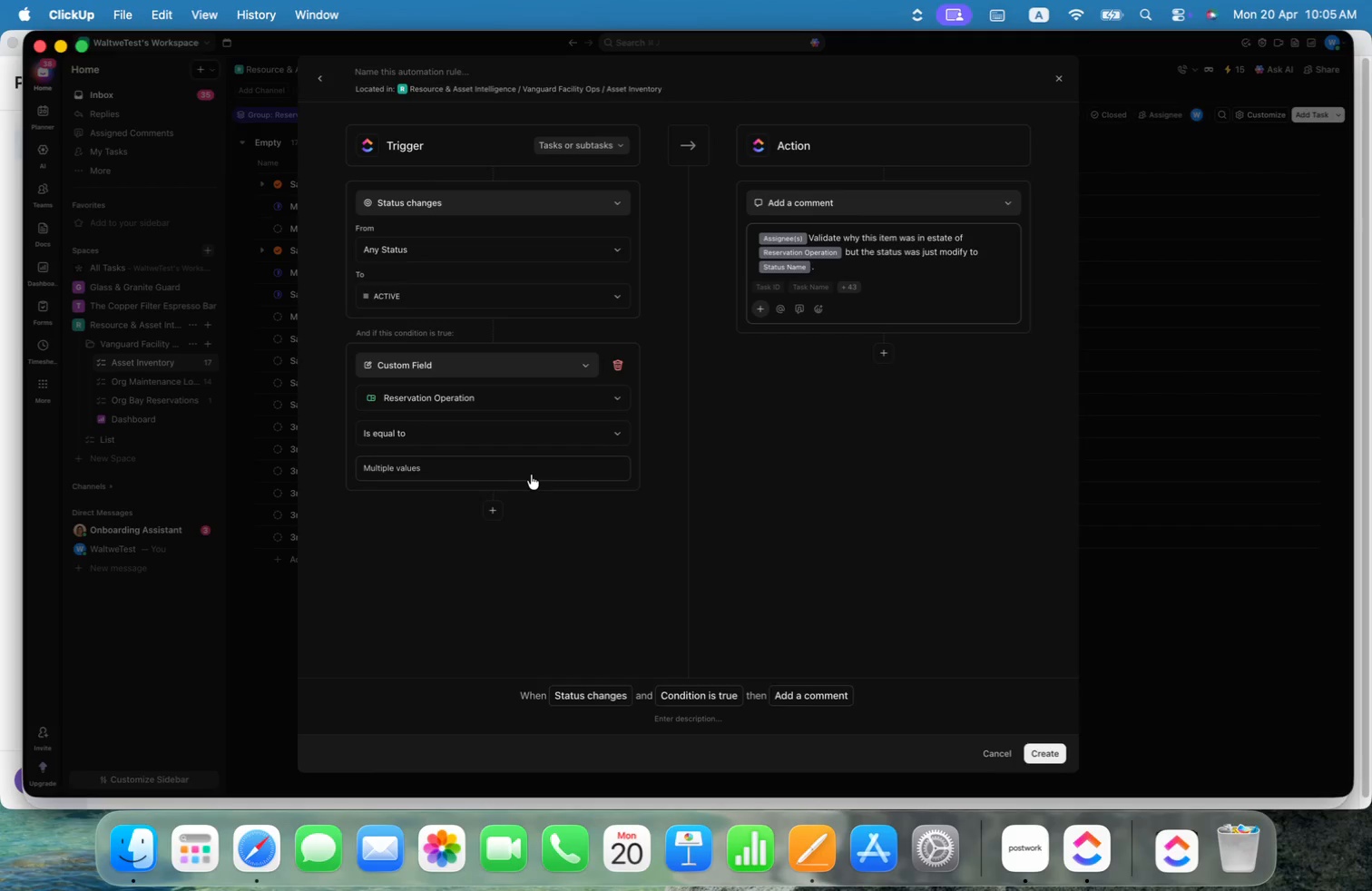 
key(Meta+C)
 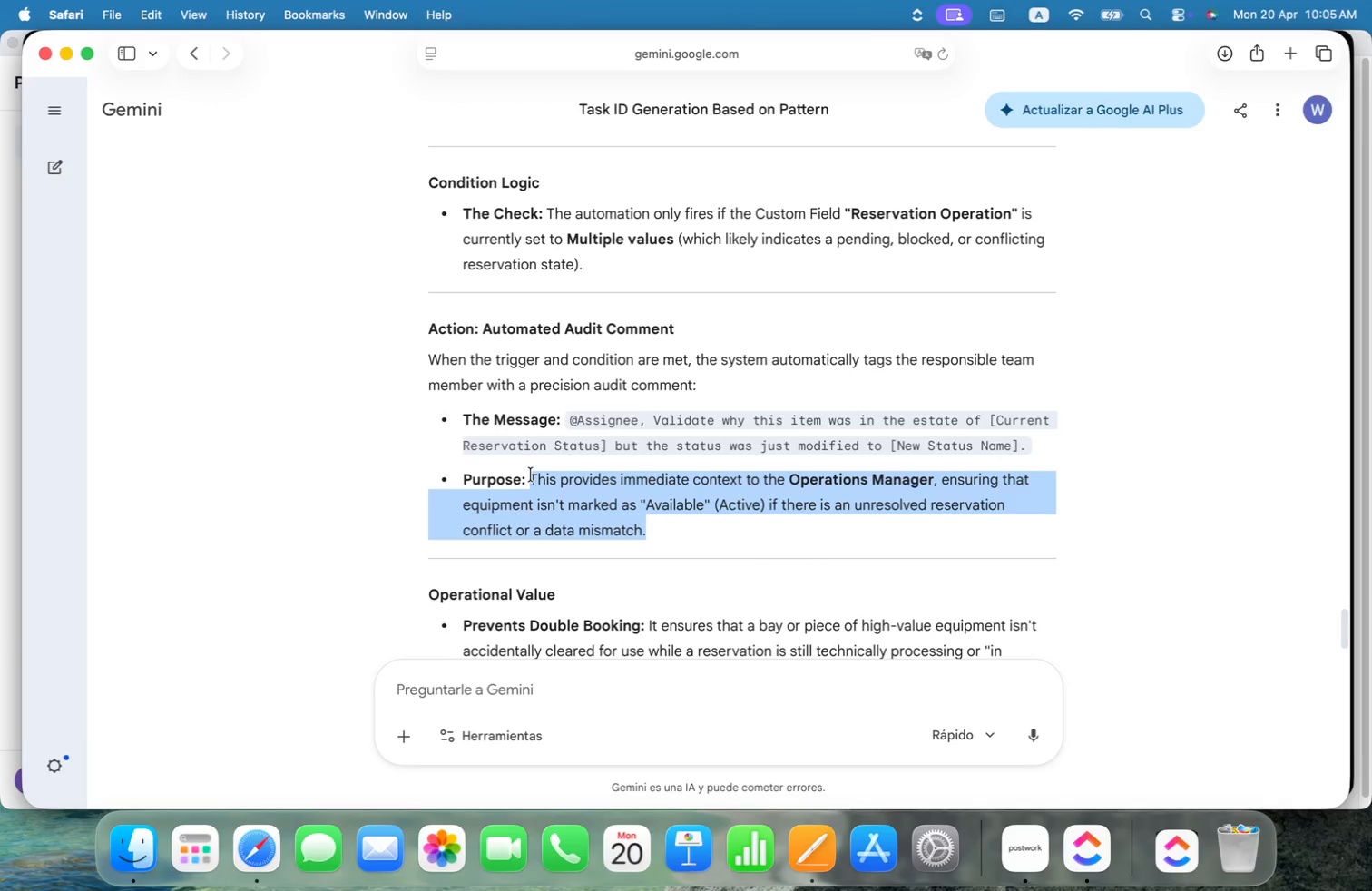 
key(Meta+CommandLeft)
 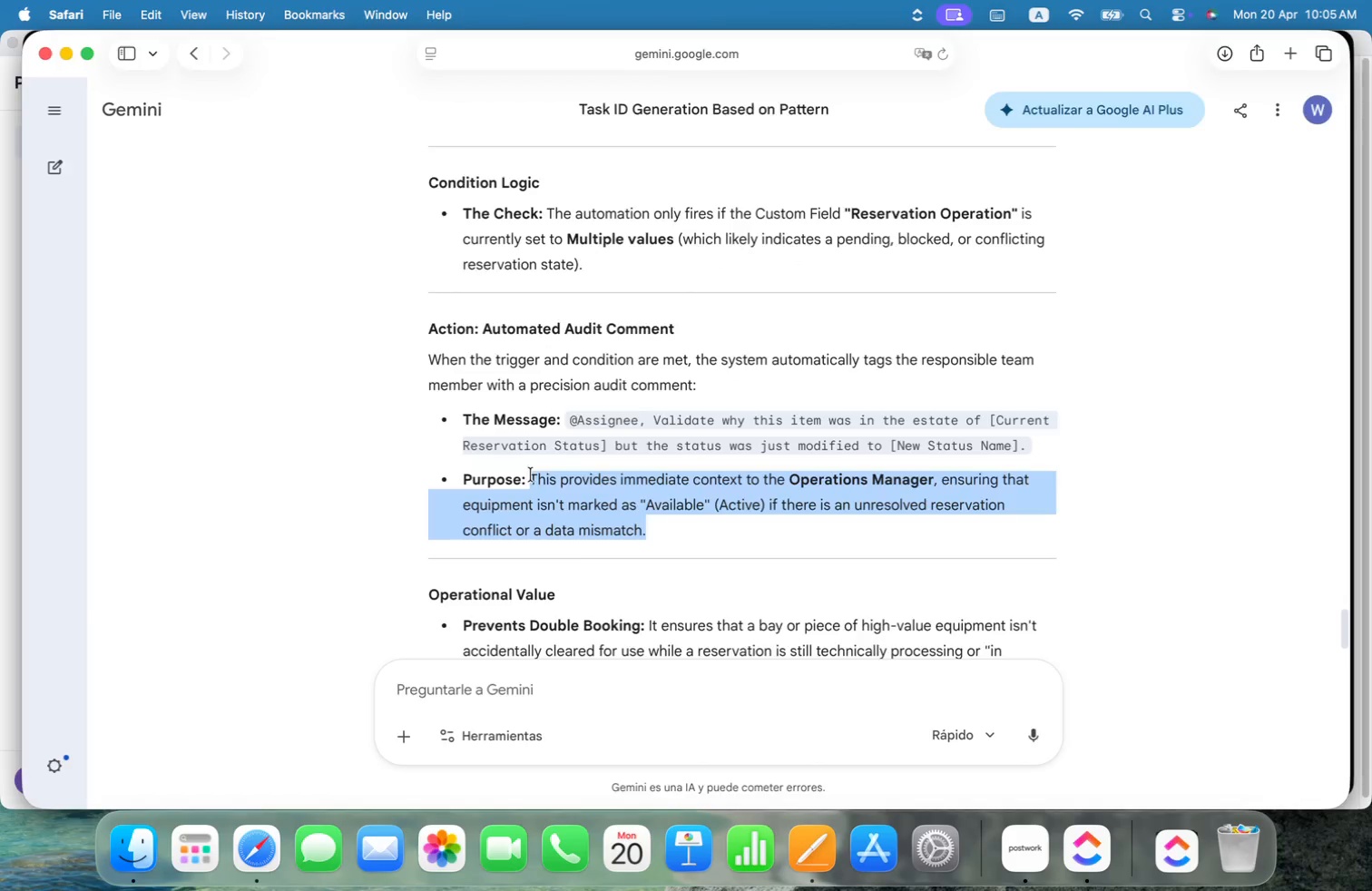 
key(Meta+Tab)
 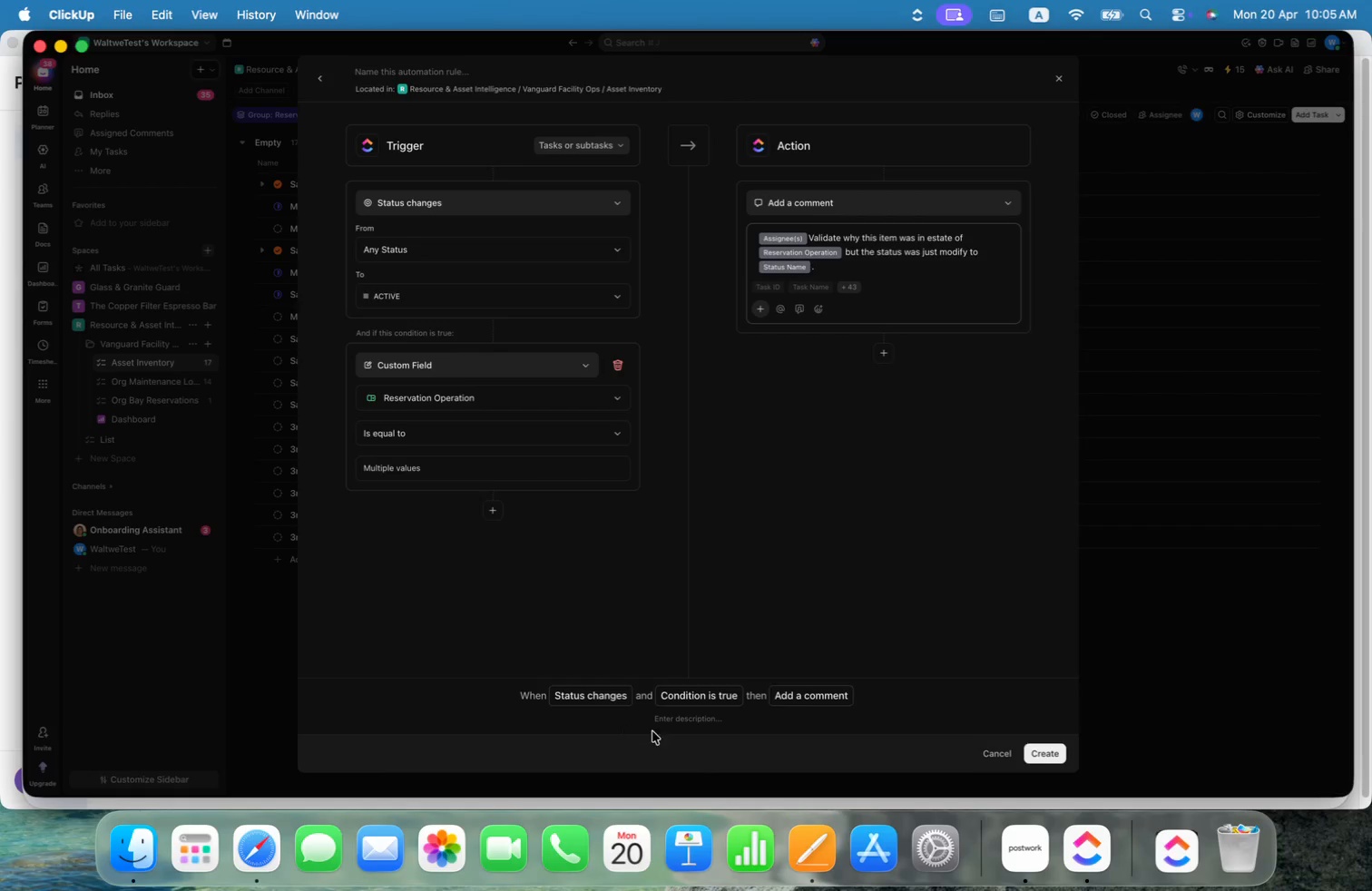 
left_click([672, 720])
 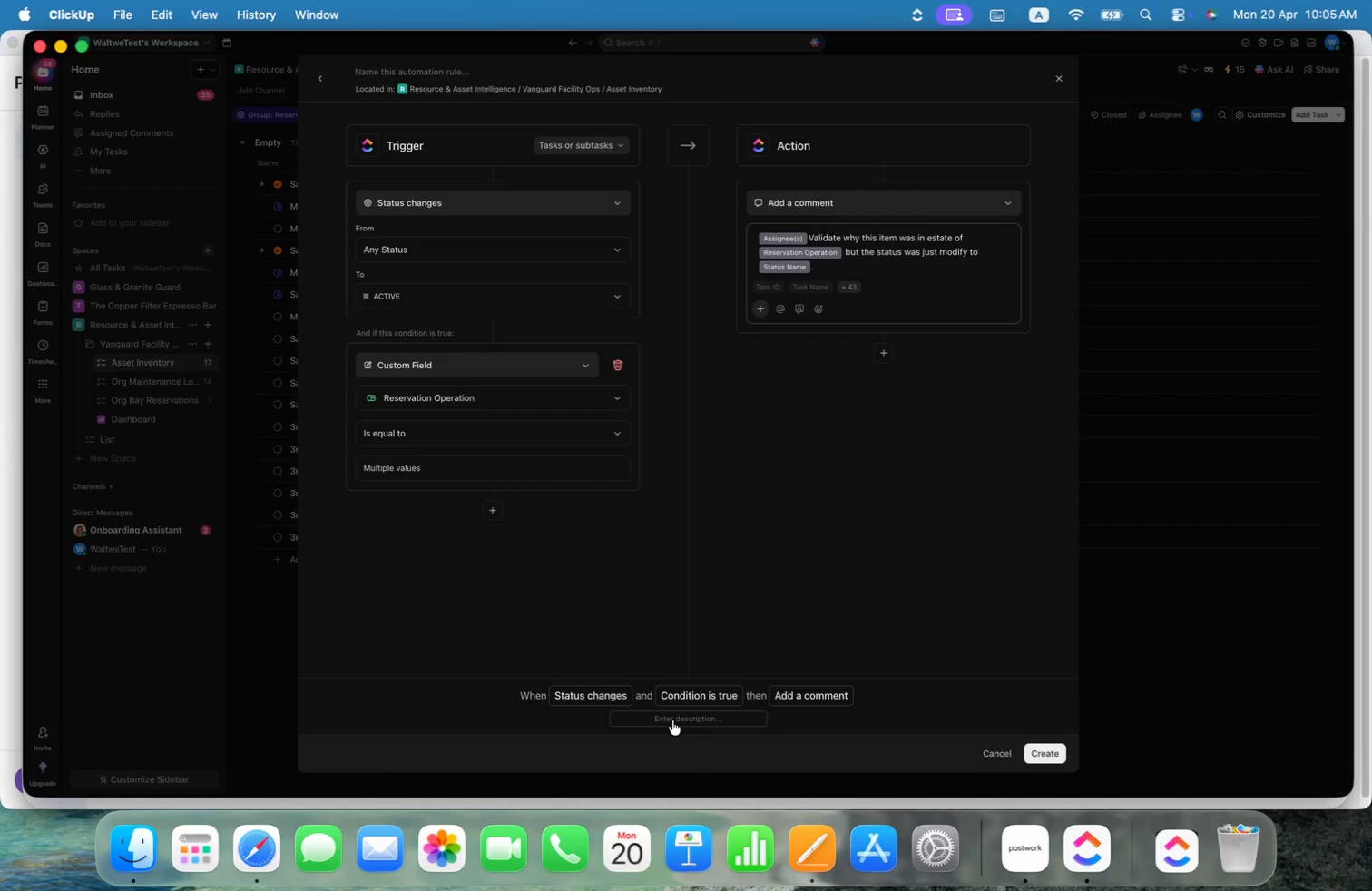 
key(Meta+V)
 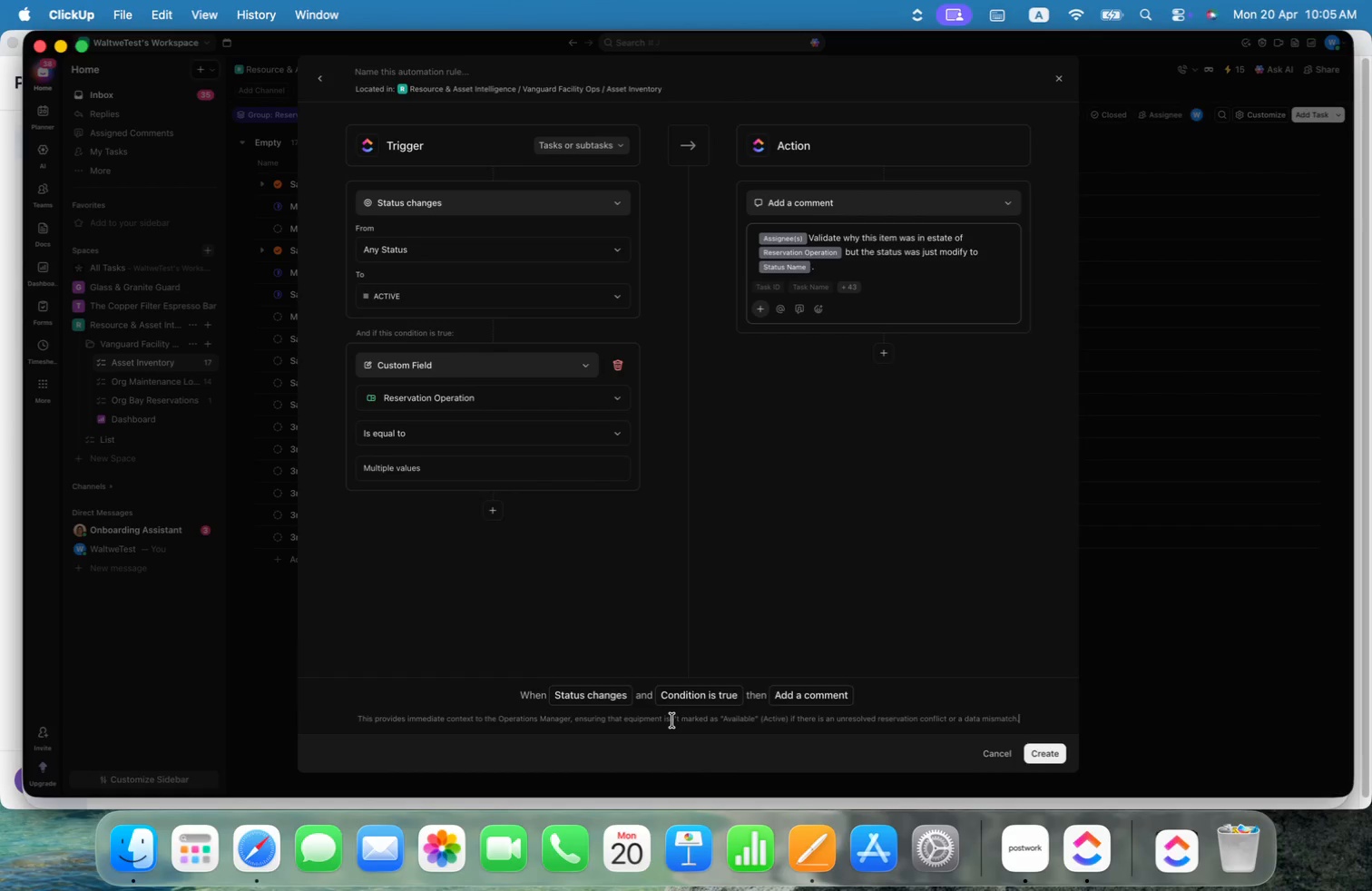 
key(Meta+ArrowUp)
 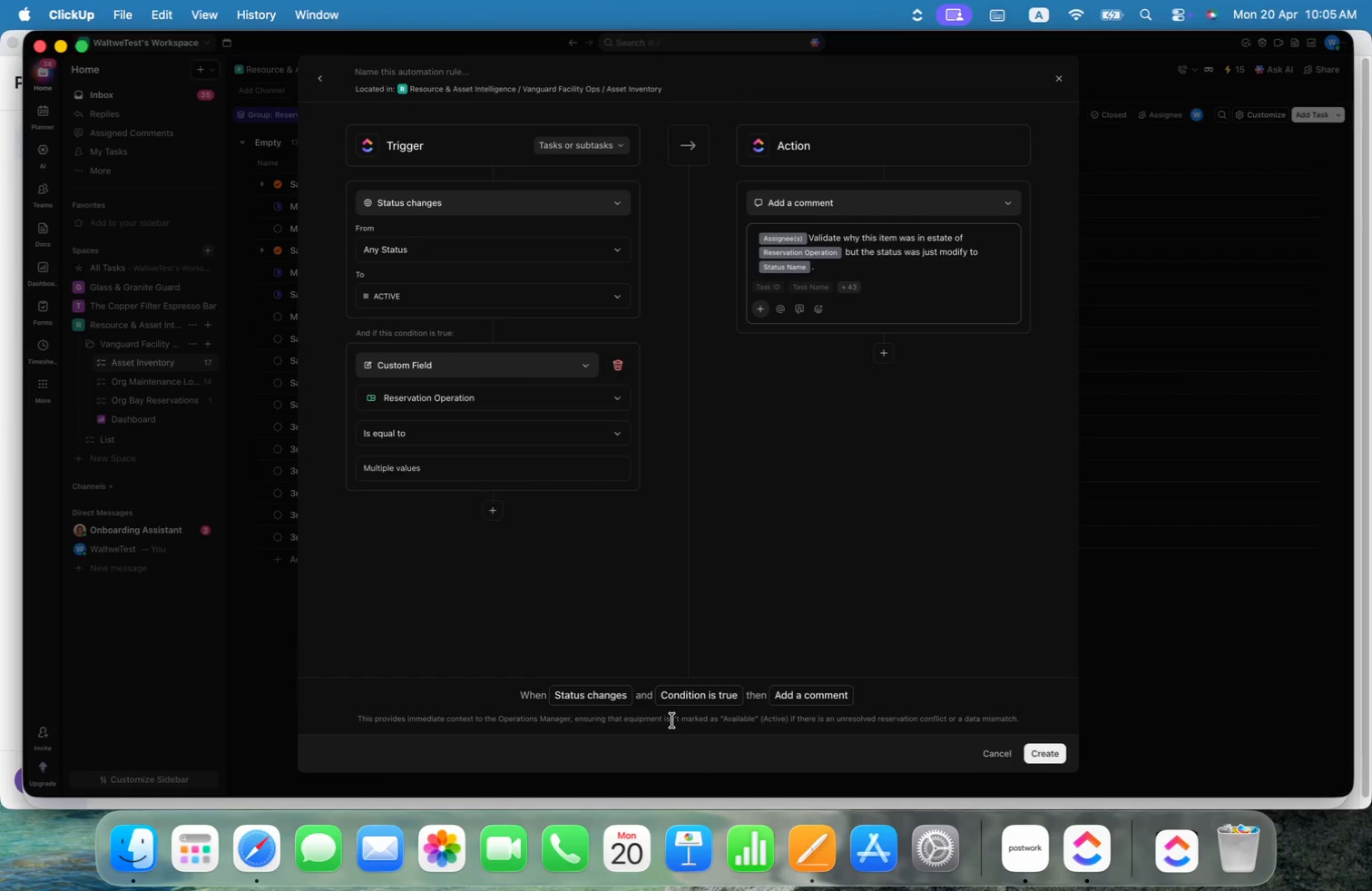 
key(Meta+ArrowLeft)
 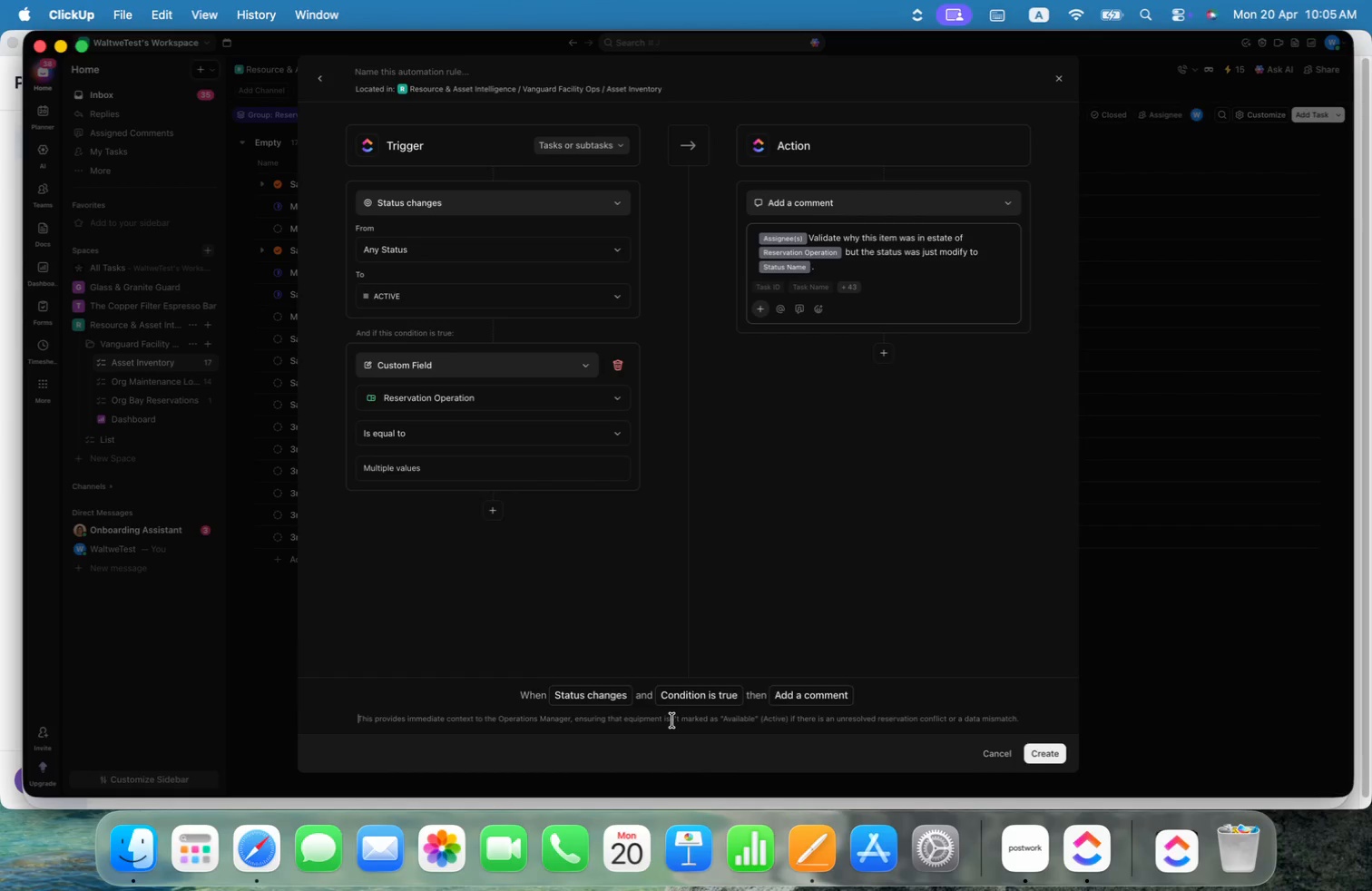 
key(Alt+ArrowRight)
 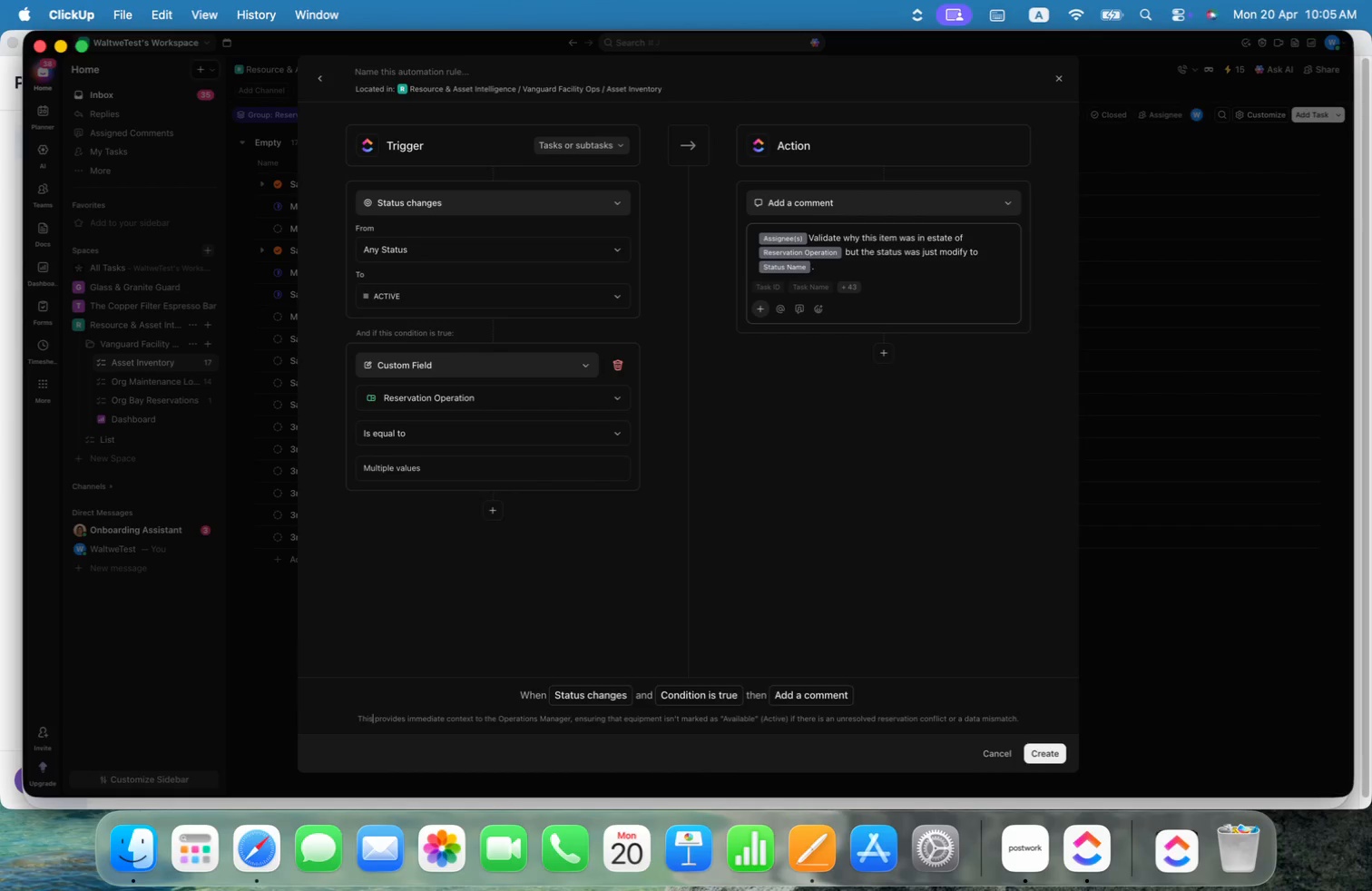 
key(Alt+ArrowRight)
 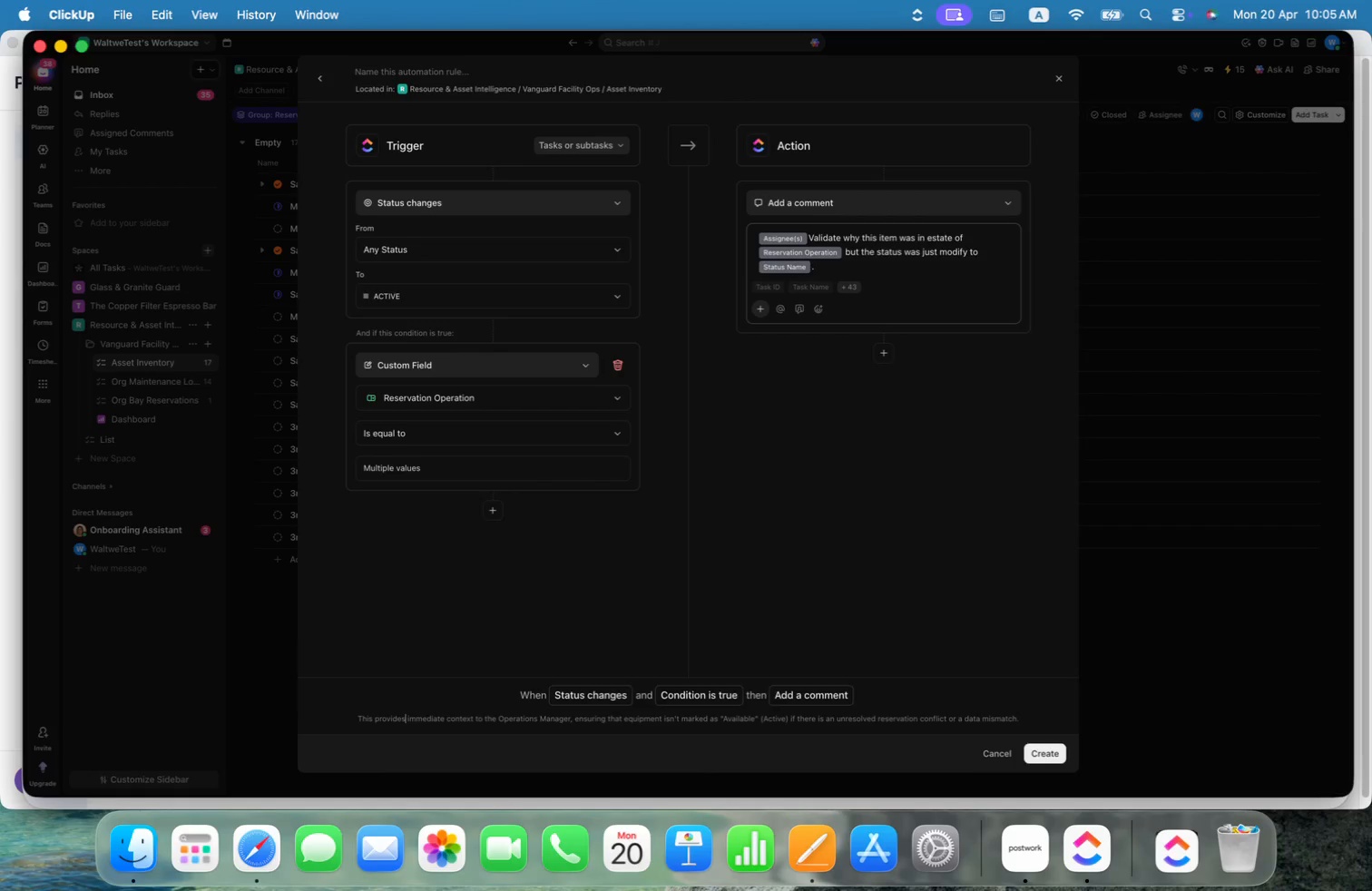 
key(Alt+ArrowRight)
 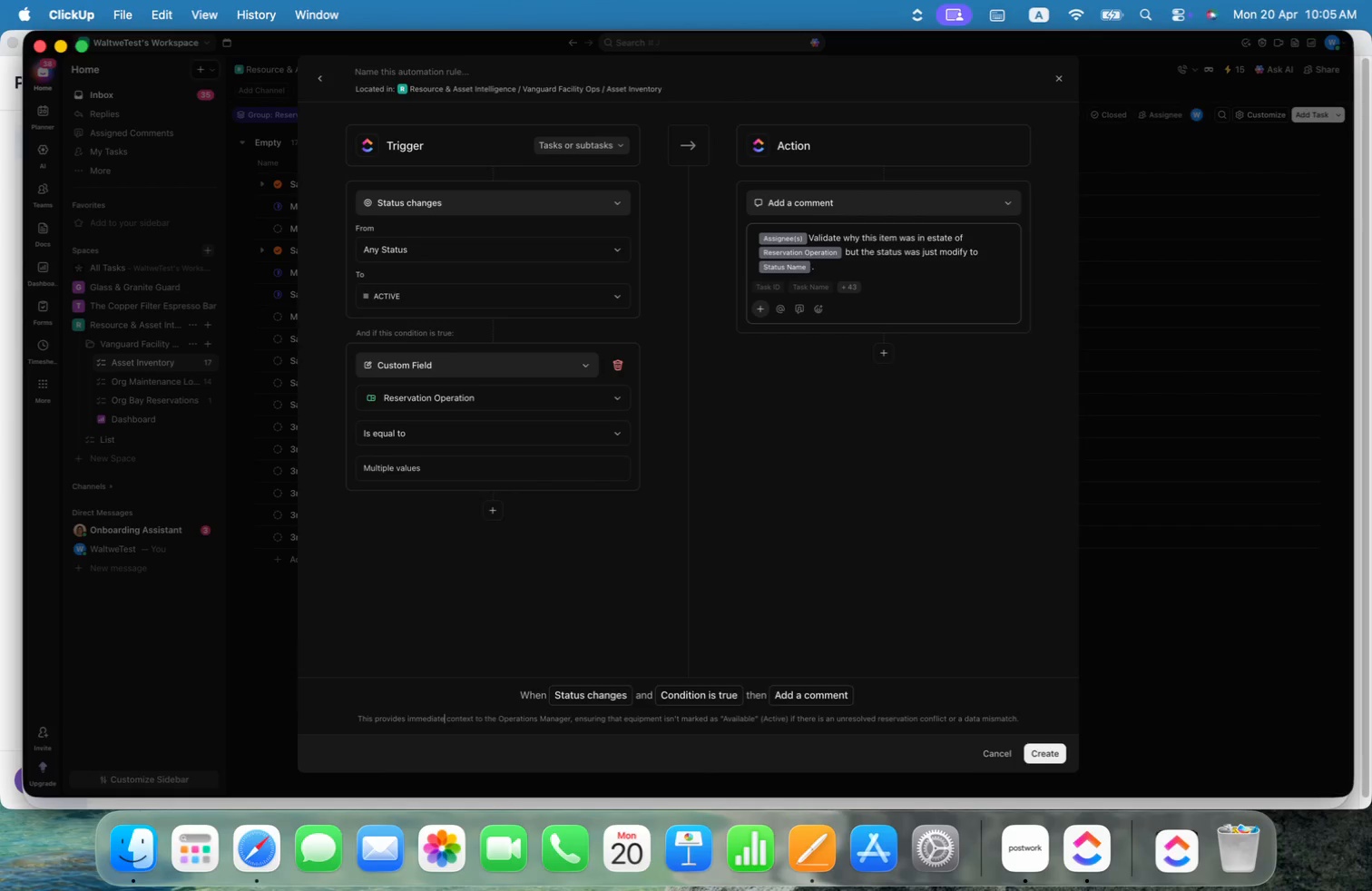 
key(Alt+ArrowRight)
 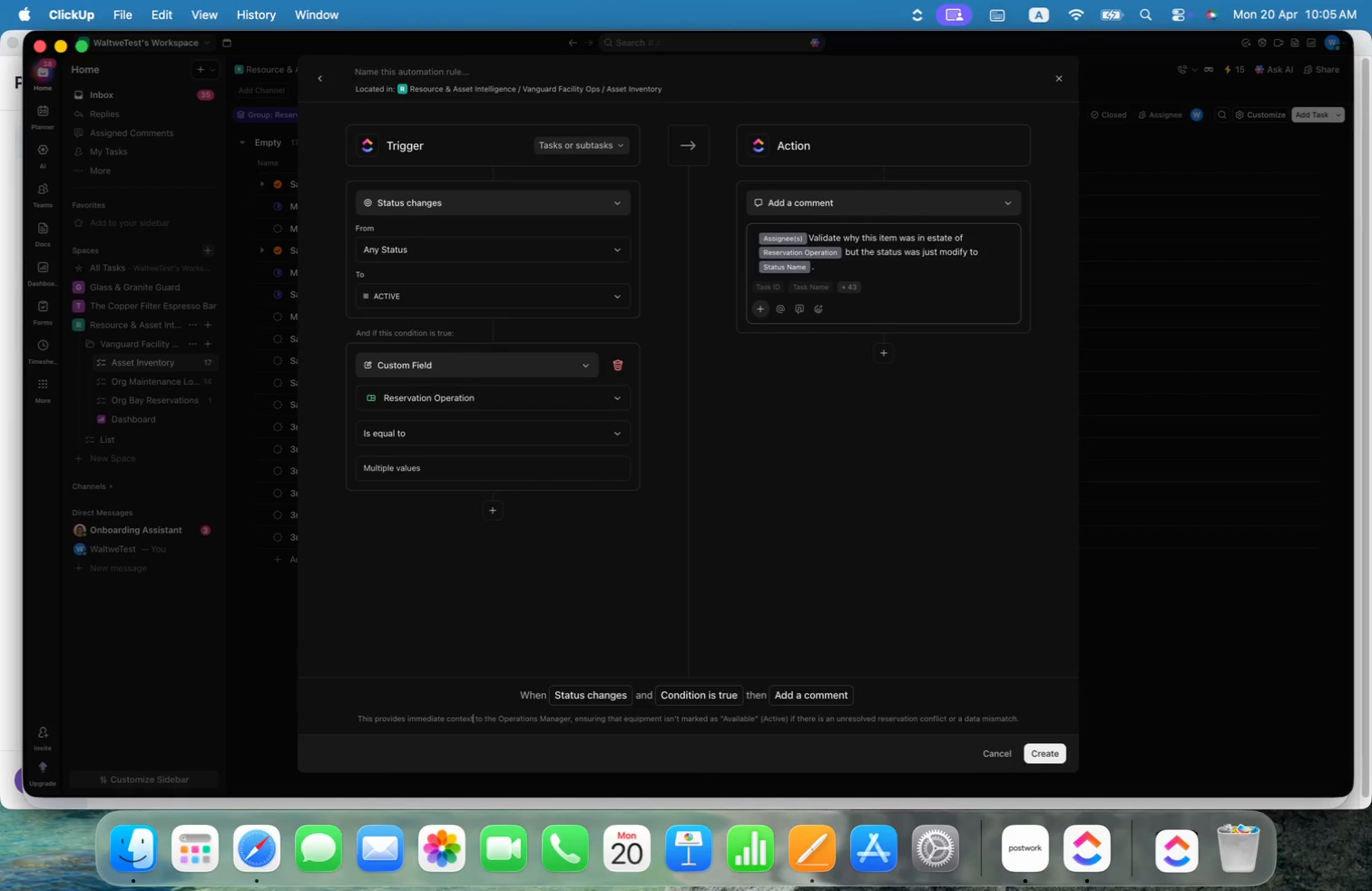 
key(Alt+ArrowRight)
 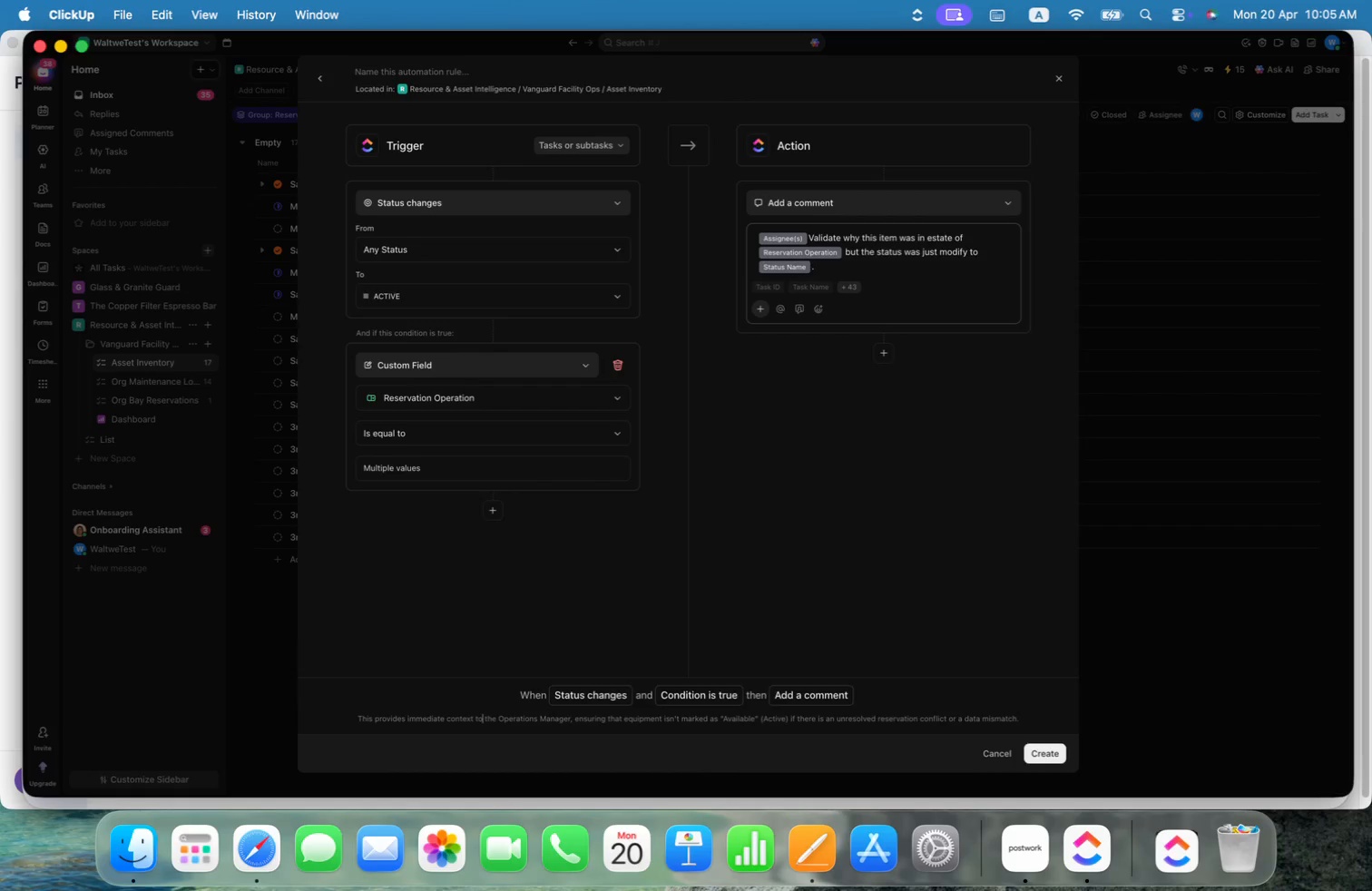 
key(Alt+ArrowRight)
 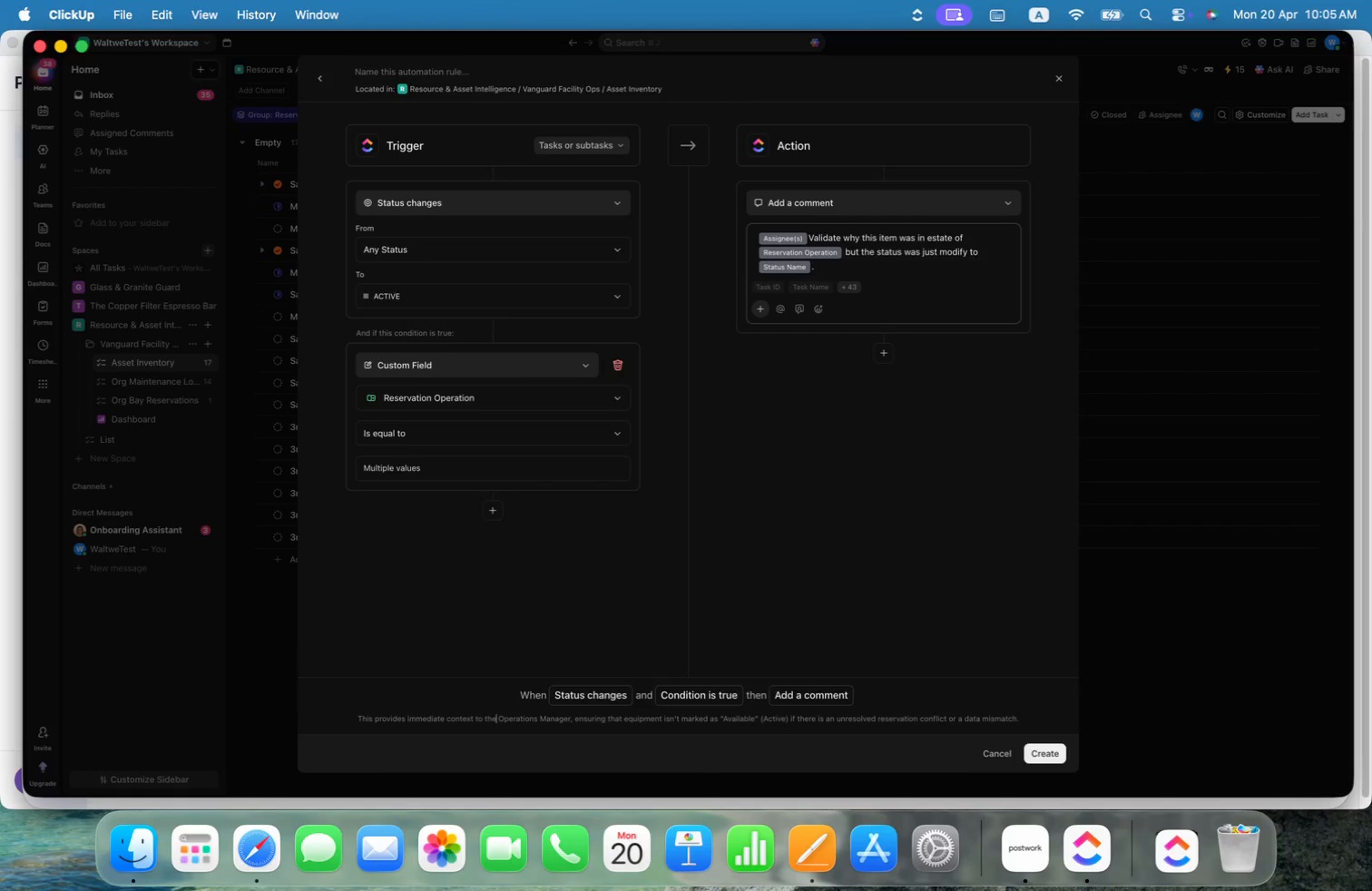 
key(Alt+ArrowRight)
 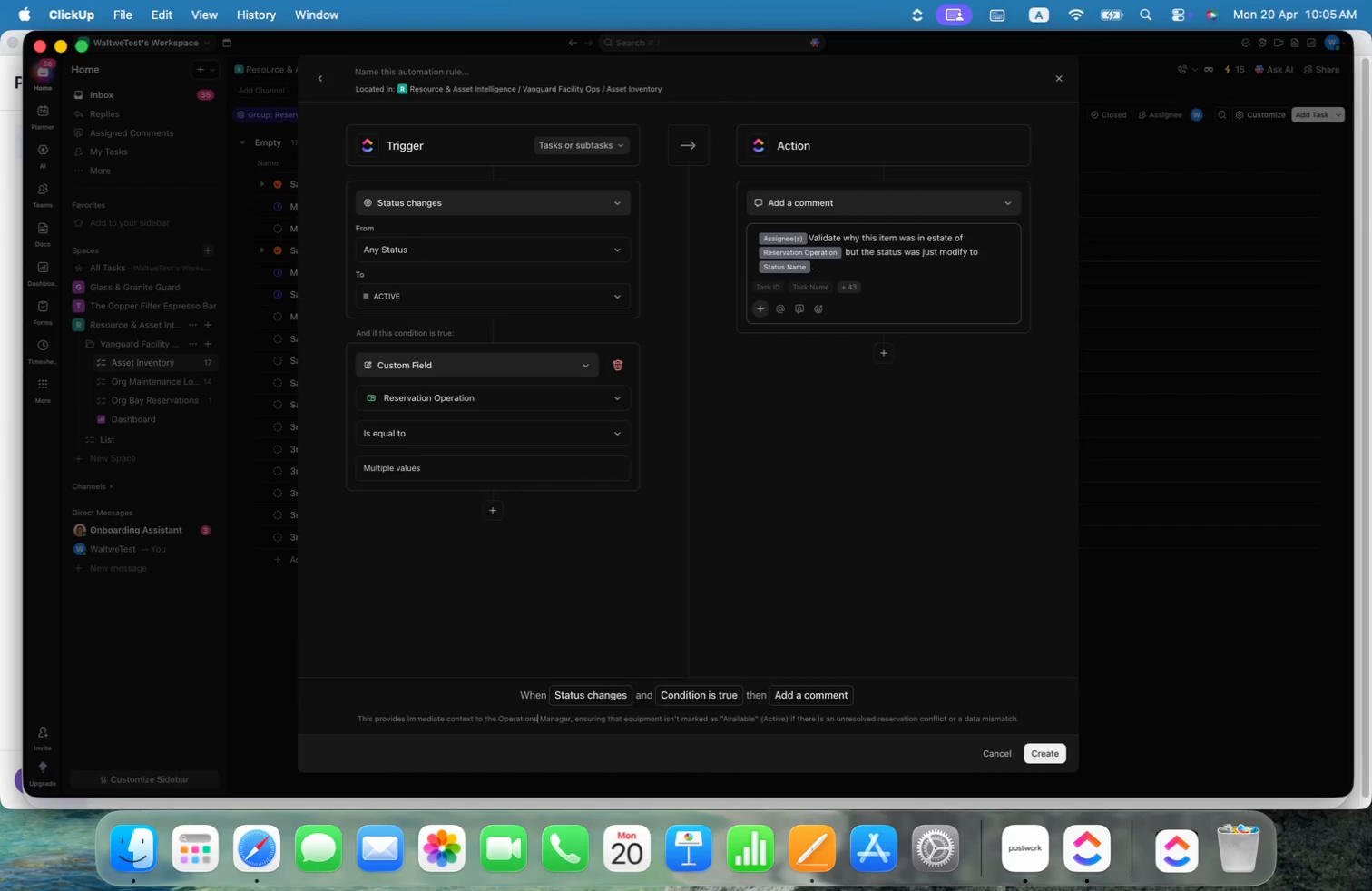 
key(Alt+ArrowRight)
 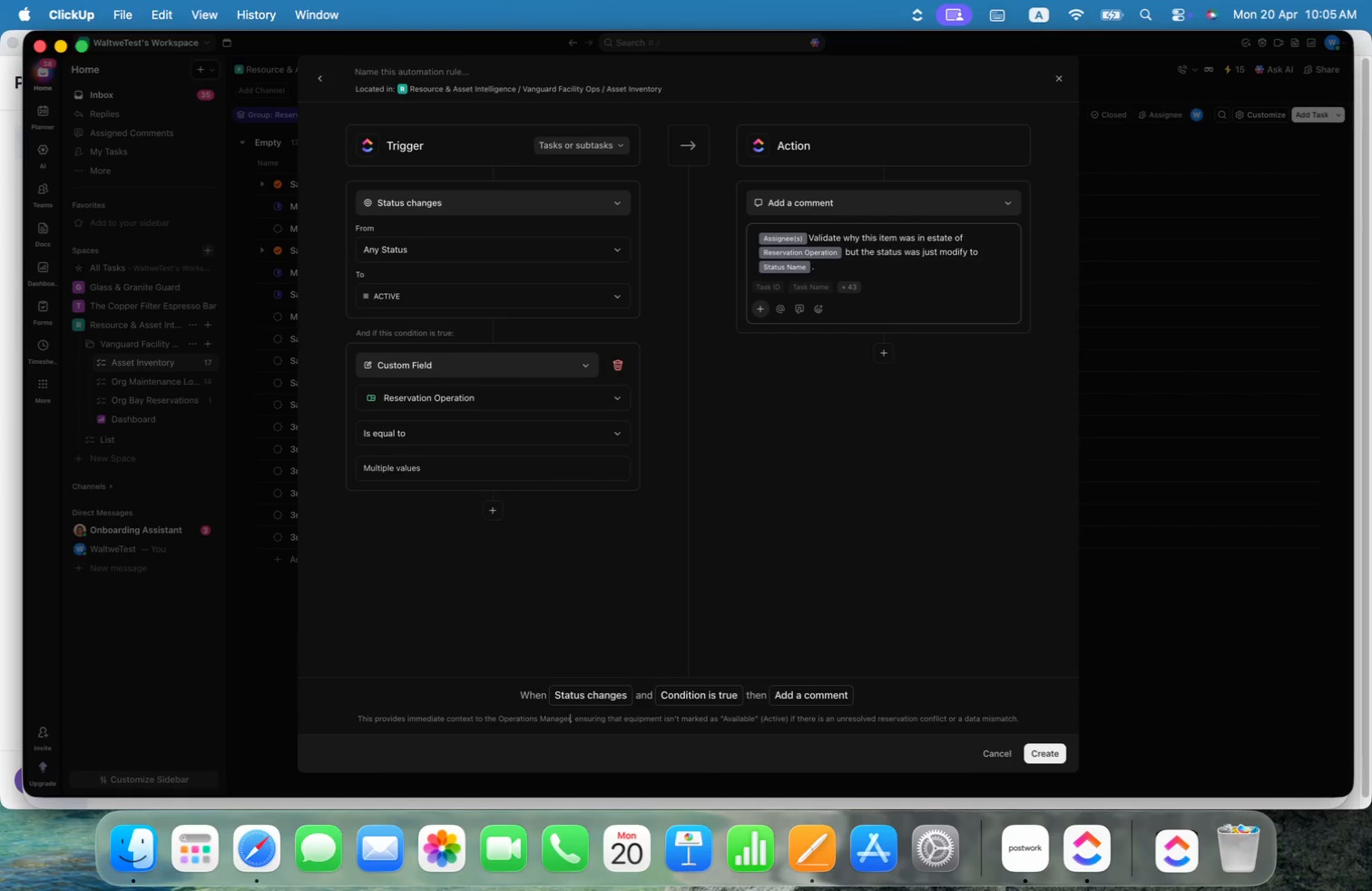 
key(Alt+ArrowRight)
 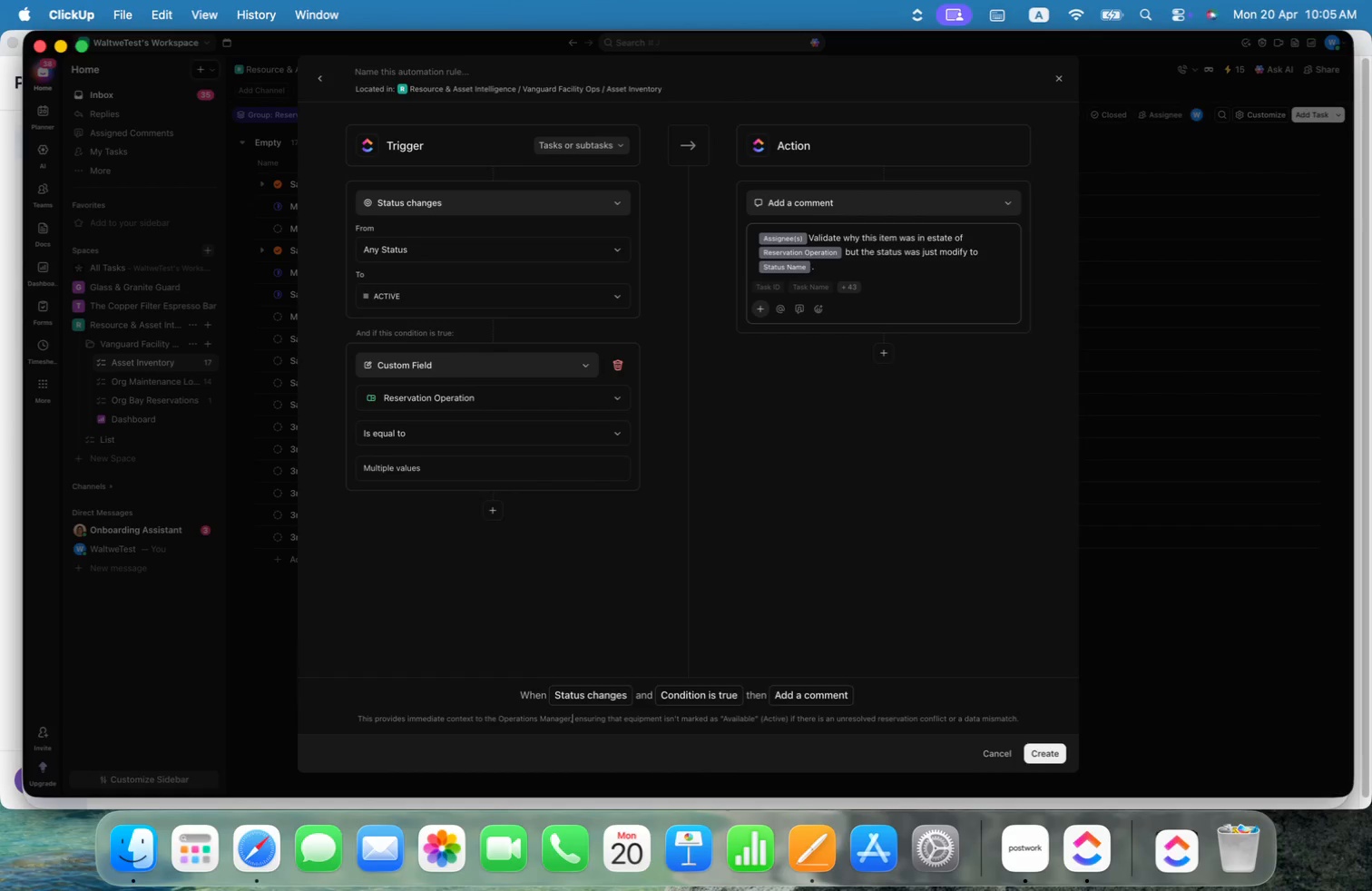 
key(Alt+ArrowRight)
 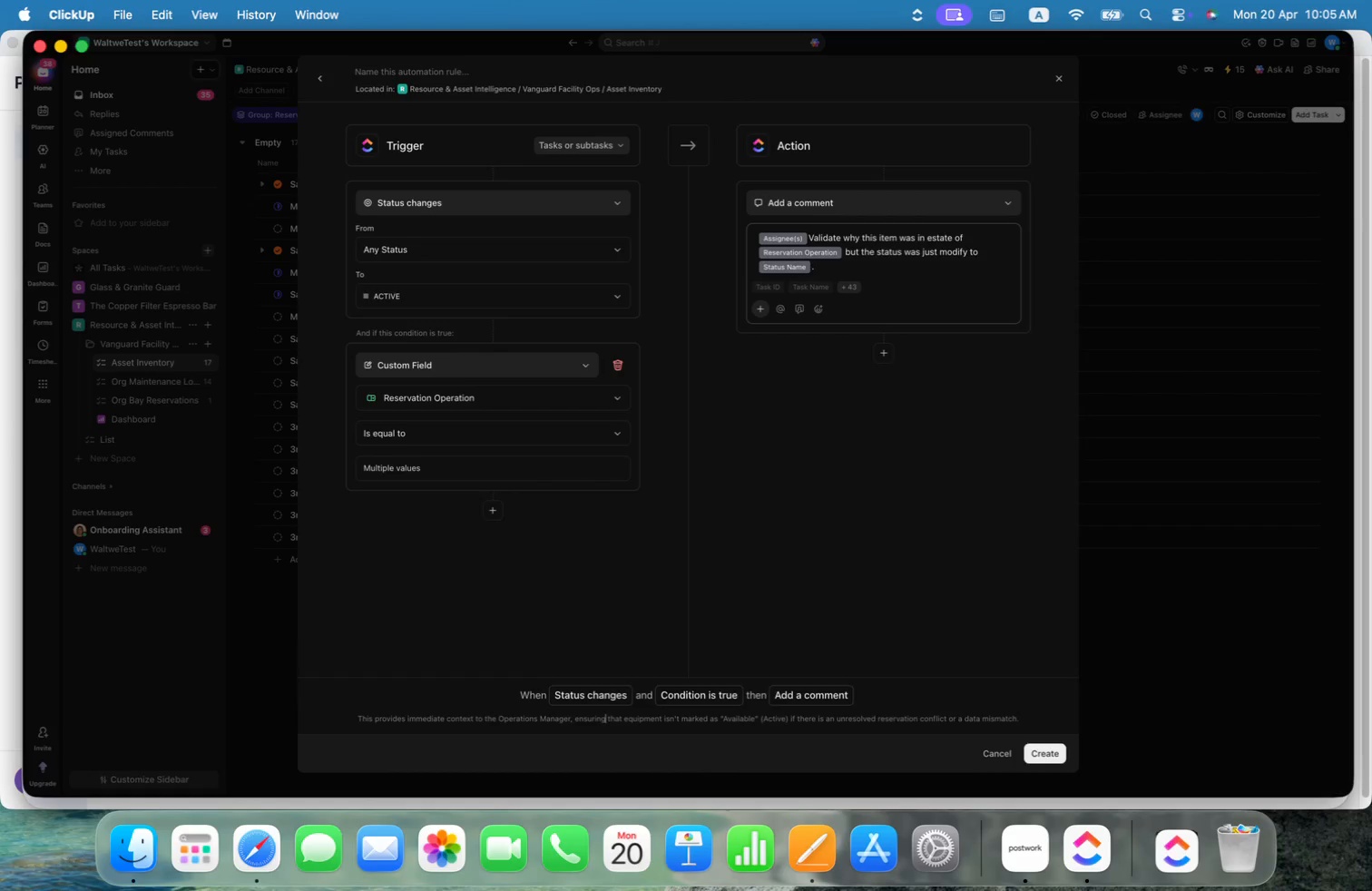 
key(Alt+ArrowRight)
 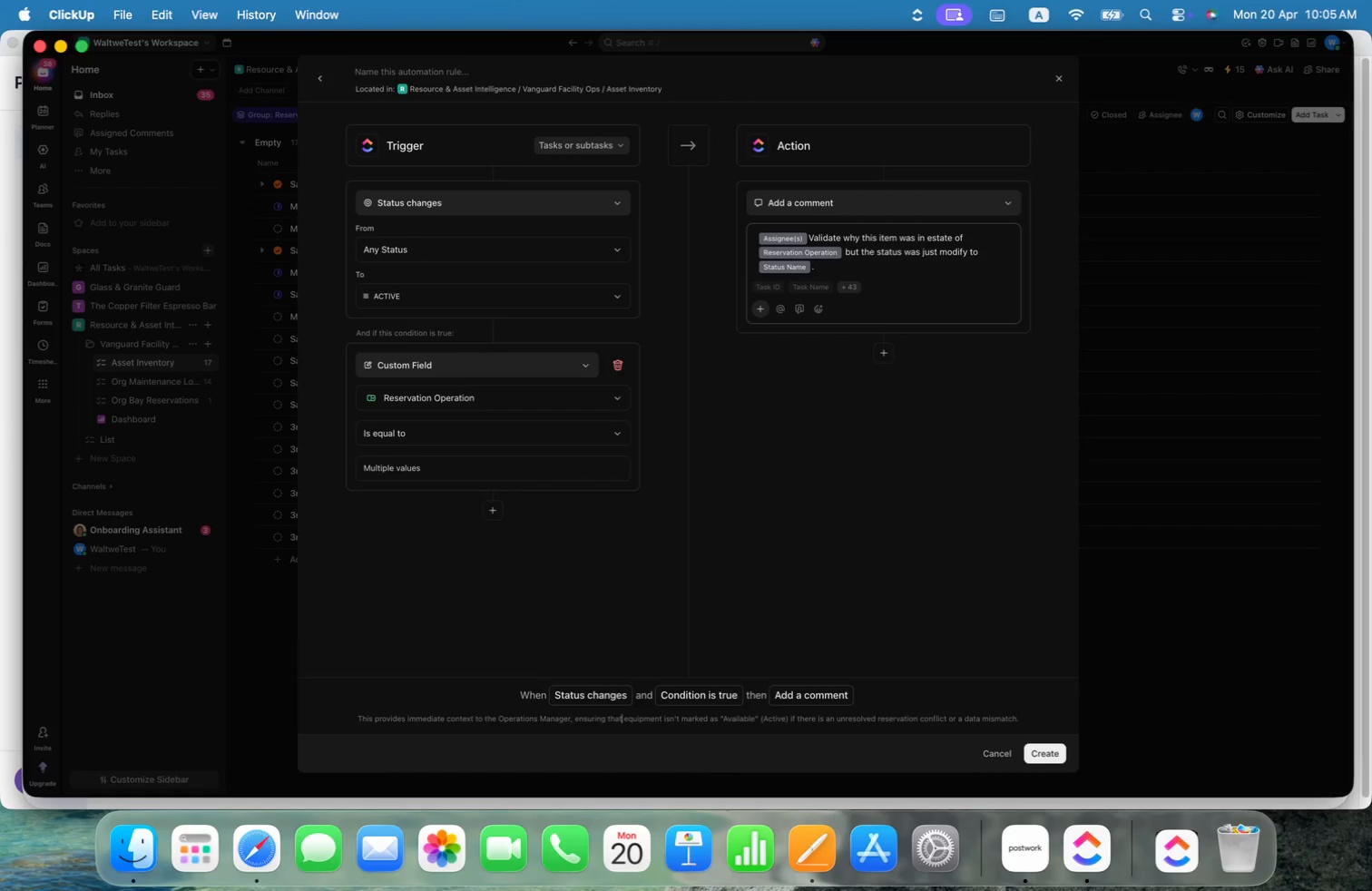 
key(Alt+ArrowRight)
 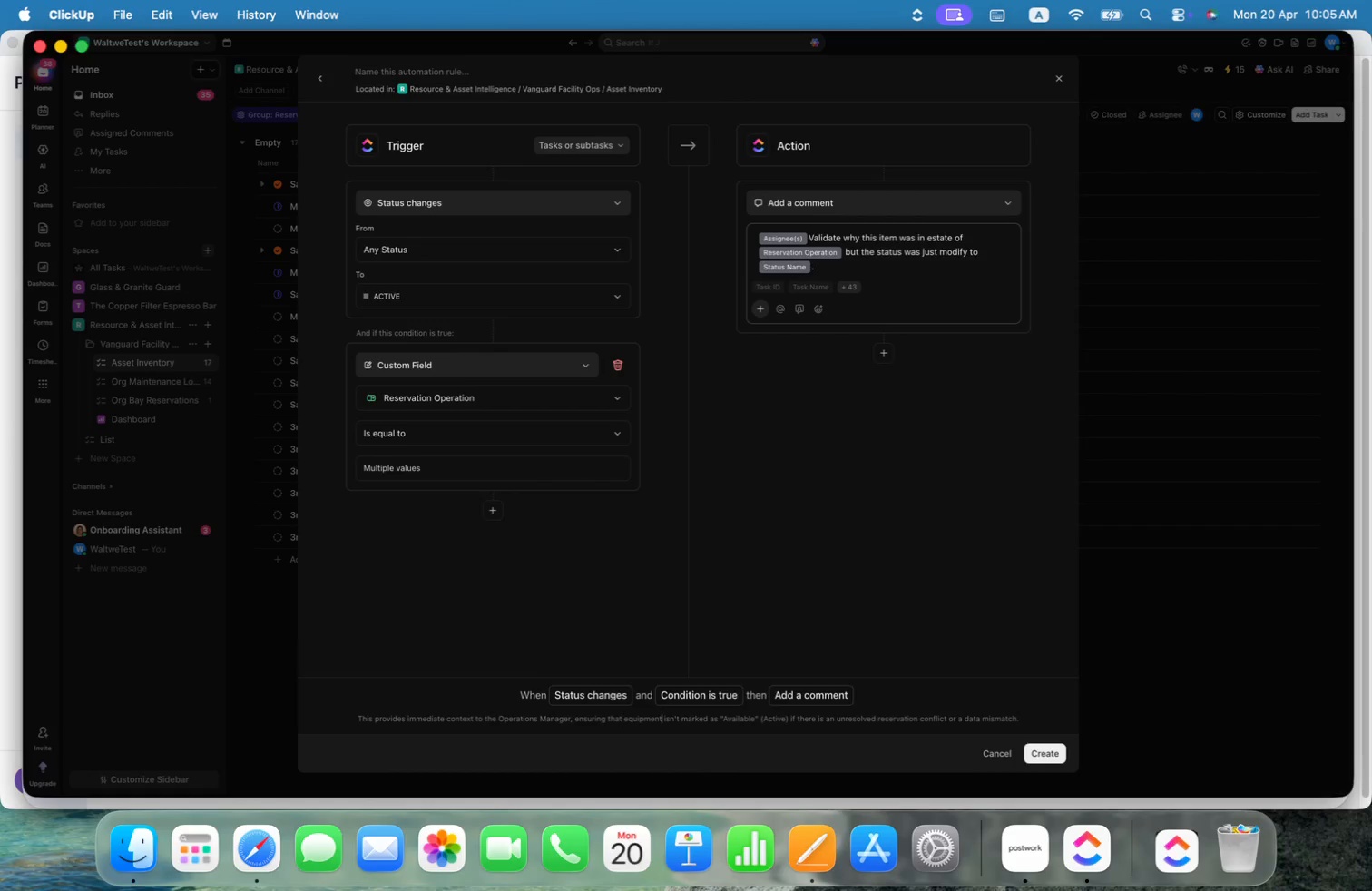 
key(Alt+ArrowRight)
 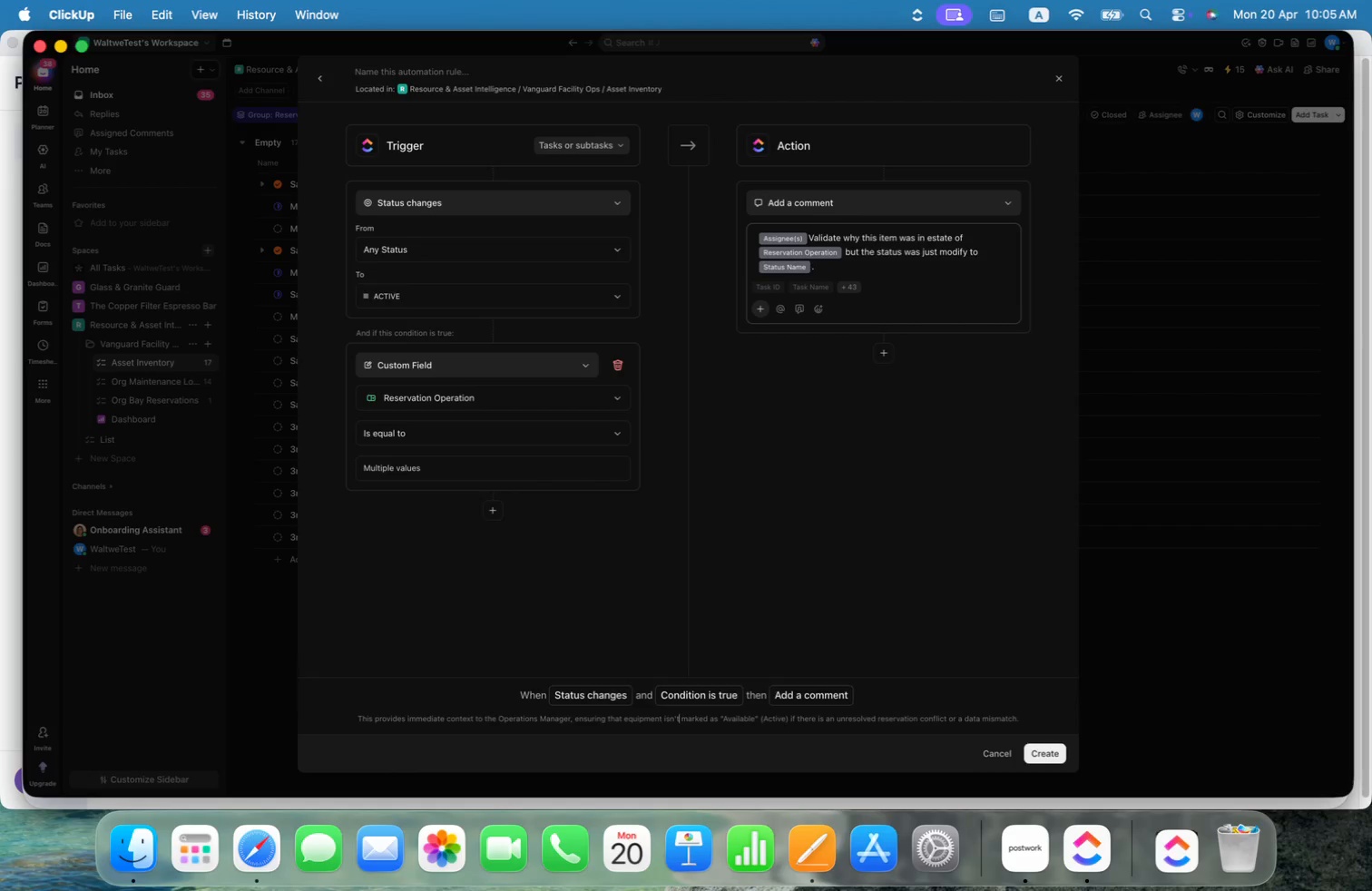 
key(Alt+ArrowRight)
 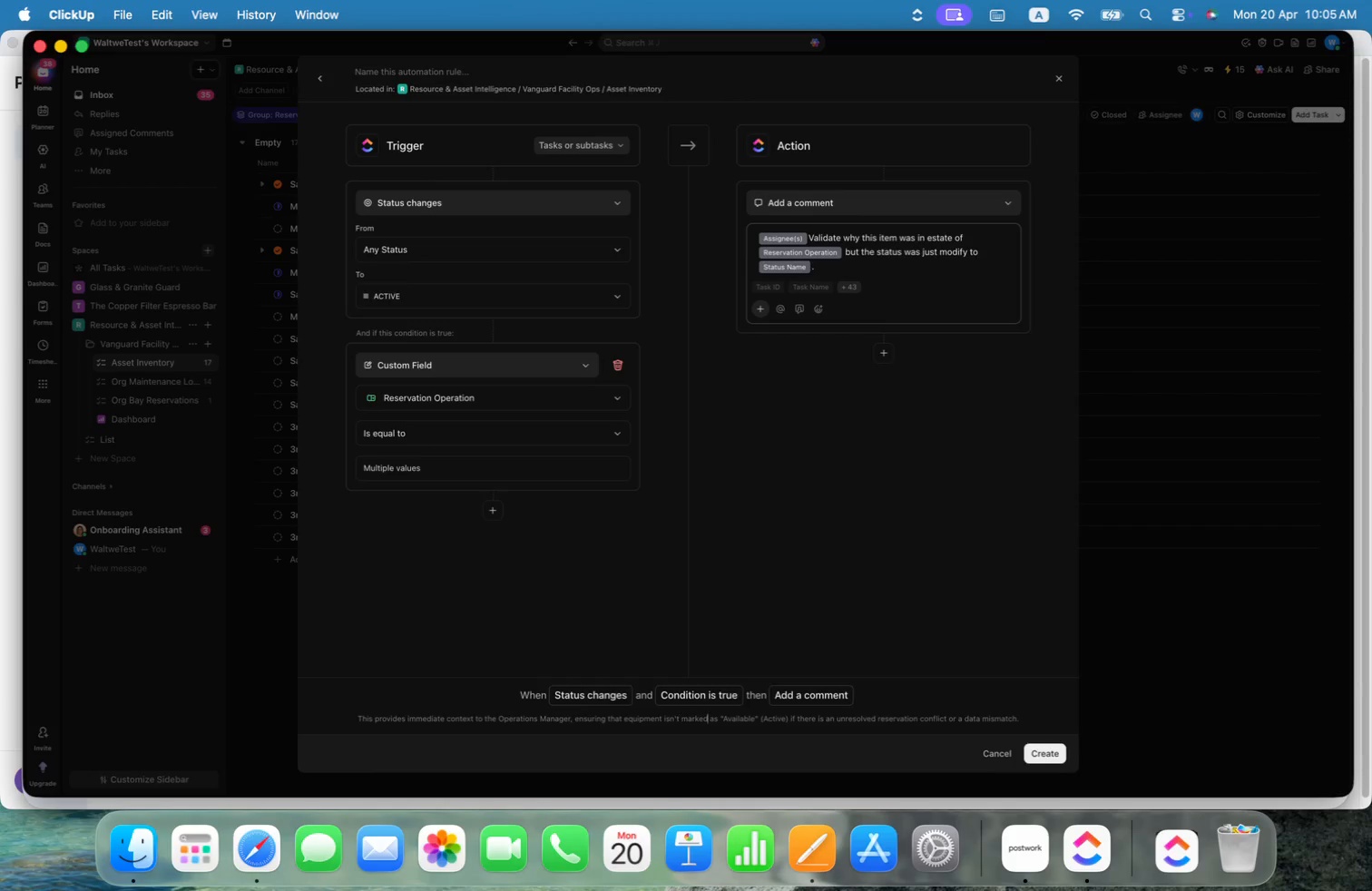 
key(Alt+ArrowRight)
 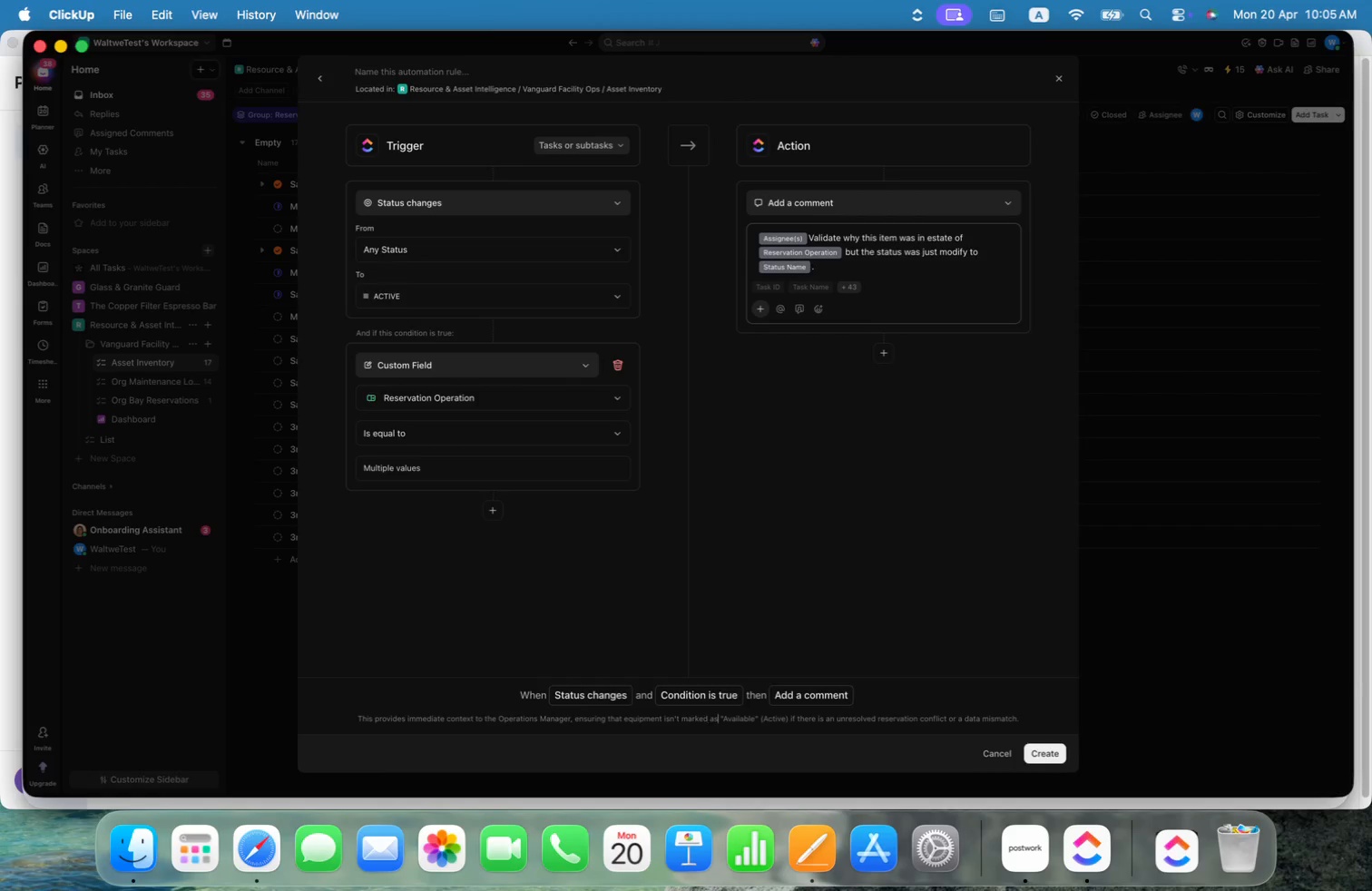 
key(Alt+ArrowRight)
 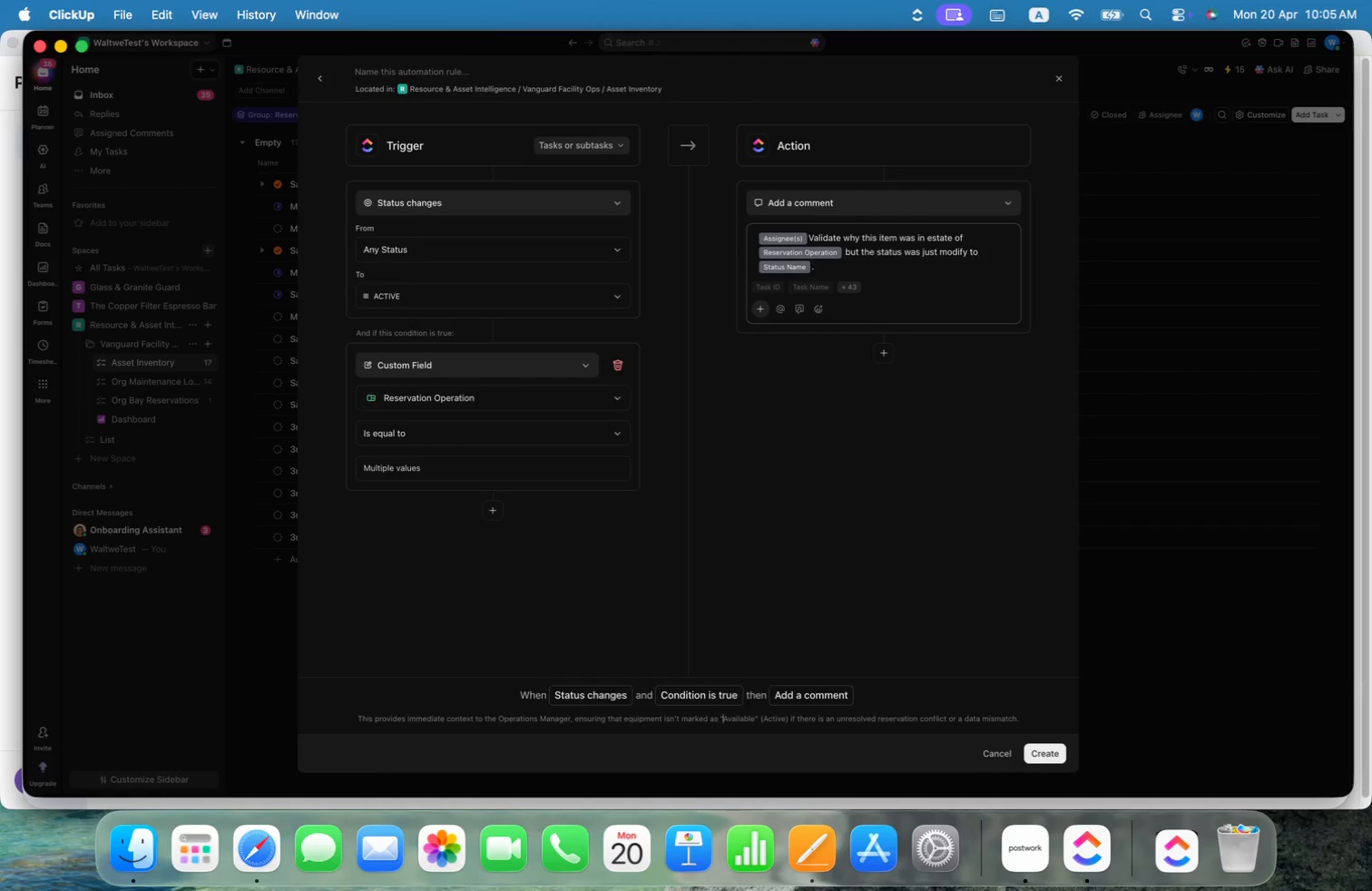 
key(Alt+ArrowRight)
 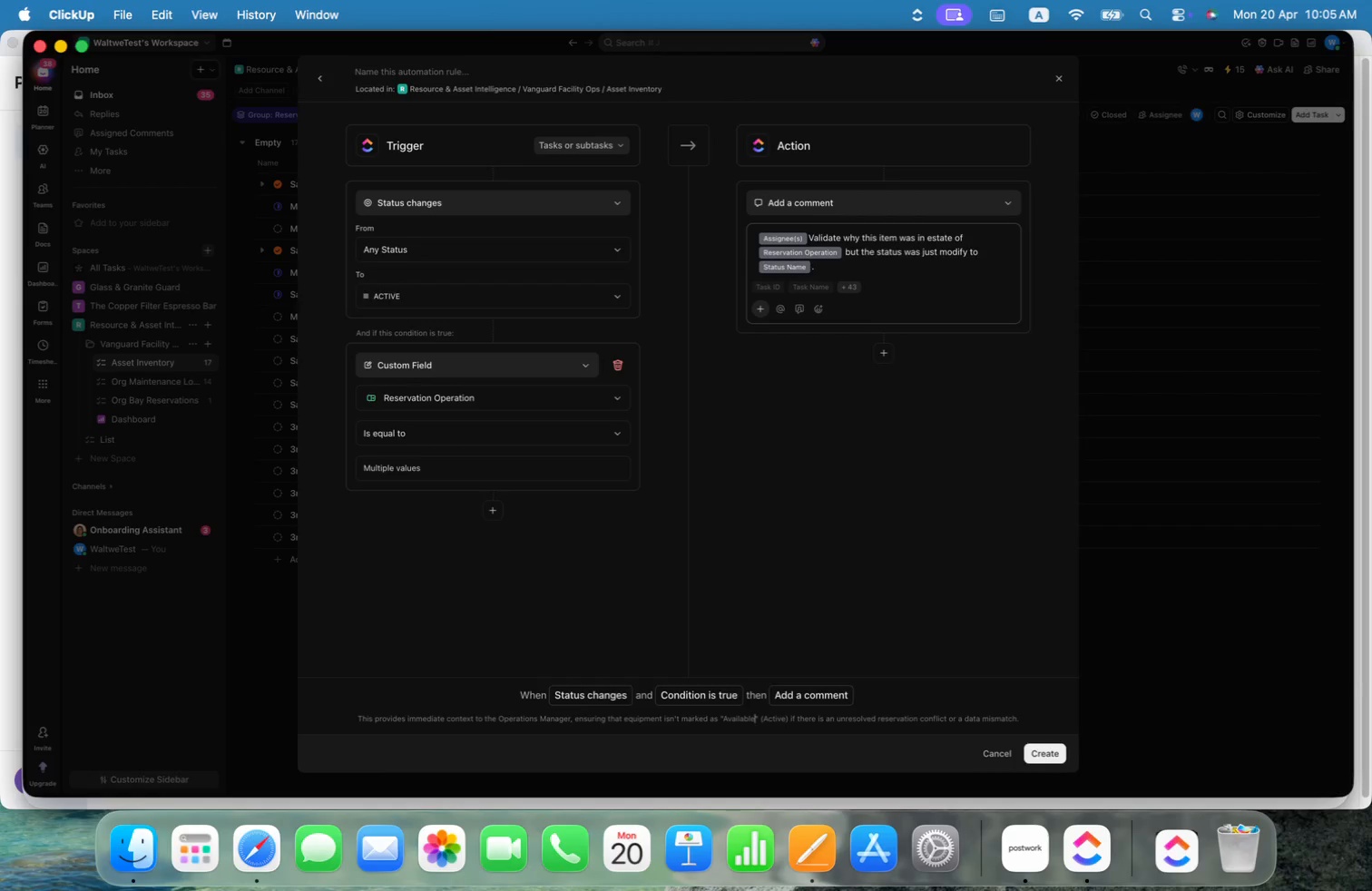 
key(Alt+ArrowRight)
 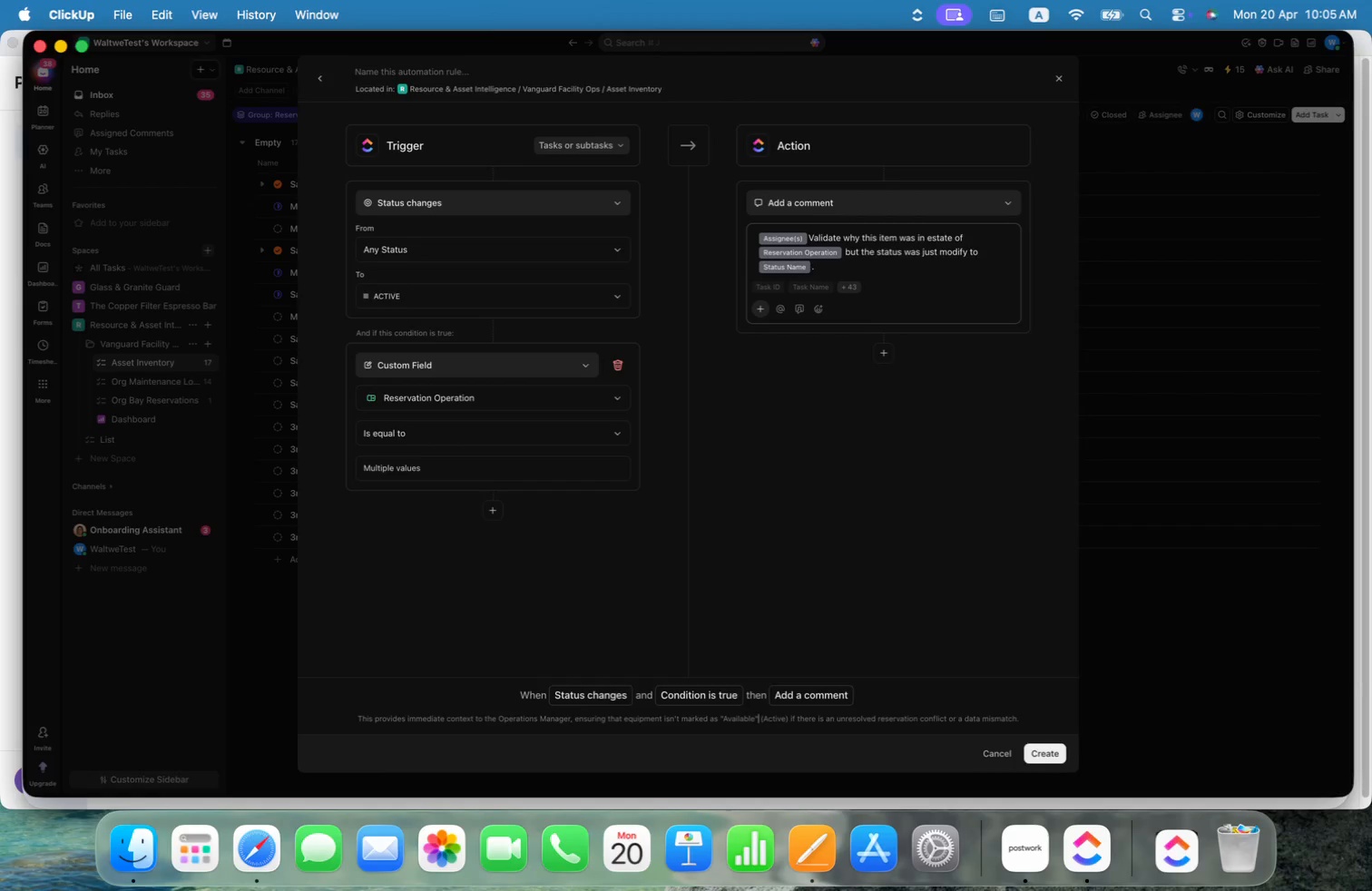 
key(Alt+ArrowRight)
 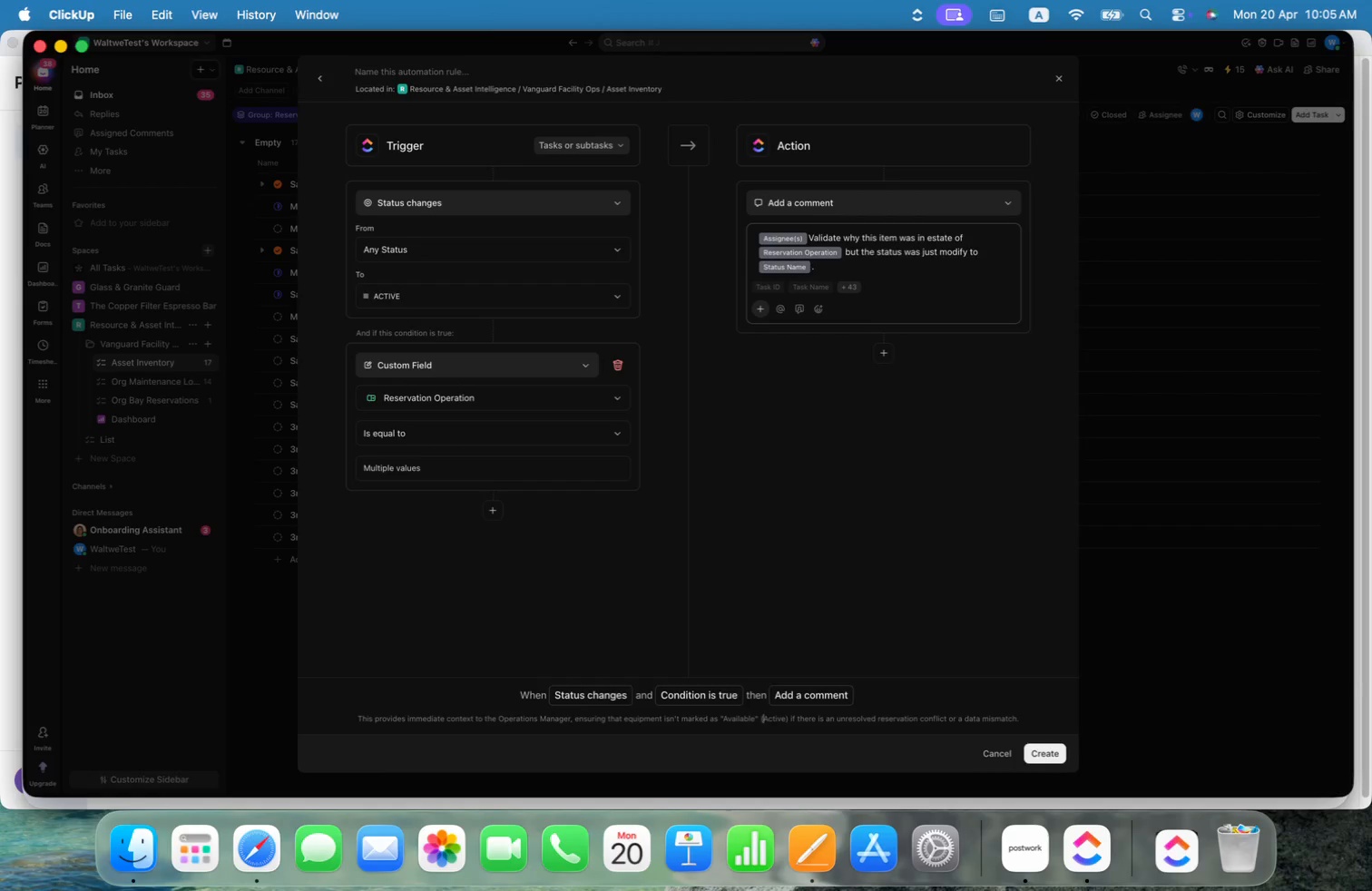 
key(Alt+ArrowRight)
 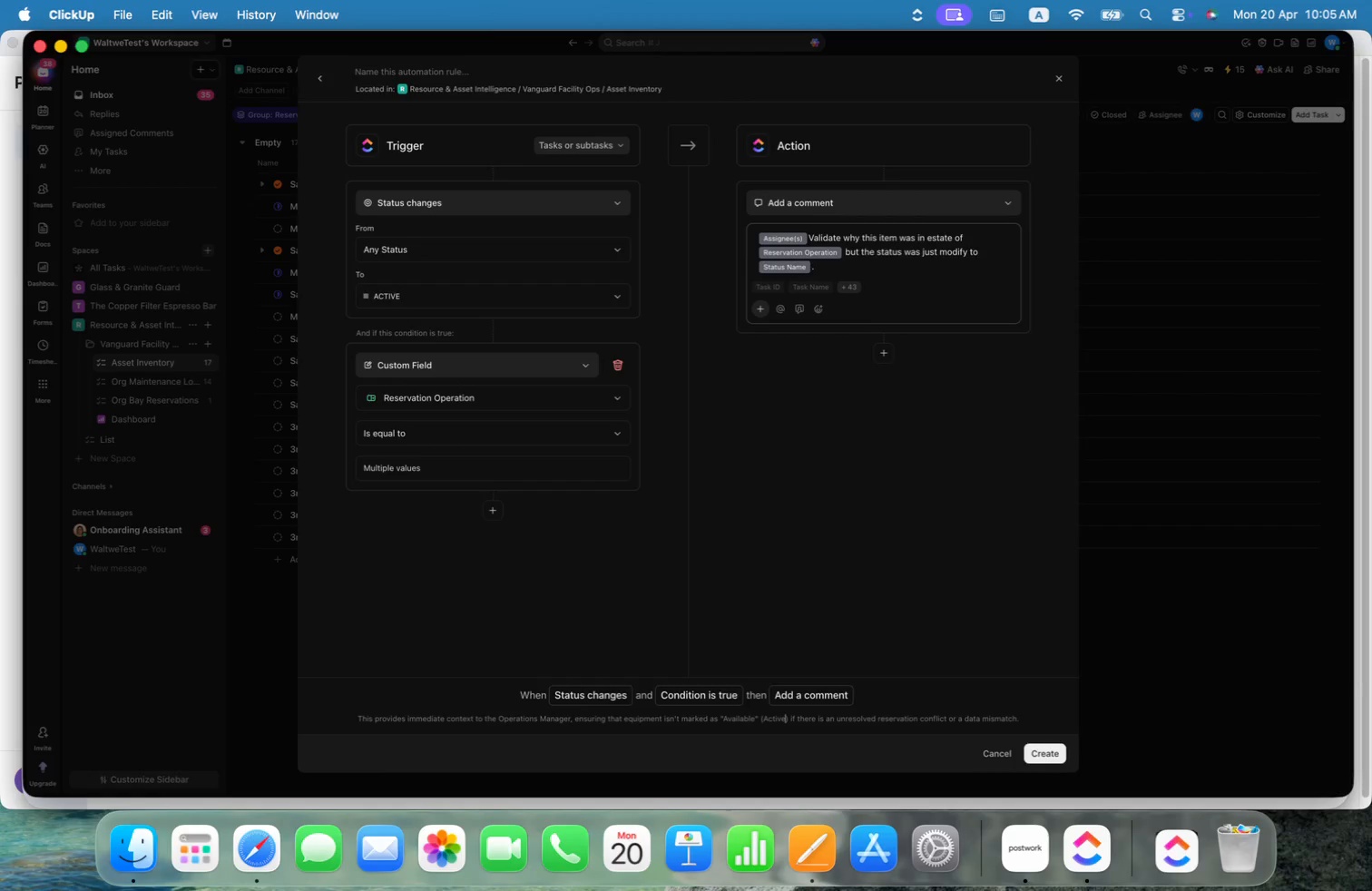 
key(Alt+ArrowRight)
 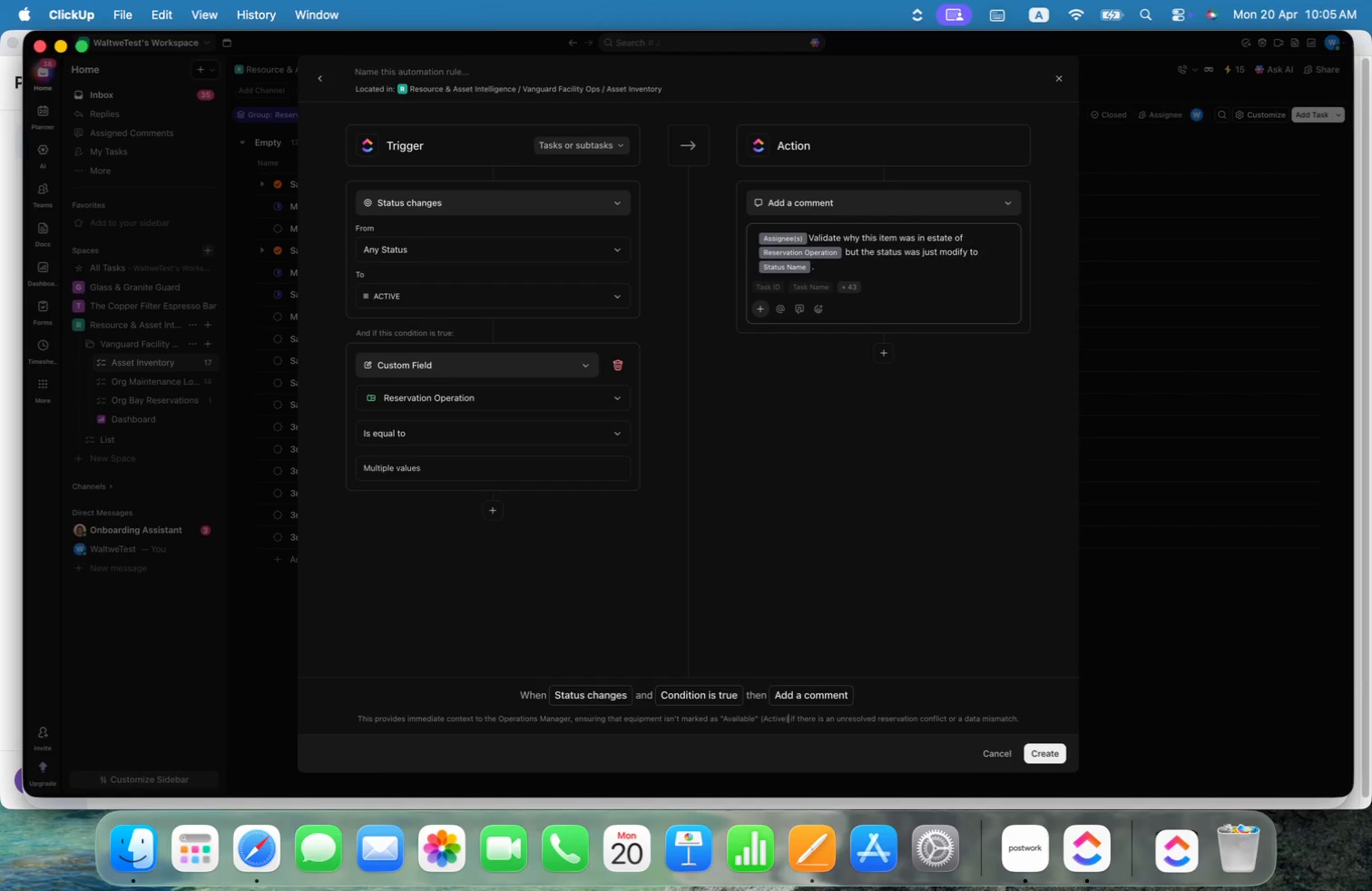 
key(Alt+ArrowRight)
 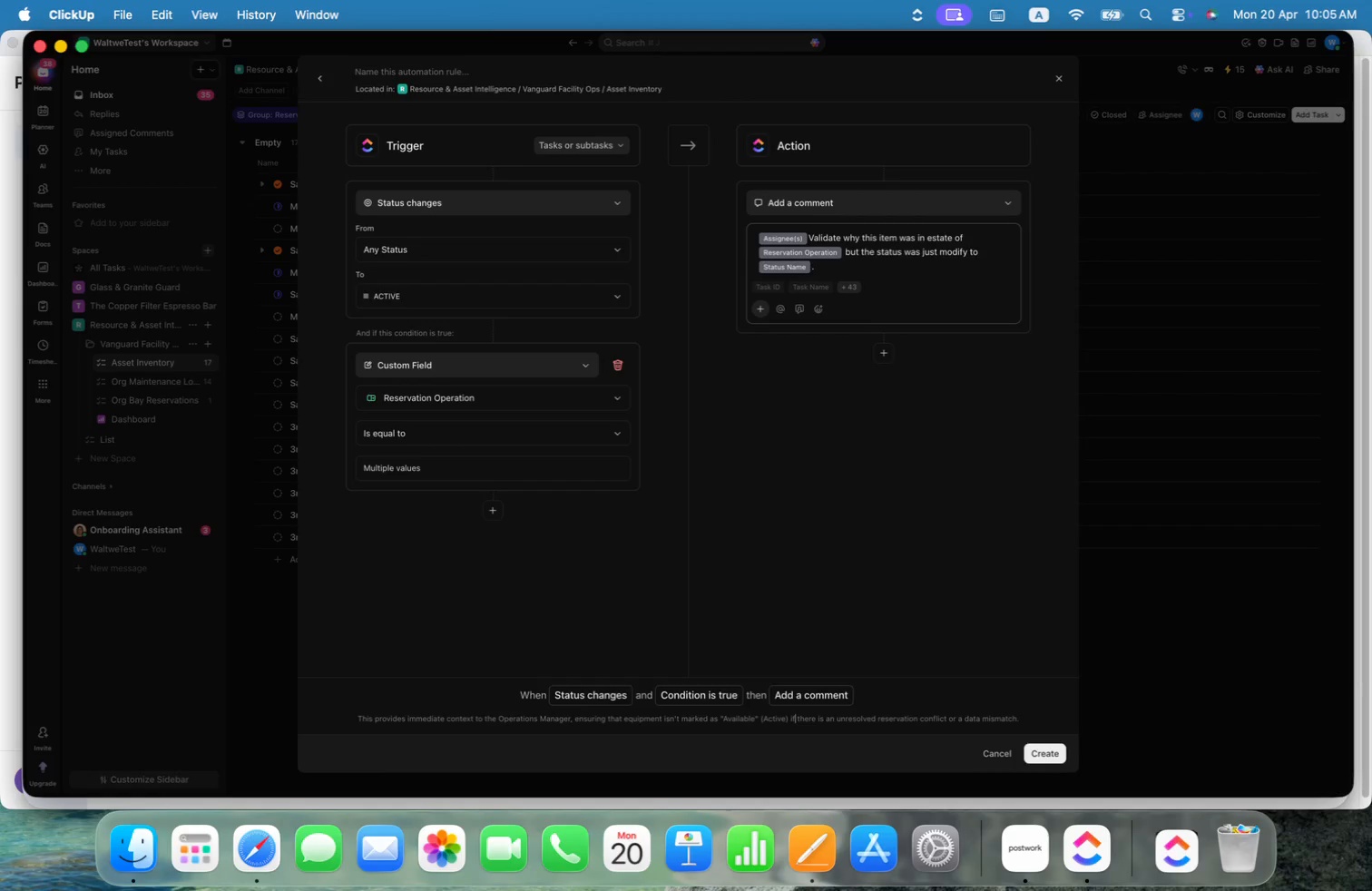 
key(Alt+ArrowRight)
 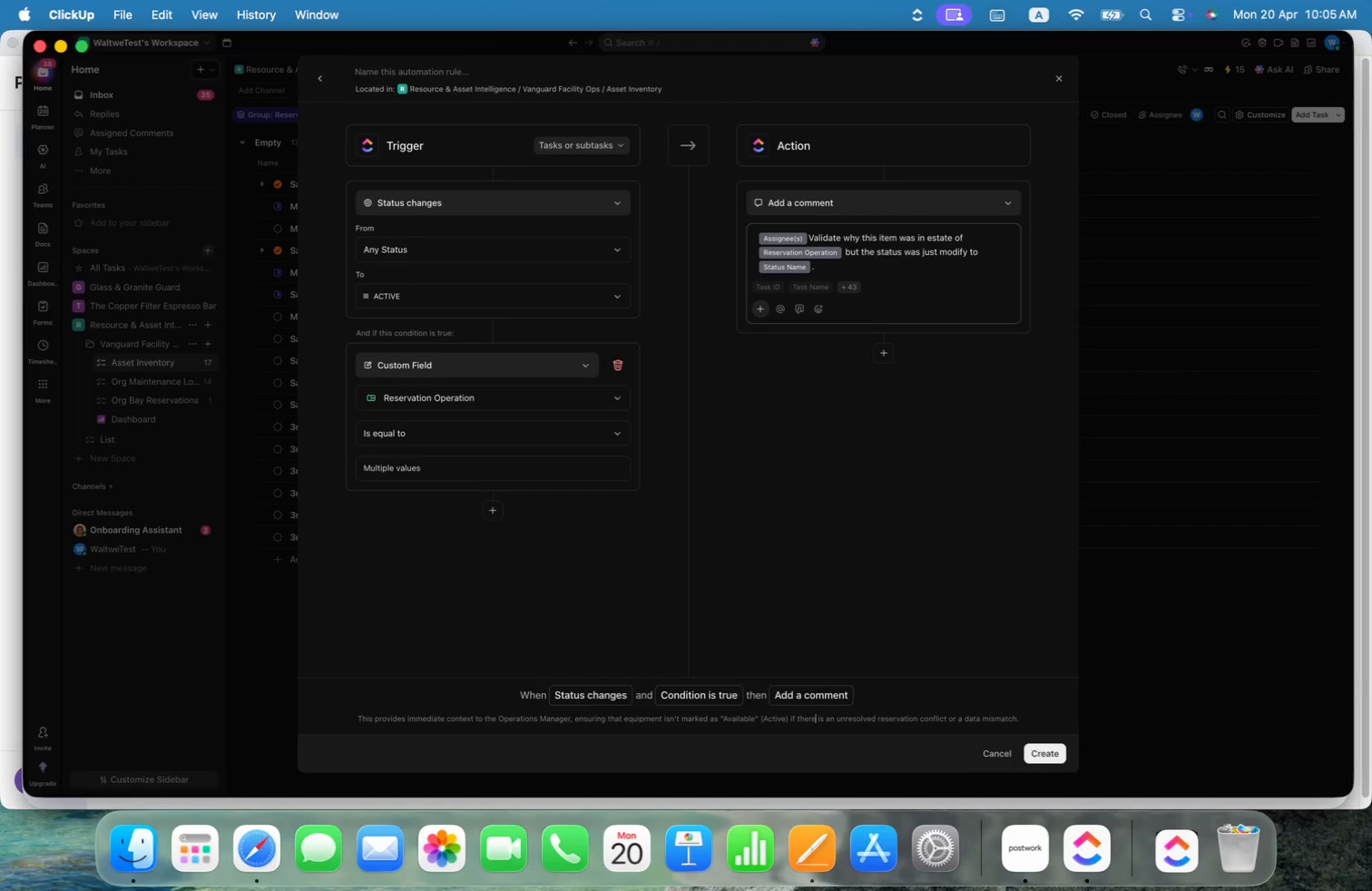 
key(Alt+ArrowRight)
 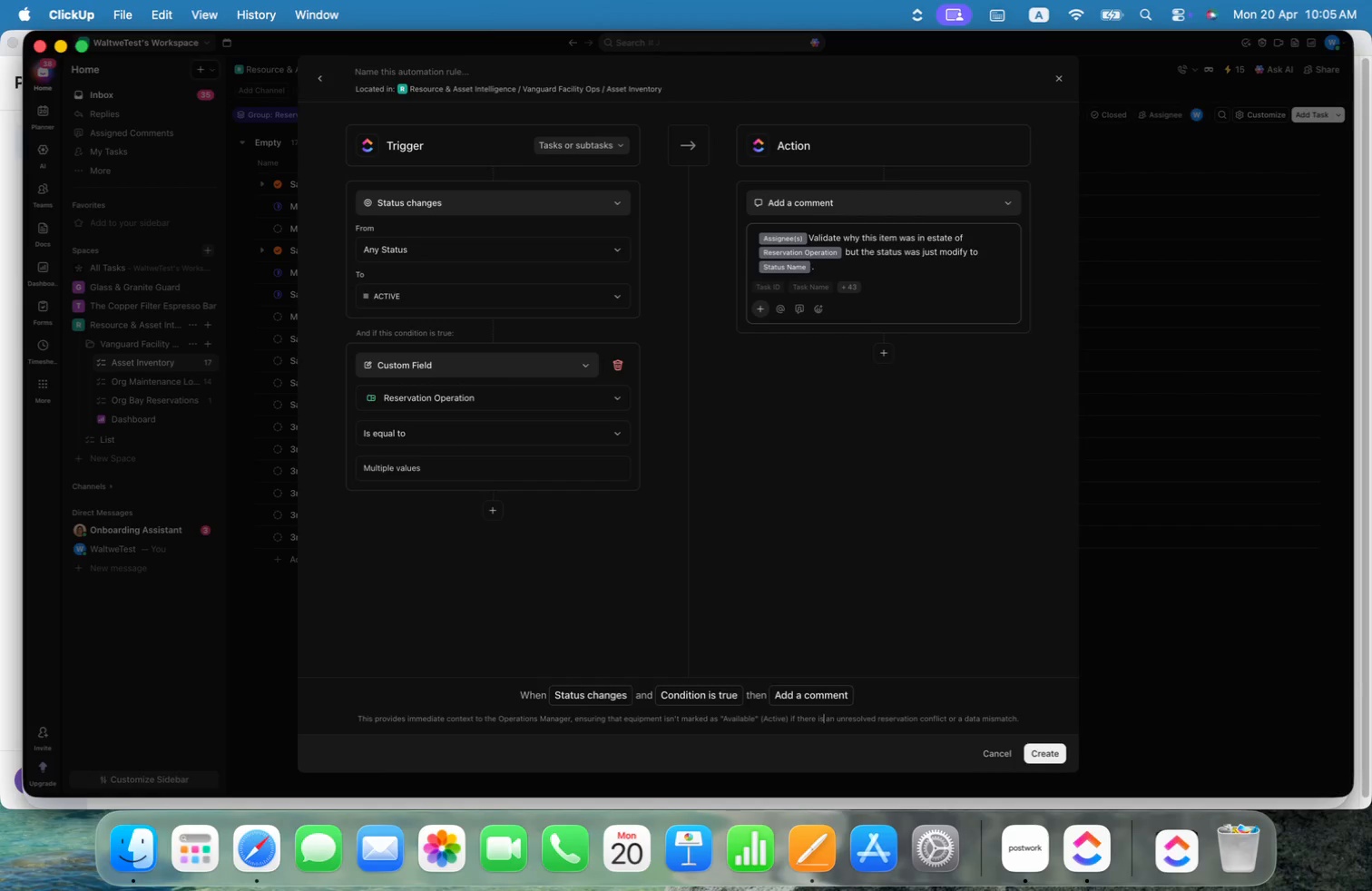 
key(Alt+ArrowRight)
 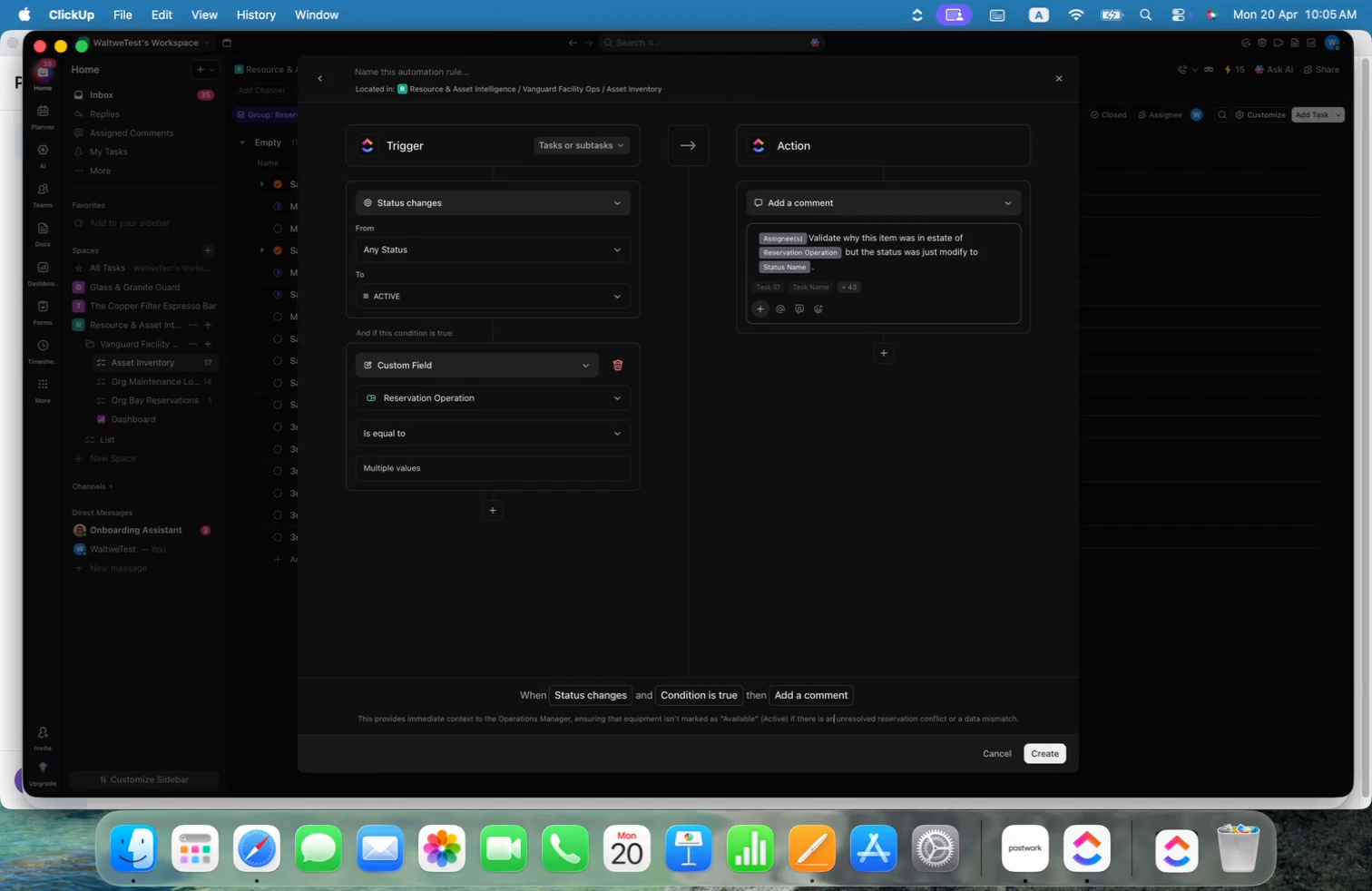 
key(Meta+ArrowRight)
 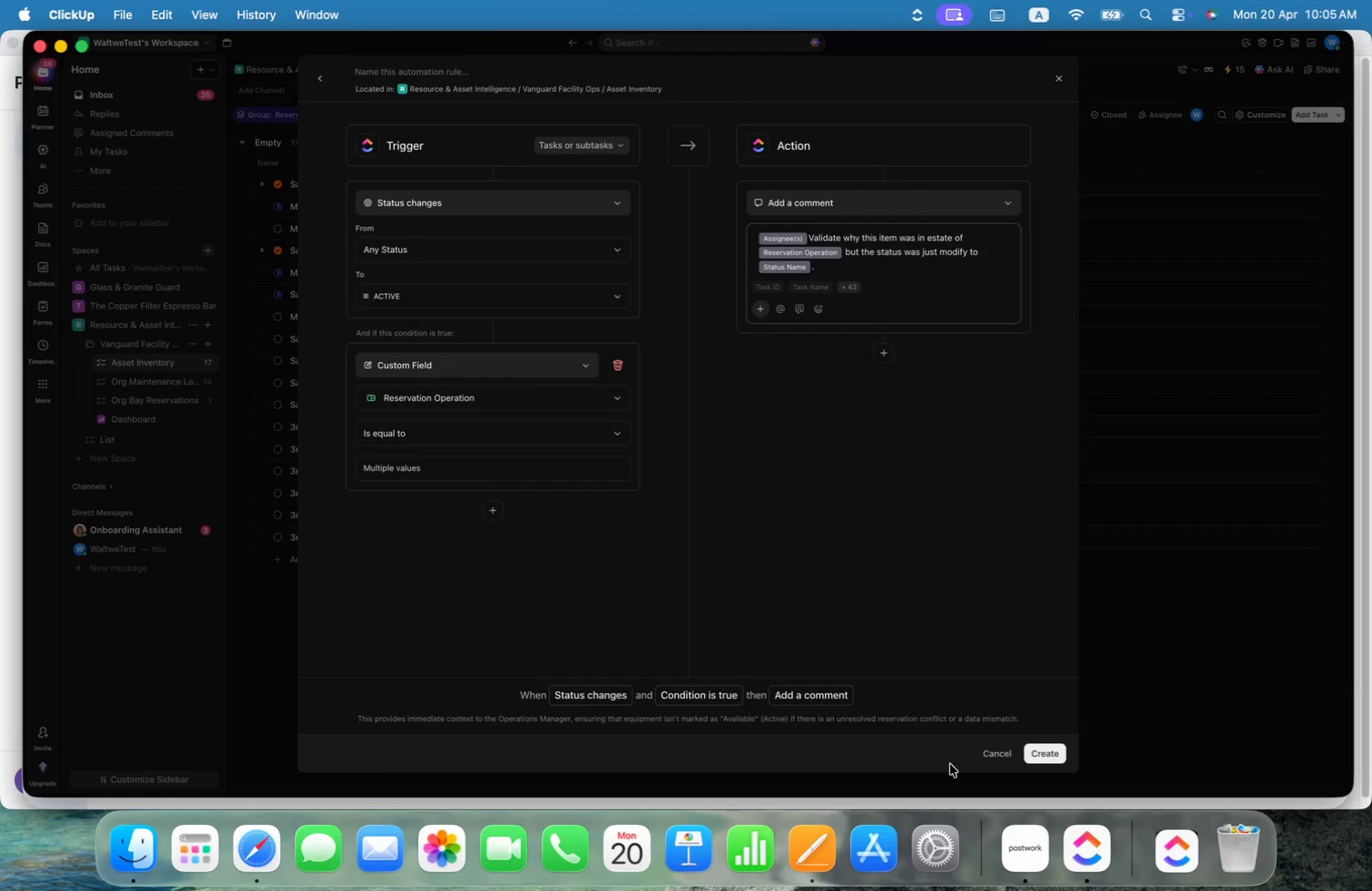 
left_click([1044, 757])
 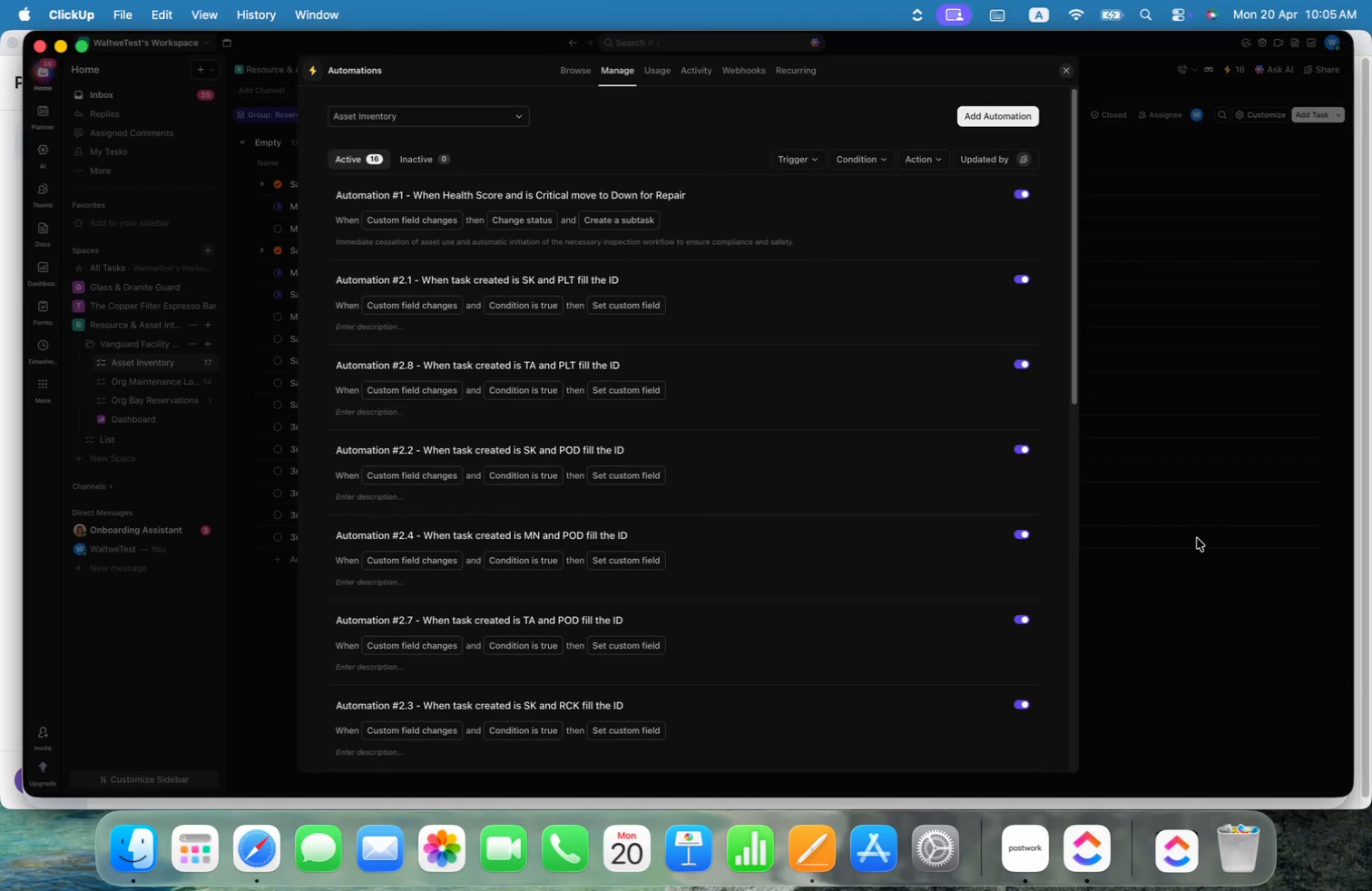 
left_click([1202, 524])
 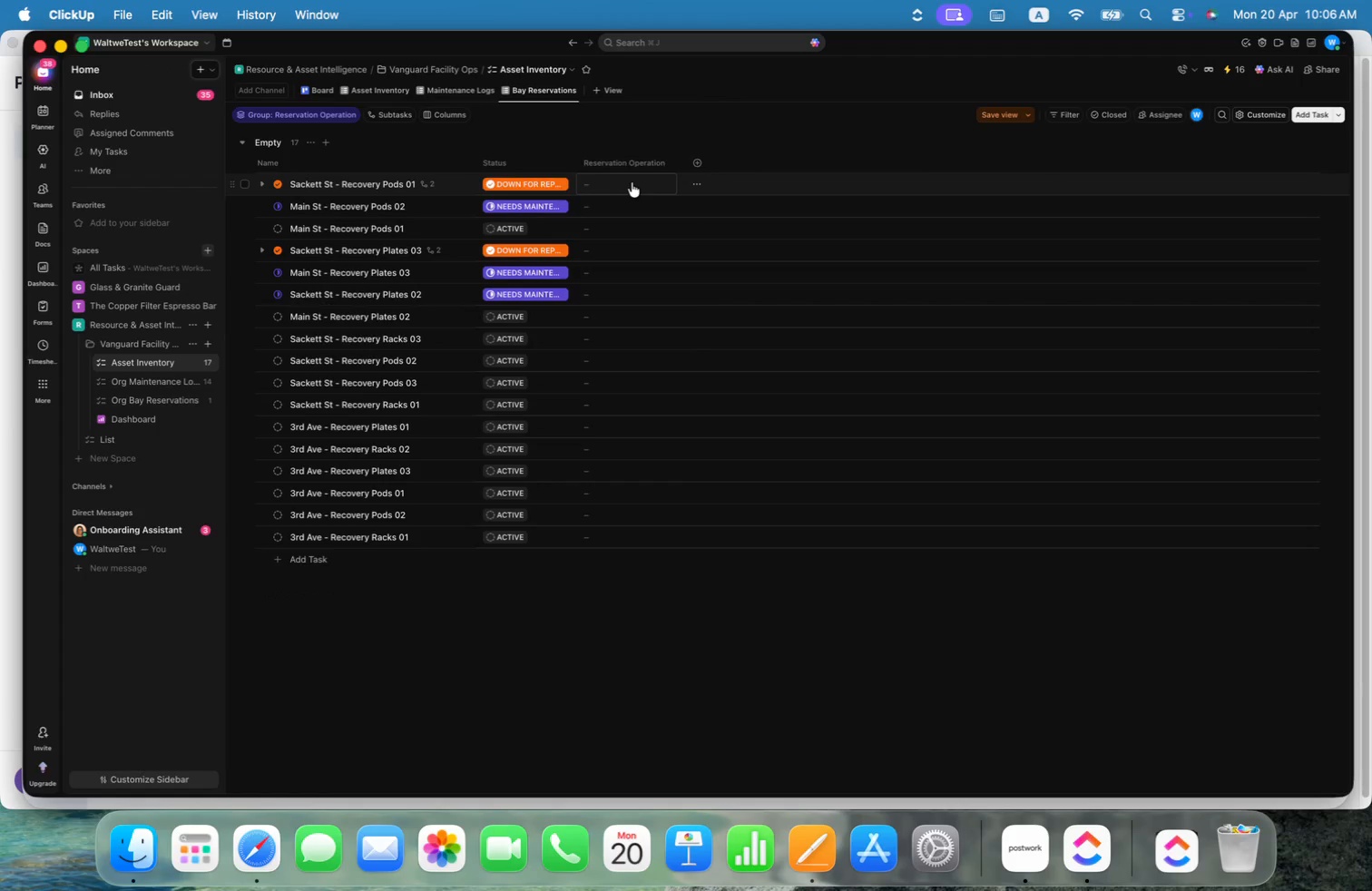 
wait(16.24)
 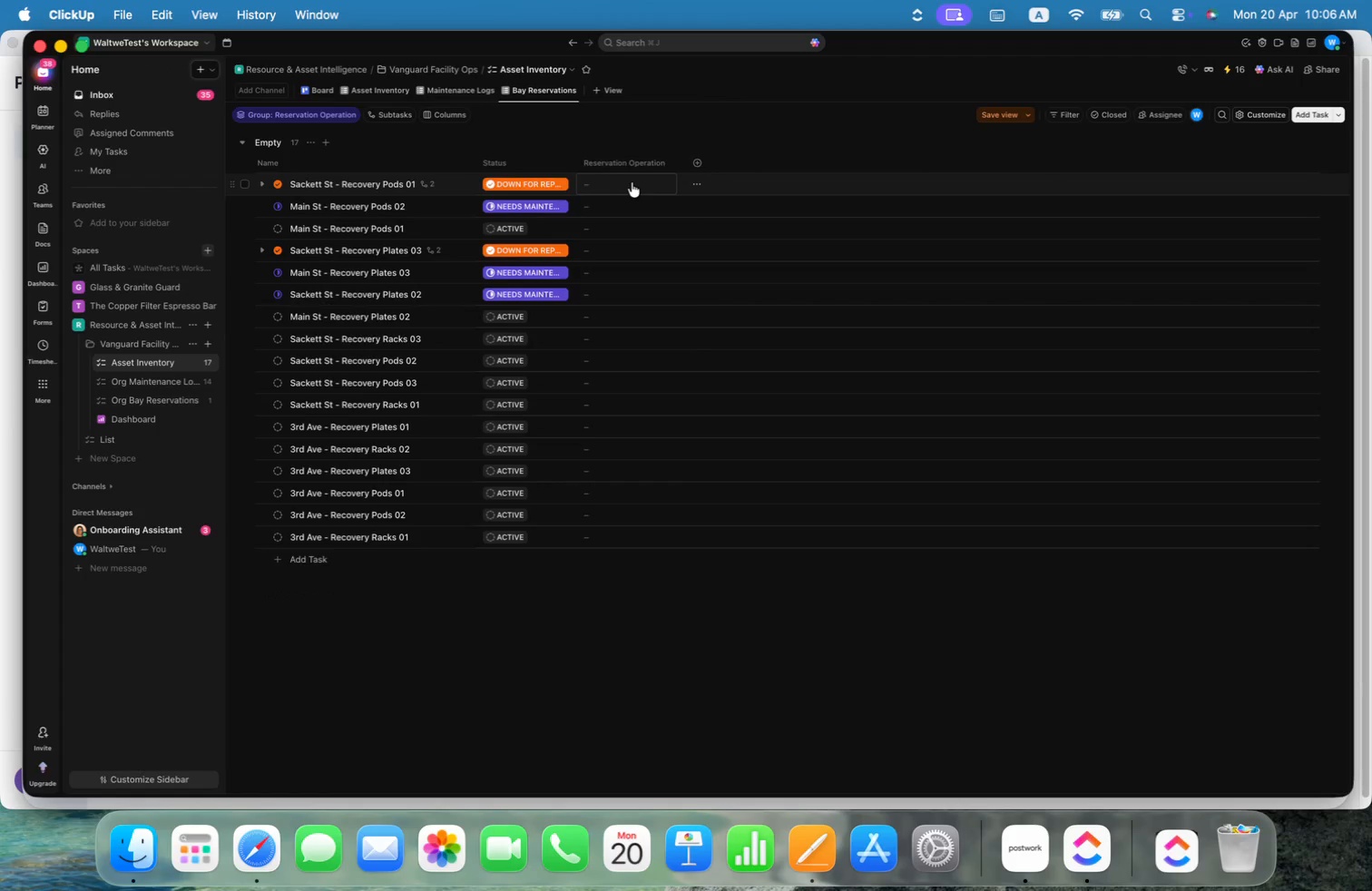 
left_click([129, 361])
 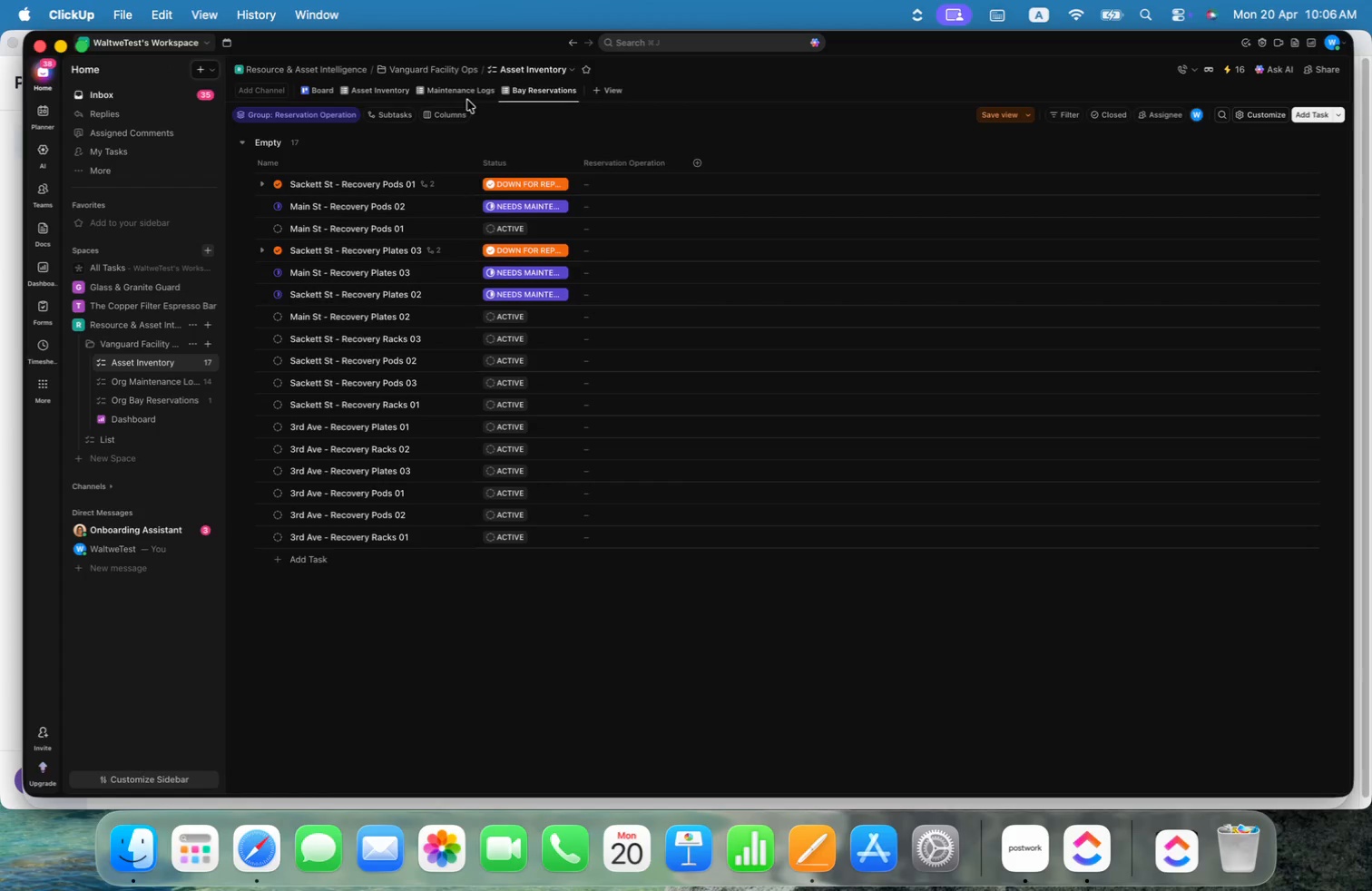 
left_click([365, 94])
 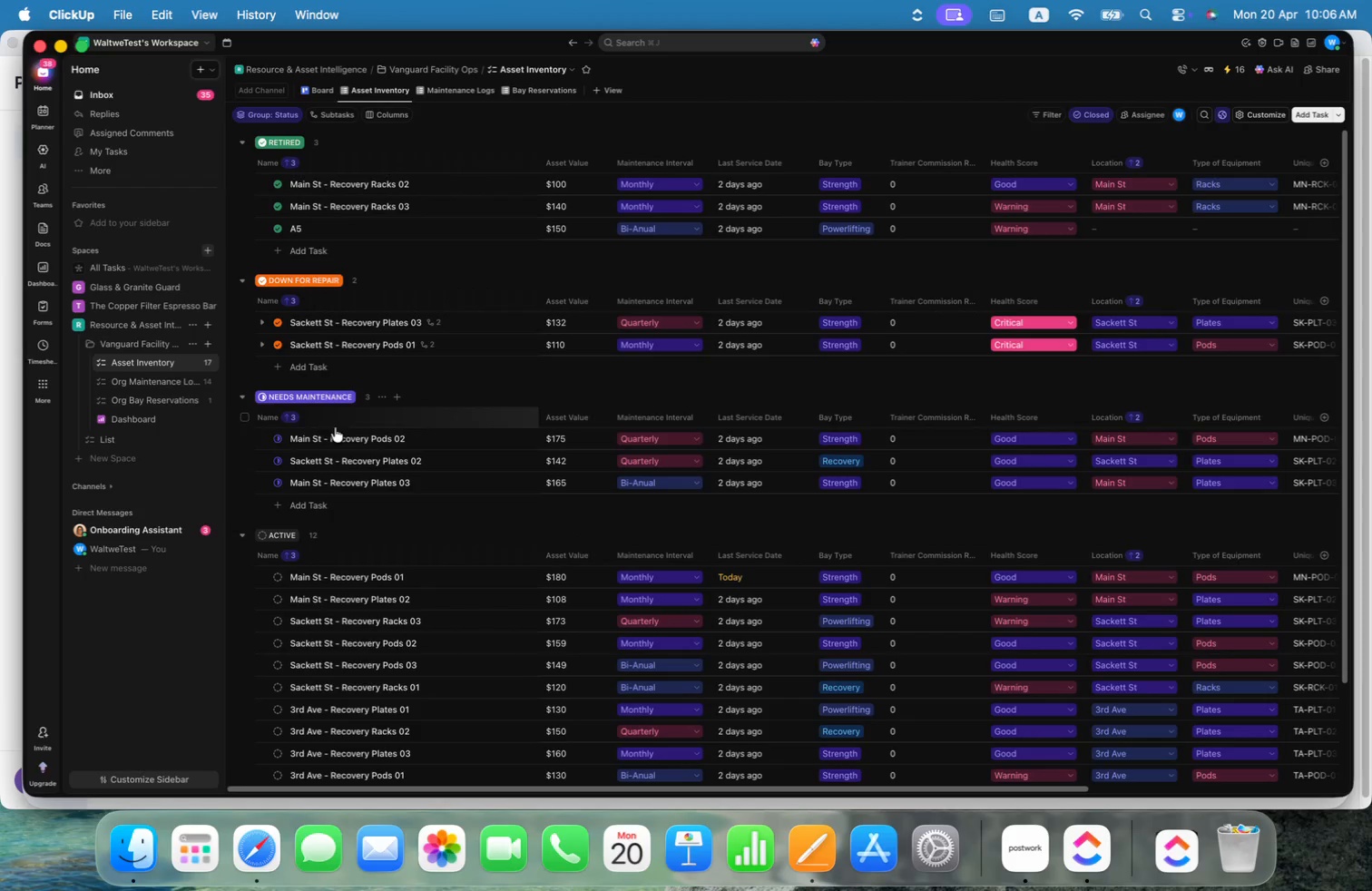 
scroll: coordinate [339, 573], scroll_direction: down, amount: 2.0
 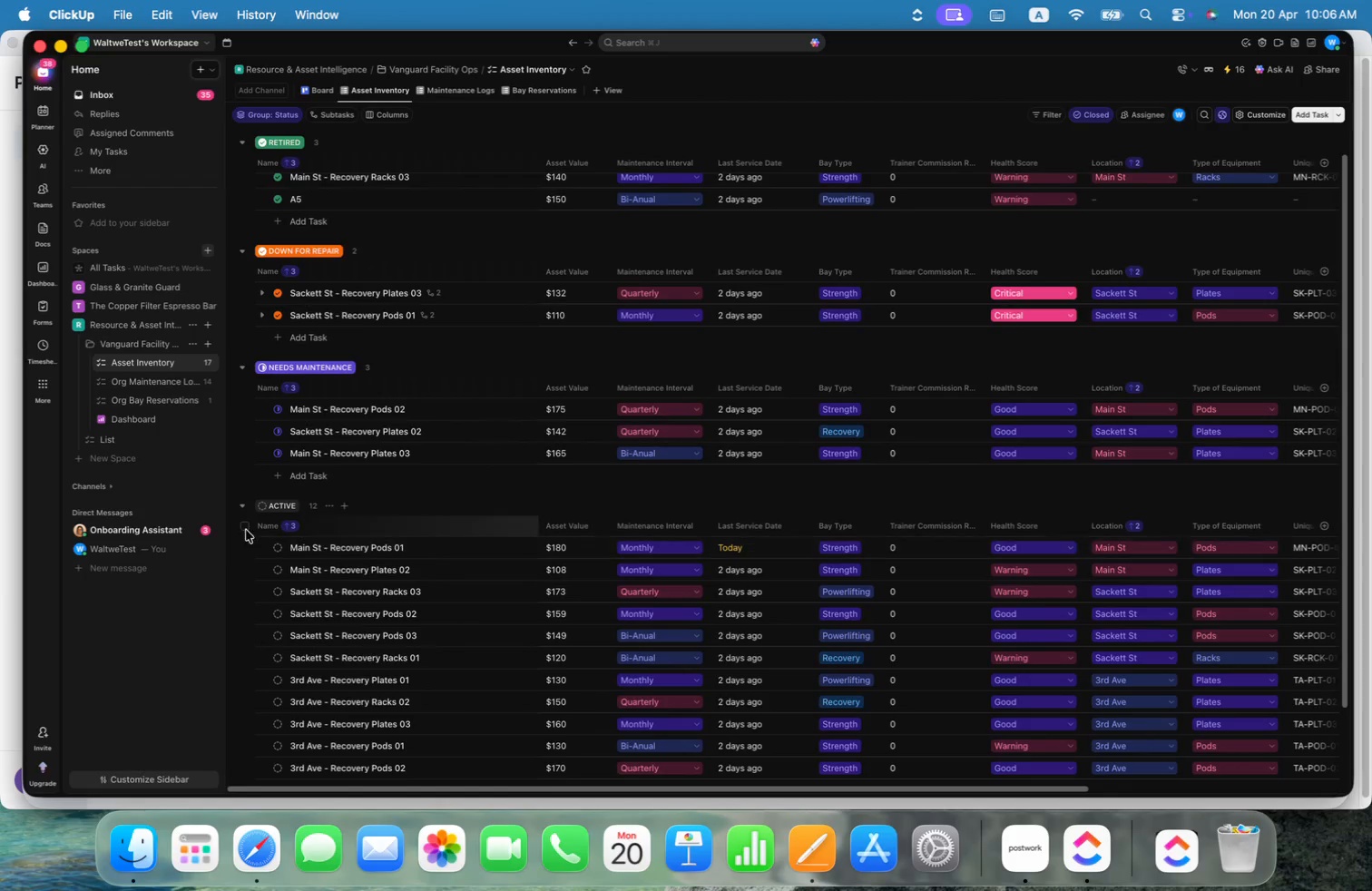 
left_click([242, 524])
 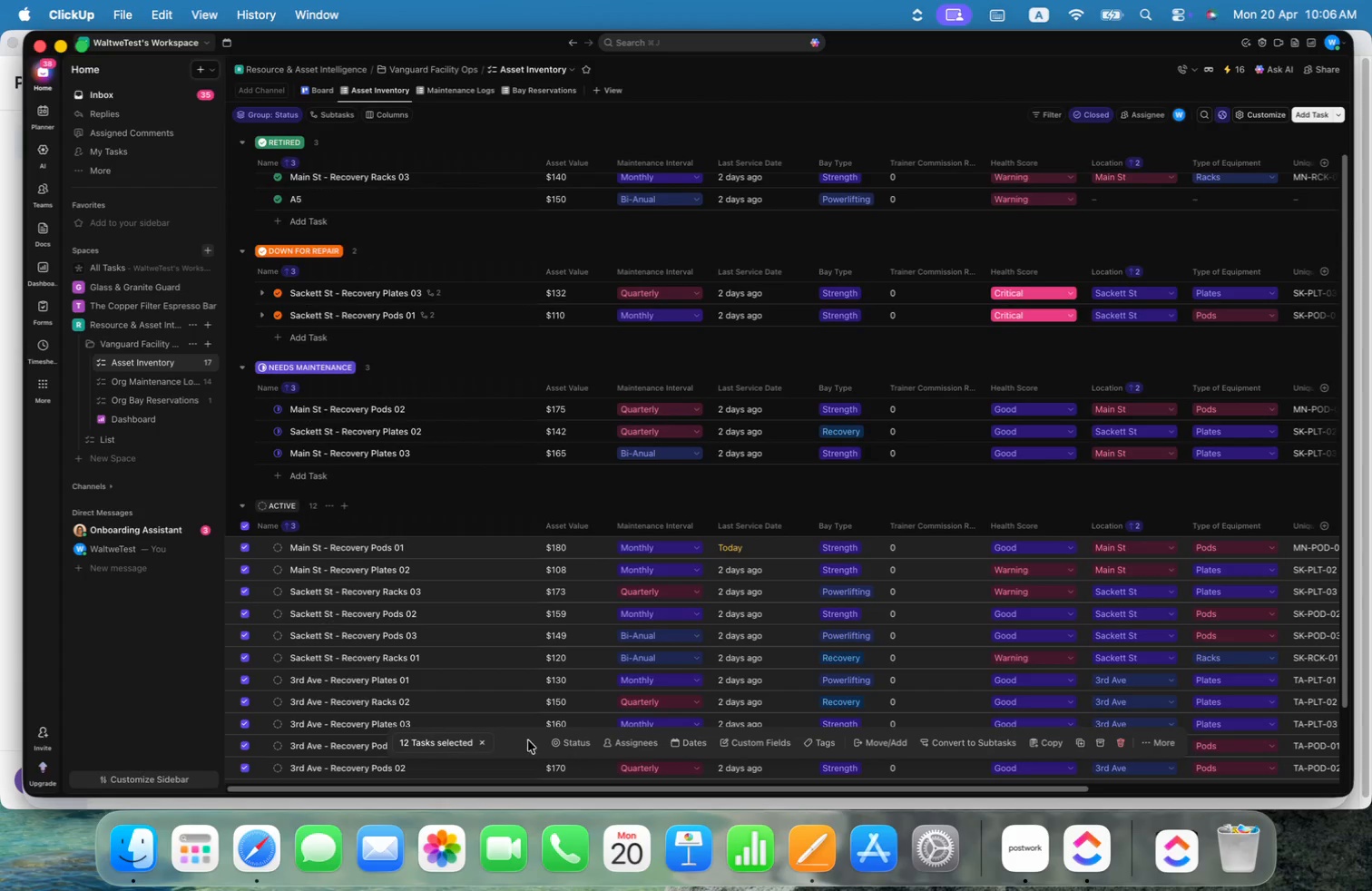 
mouse_move([576, 736])
 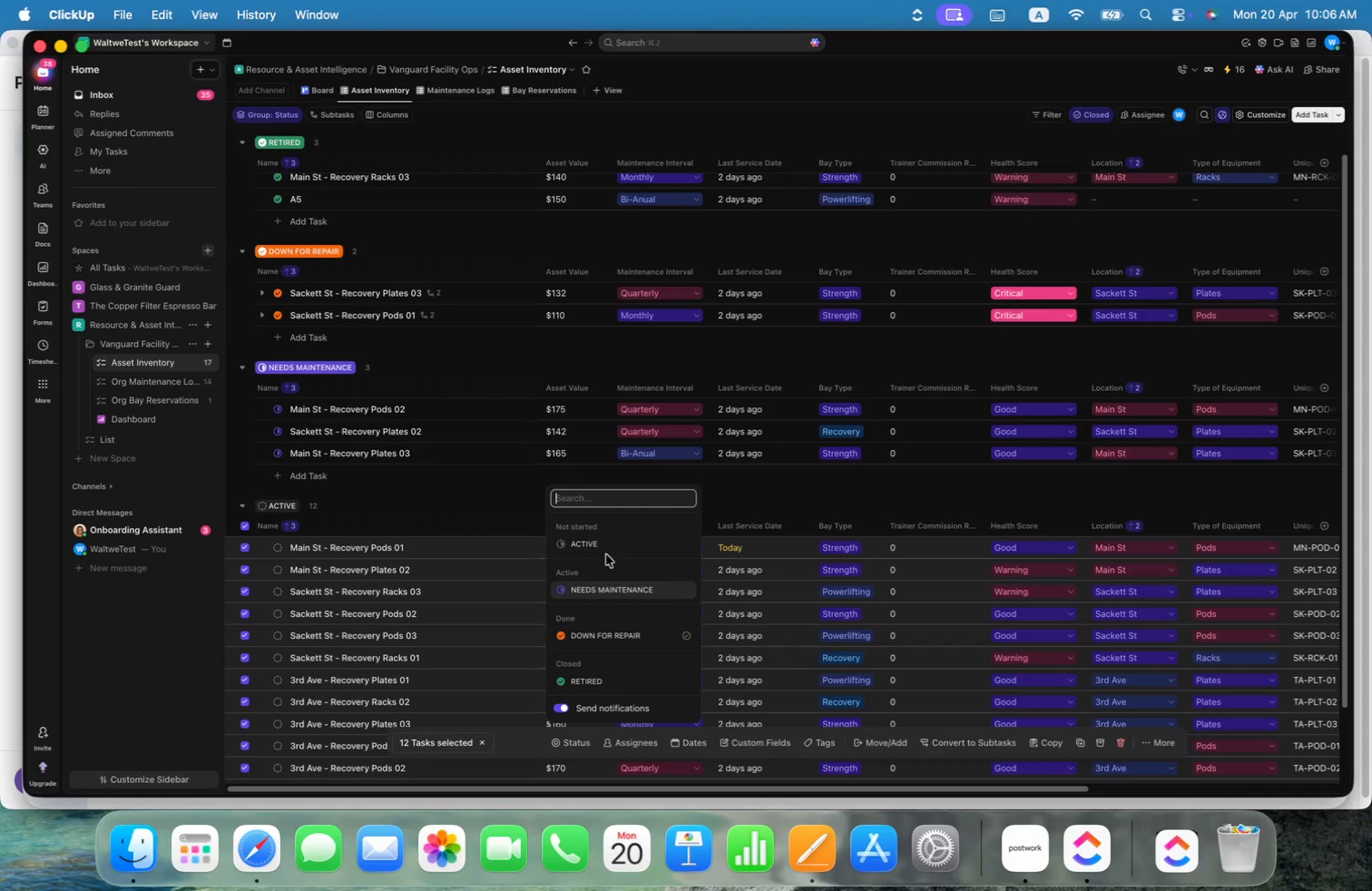 
left_click([609, 543])
 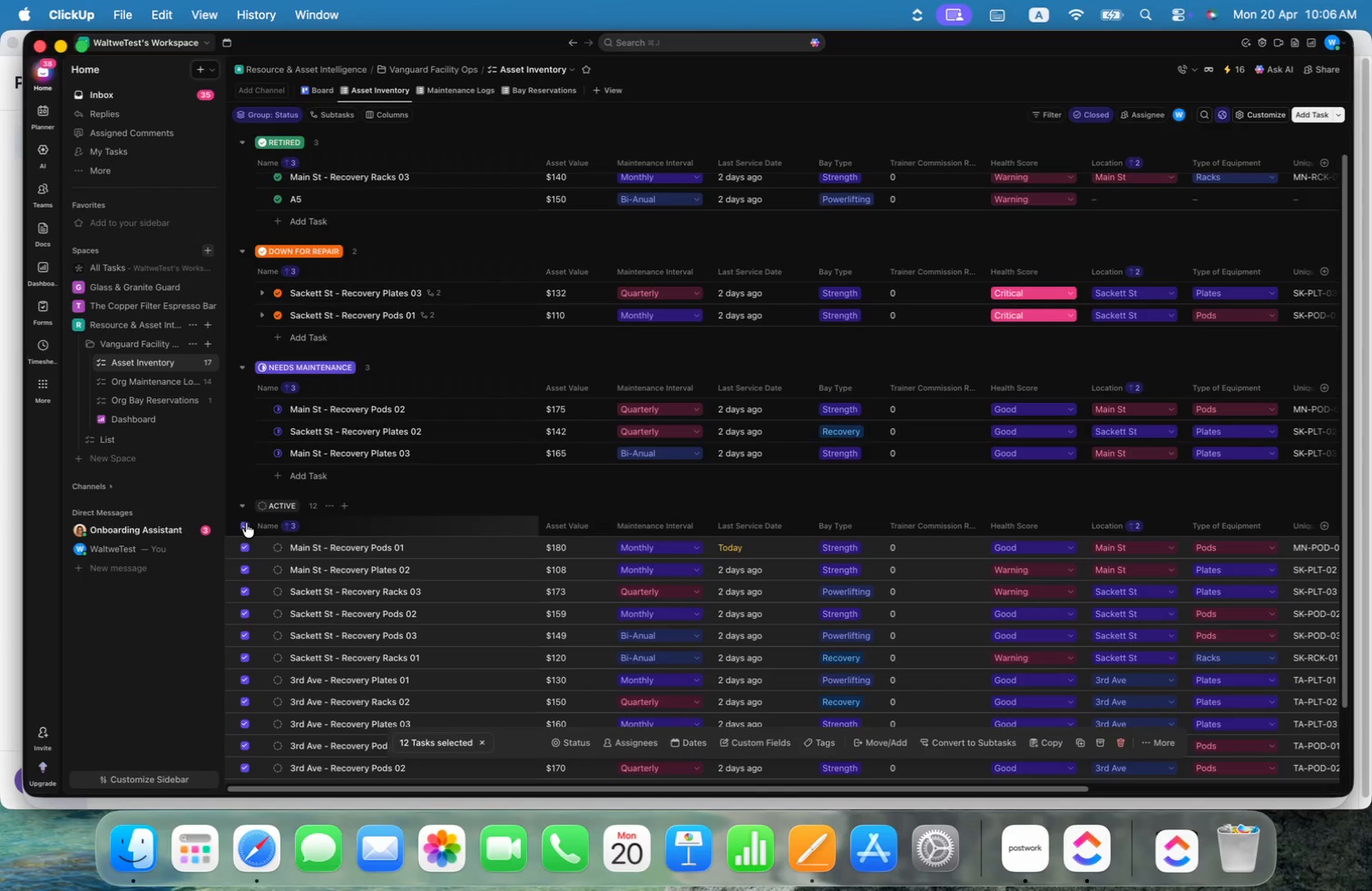 
wait(5.52)
 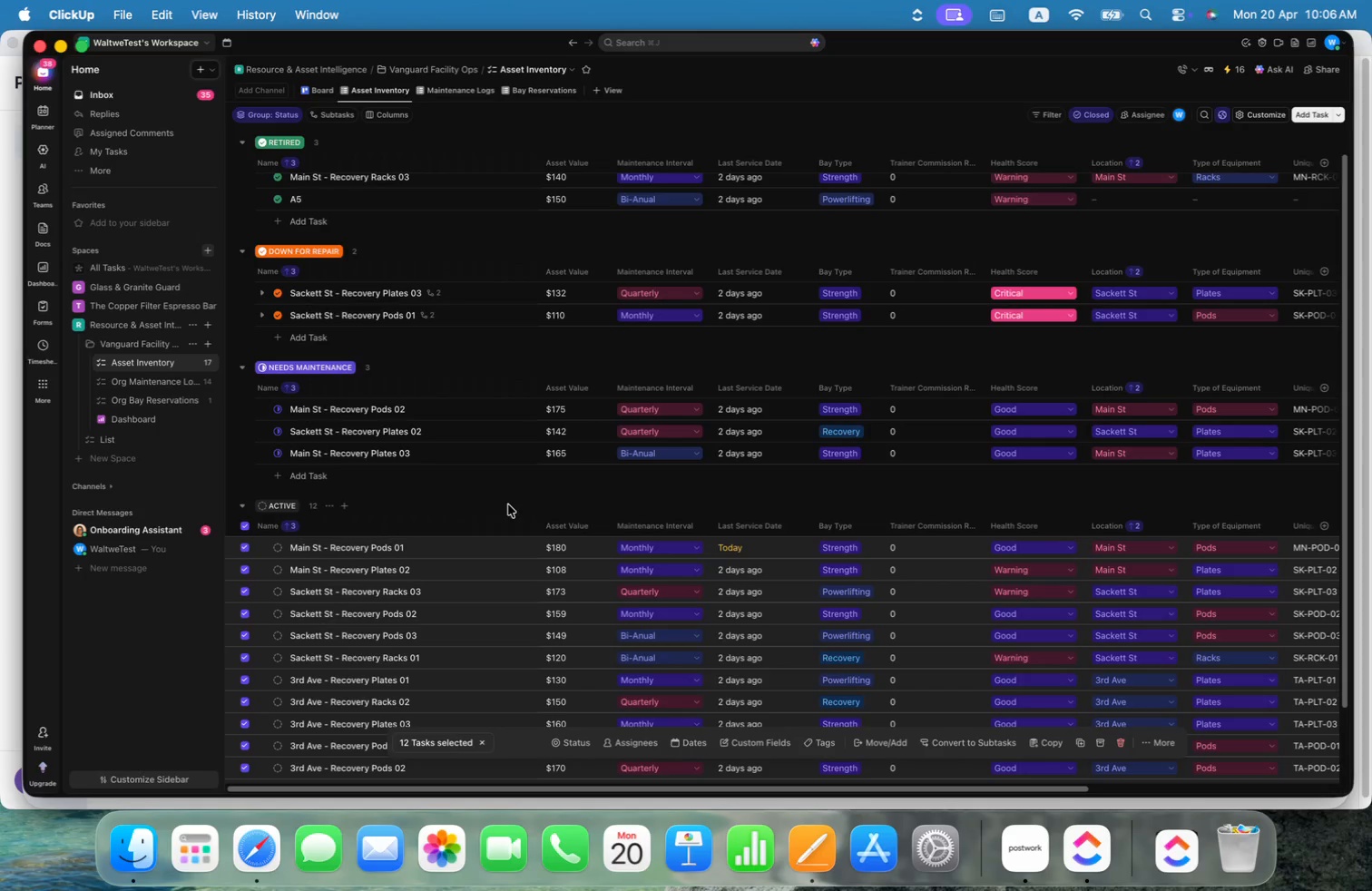 
left_click([587, 741])
 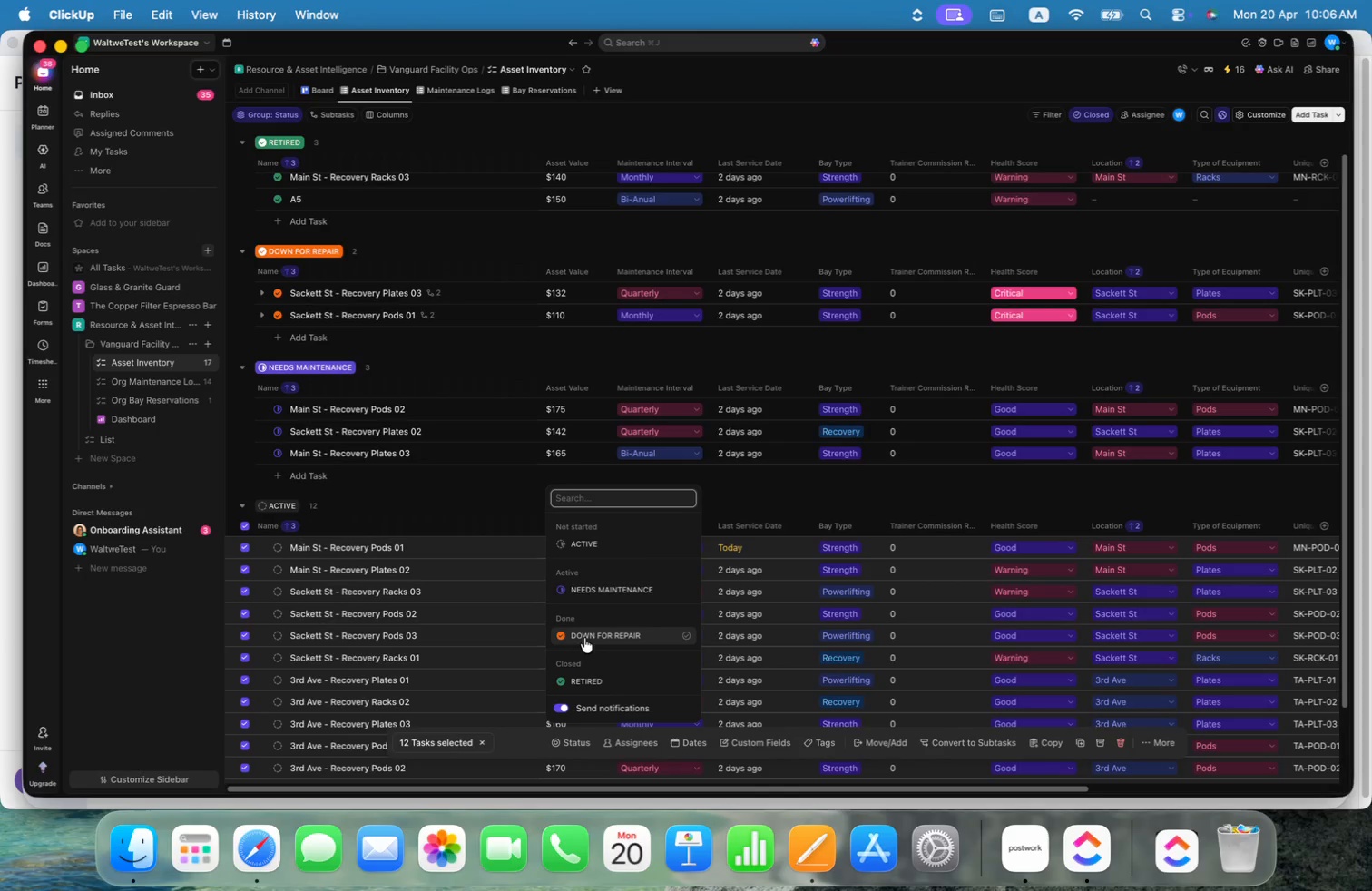 
scroll: coordinate [639, 672], scroll_direction: down, amount: 7.0
 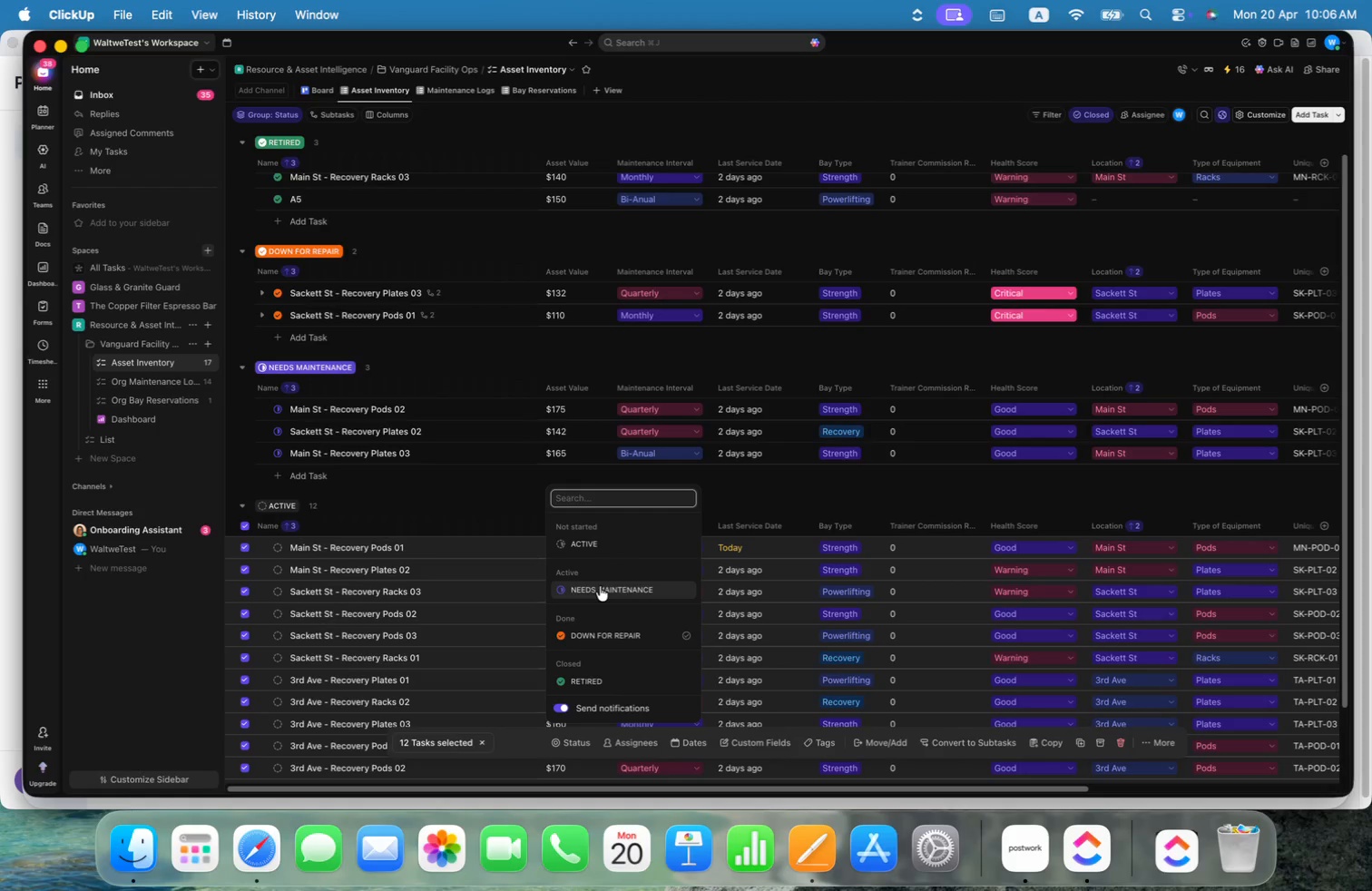 
left_click([588, 540])
 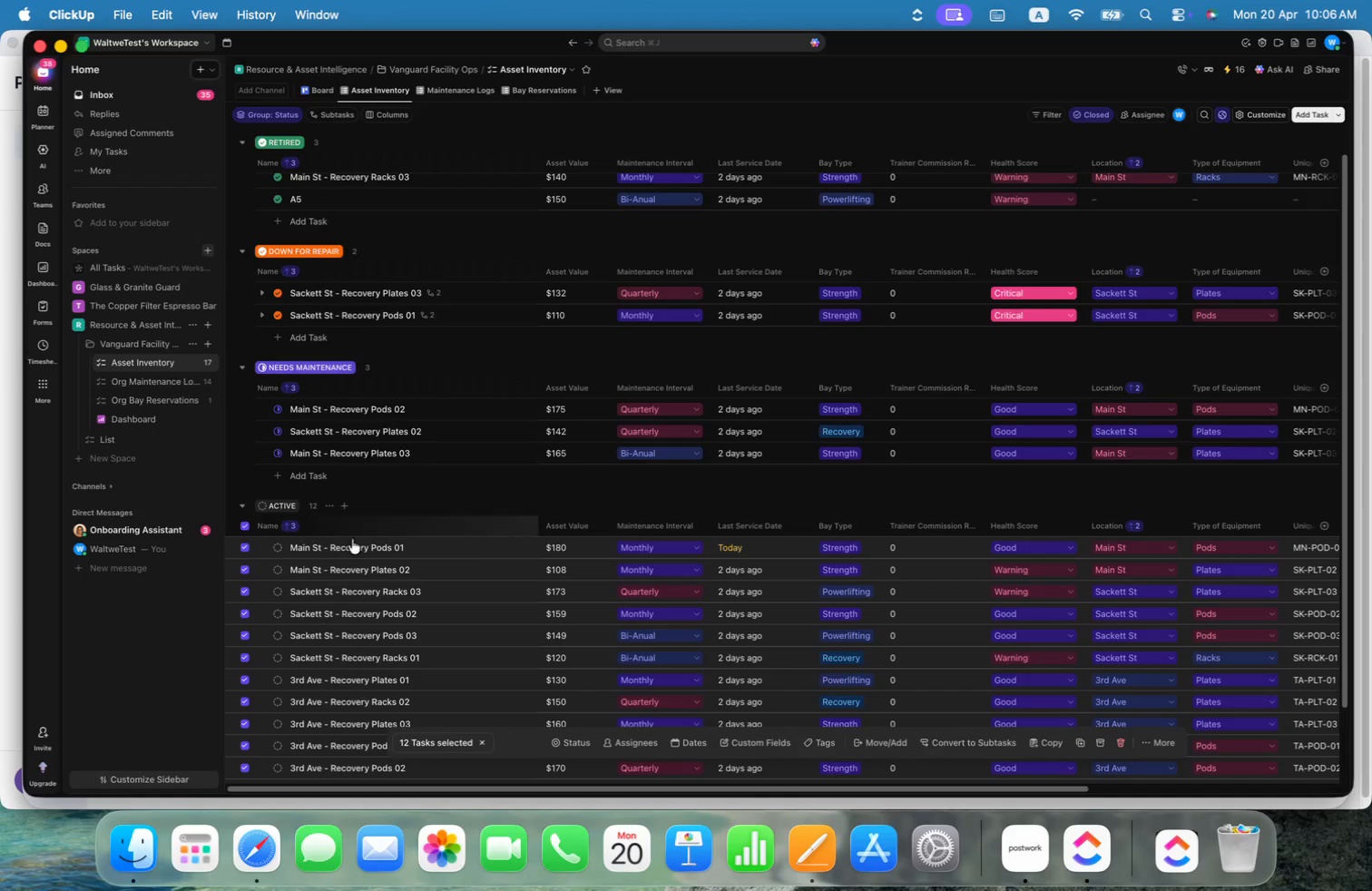 
left_click([246, 525])
 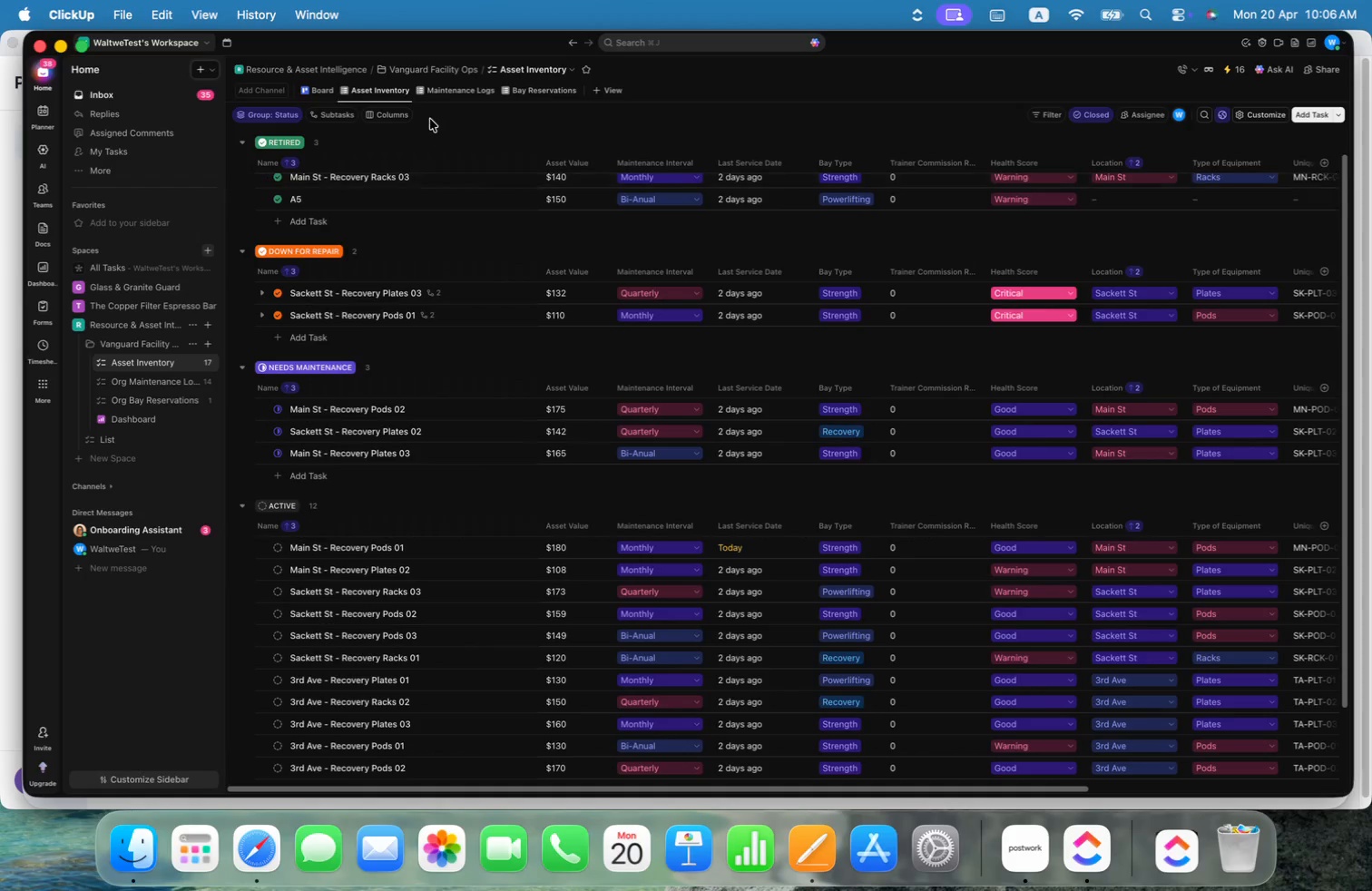 
left_click([560, 93])
 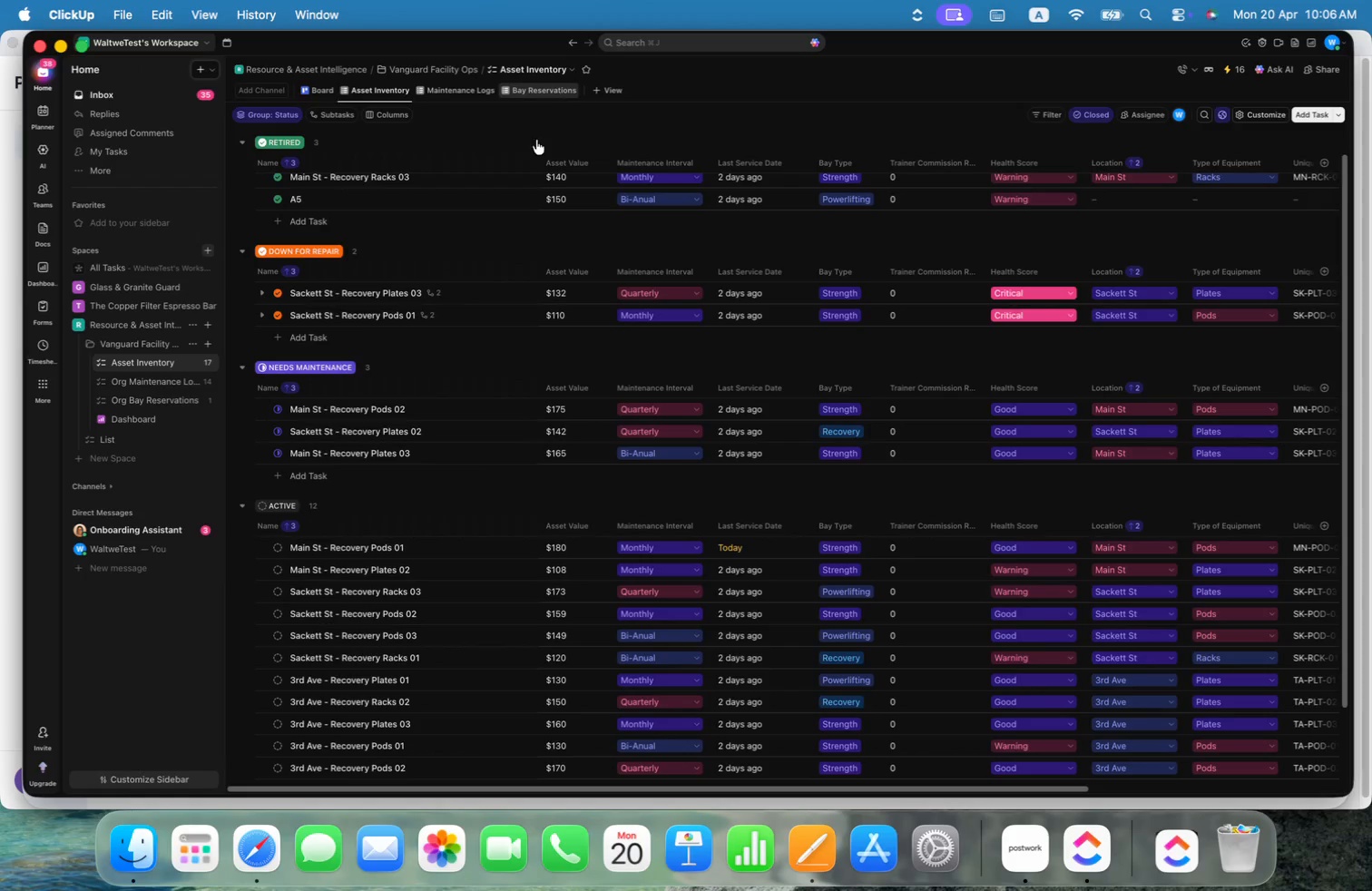 
mouse_move([452, 602])
 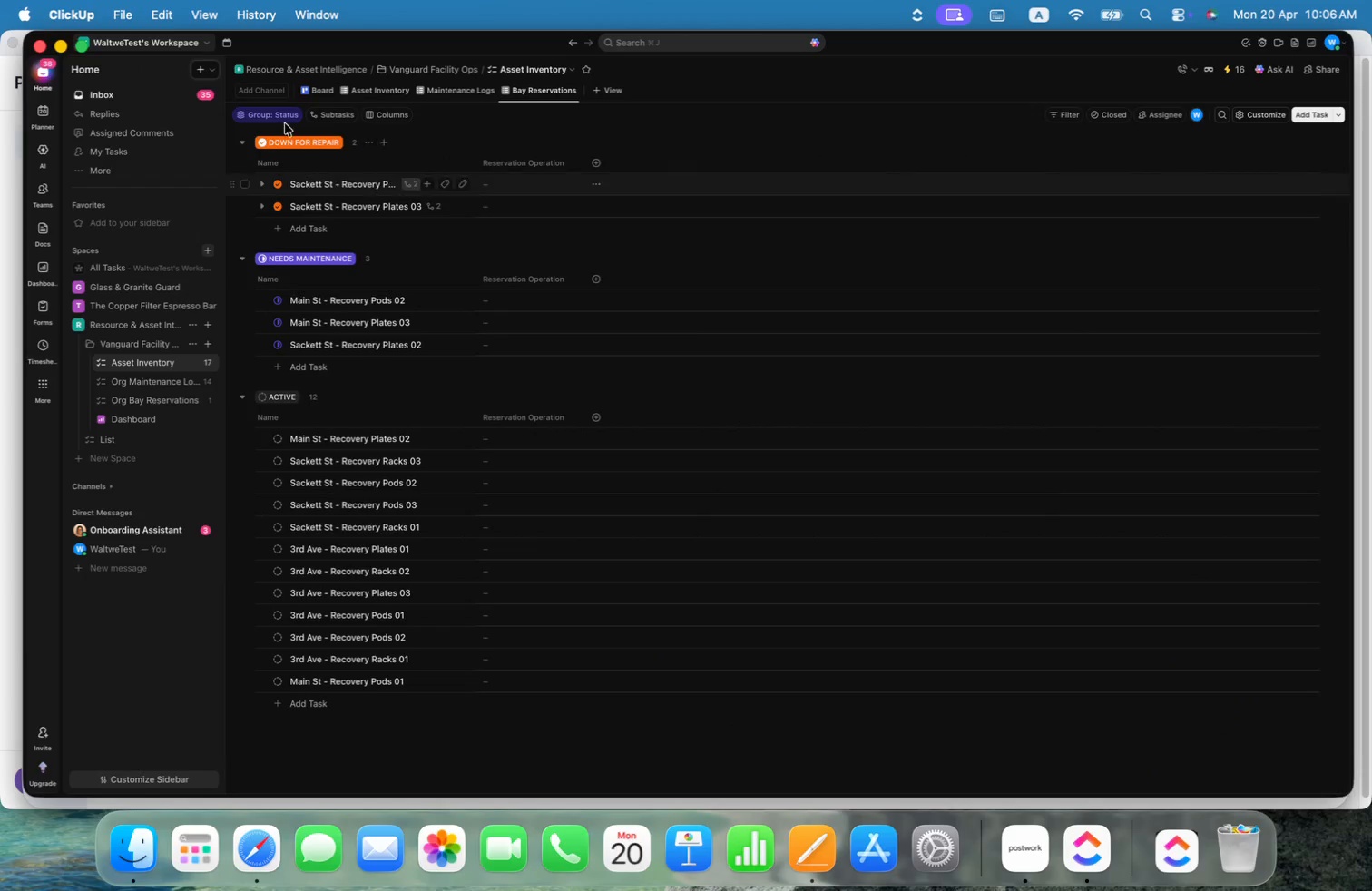 
left_click([276, 117])
 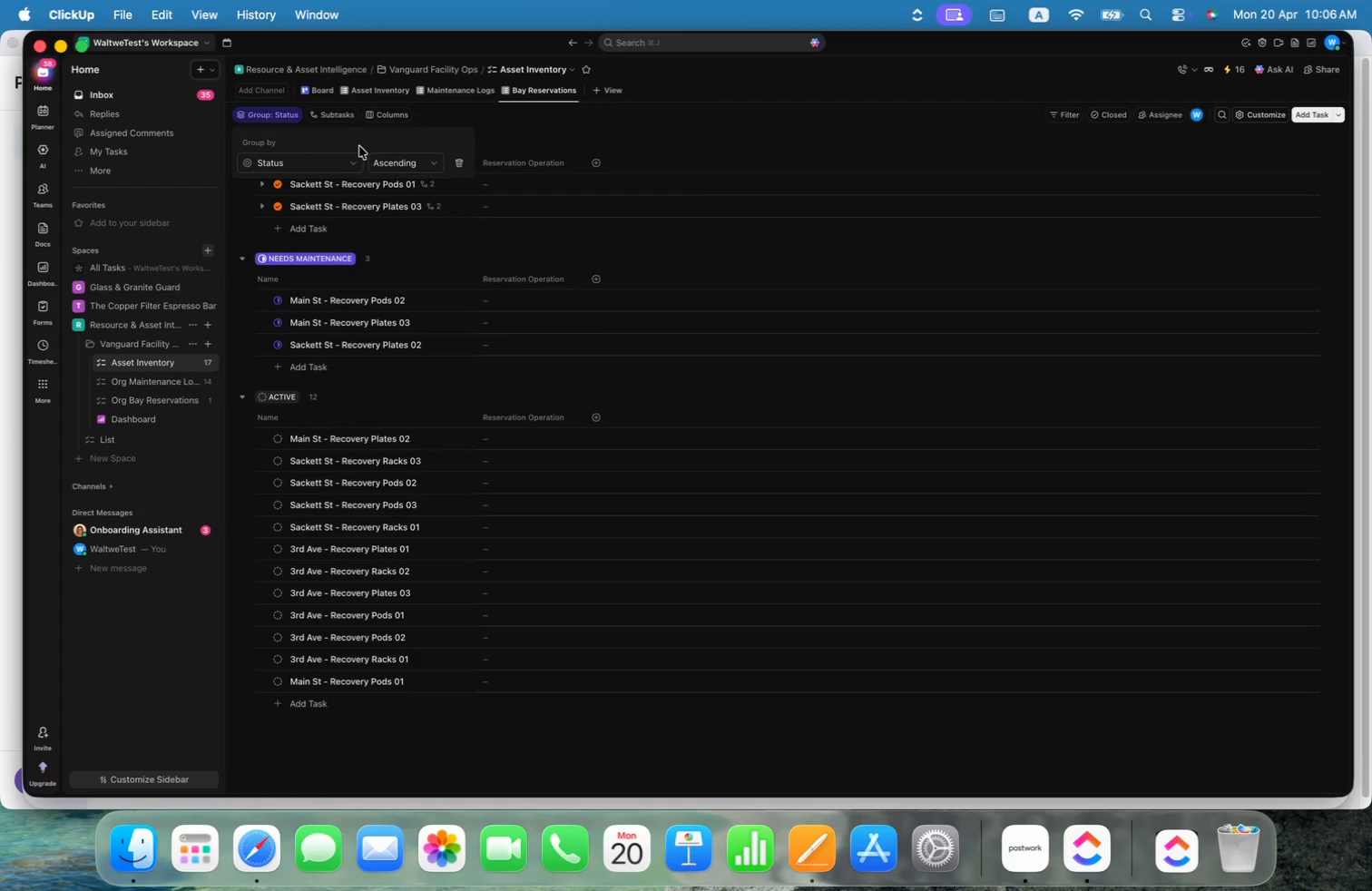 
left_click([342, 164])
 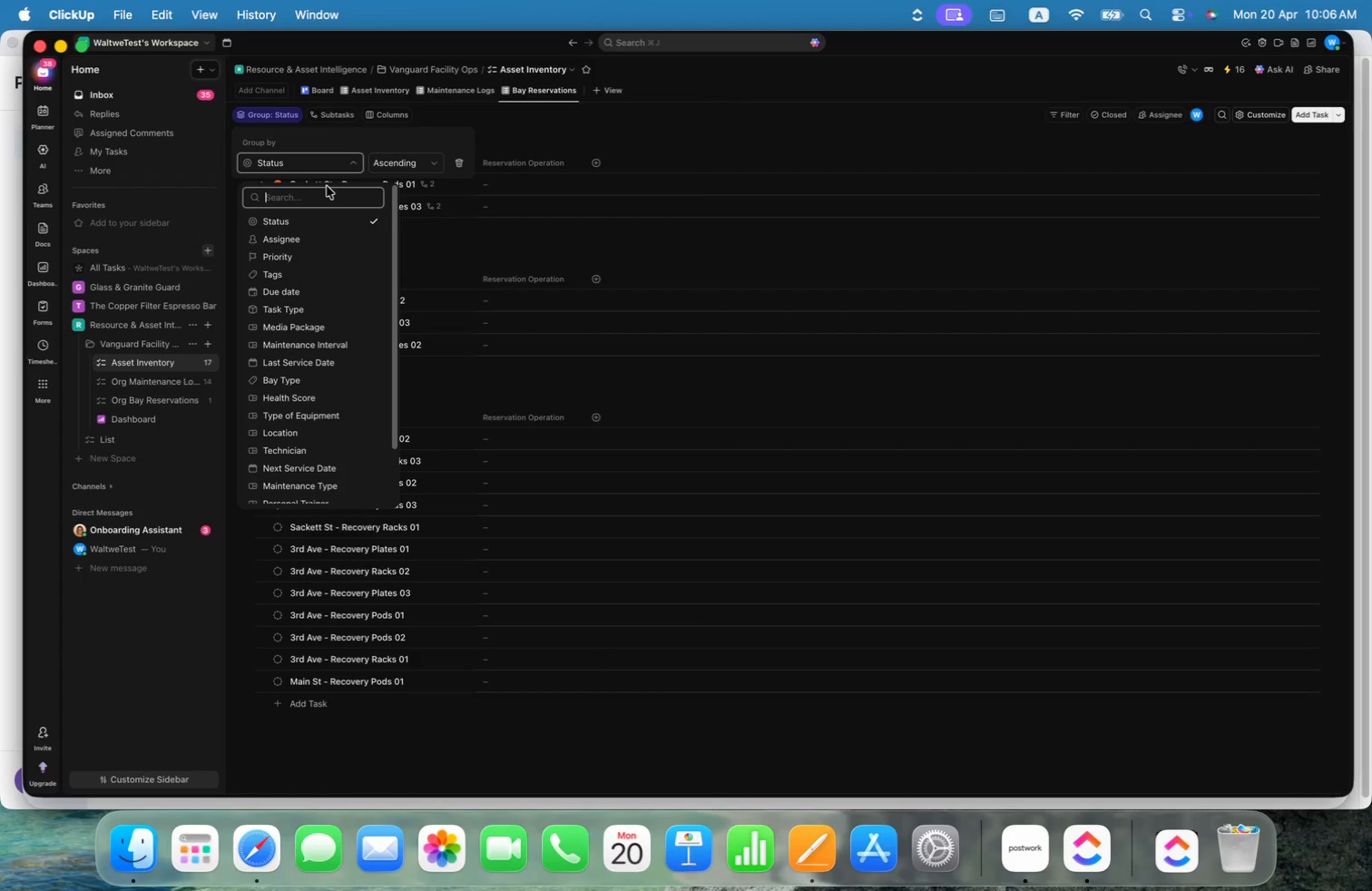 
type(res)
 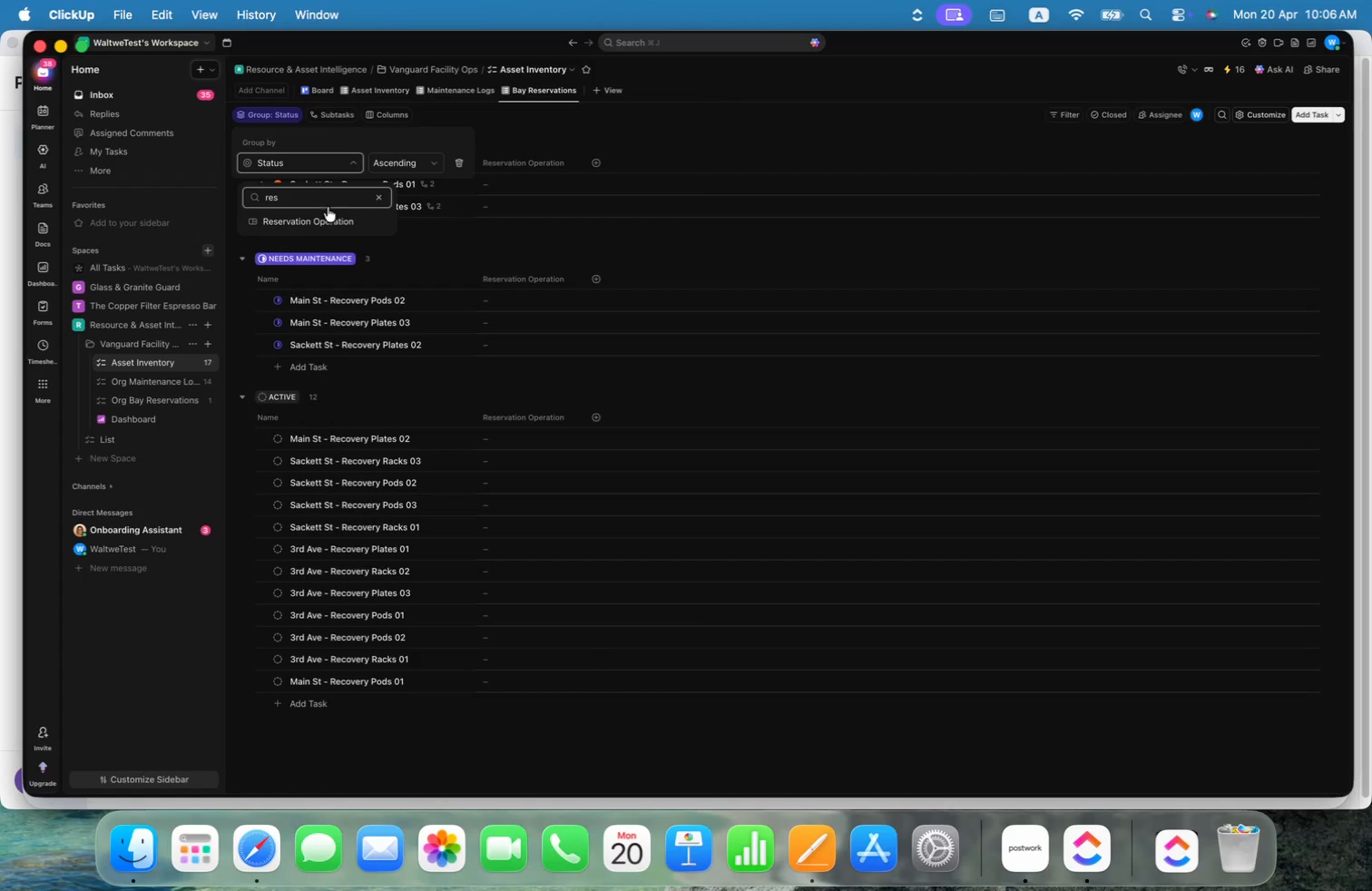 
left_click([313, 218])
 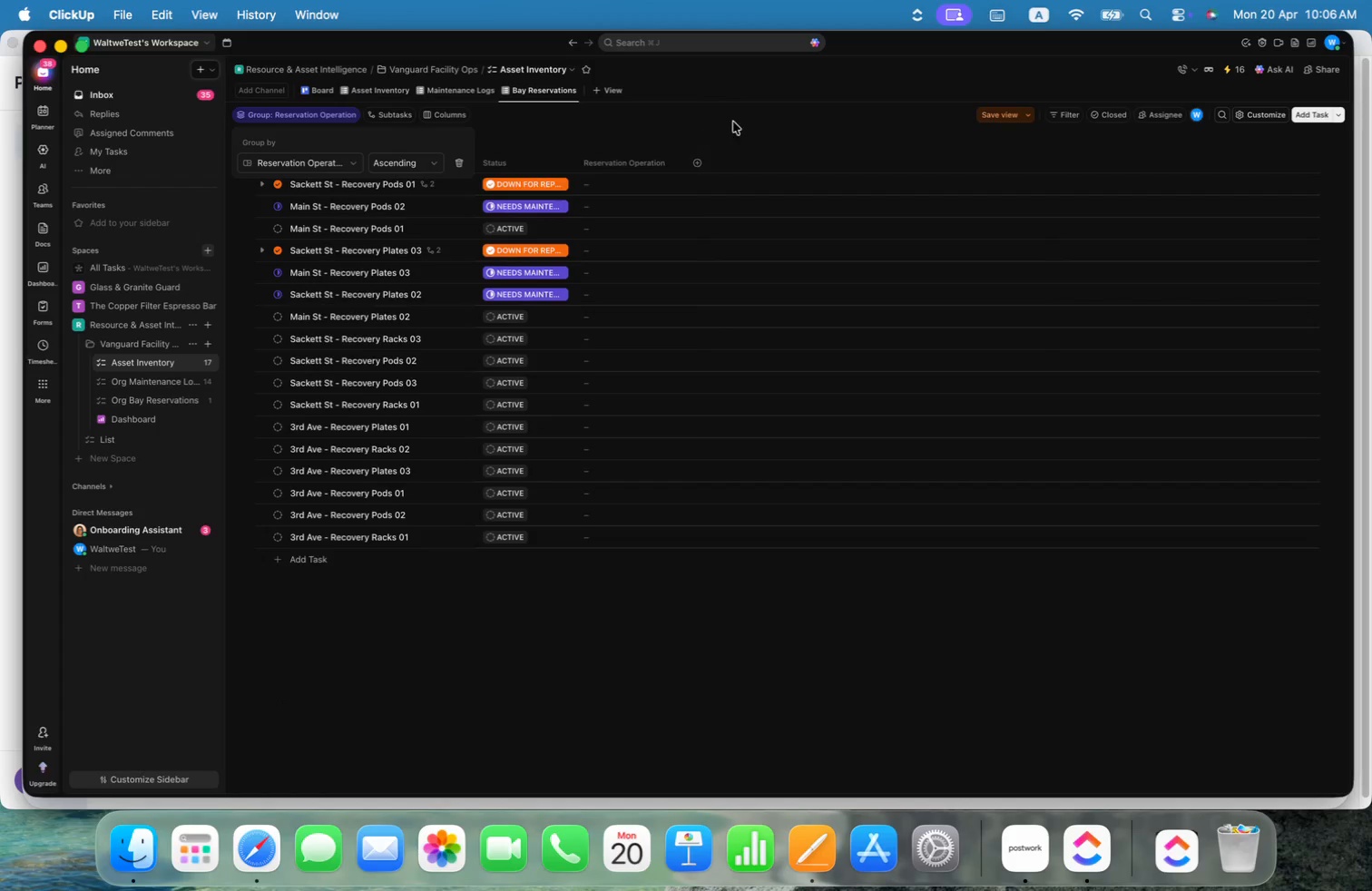 
left_click([786, 112])
 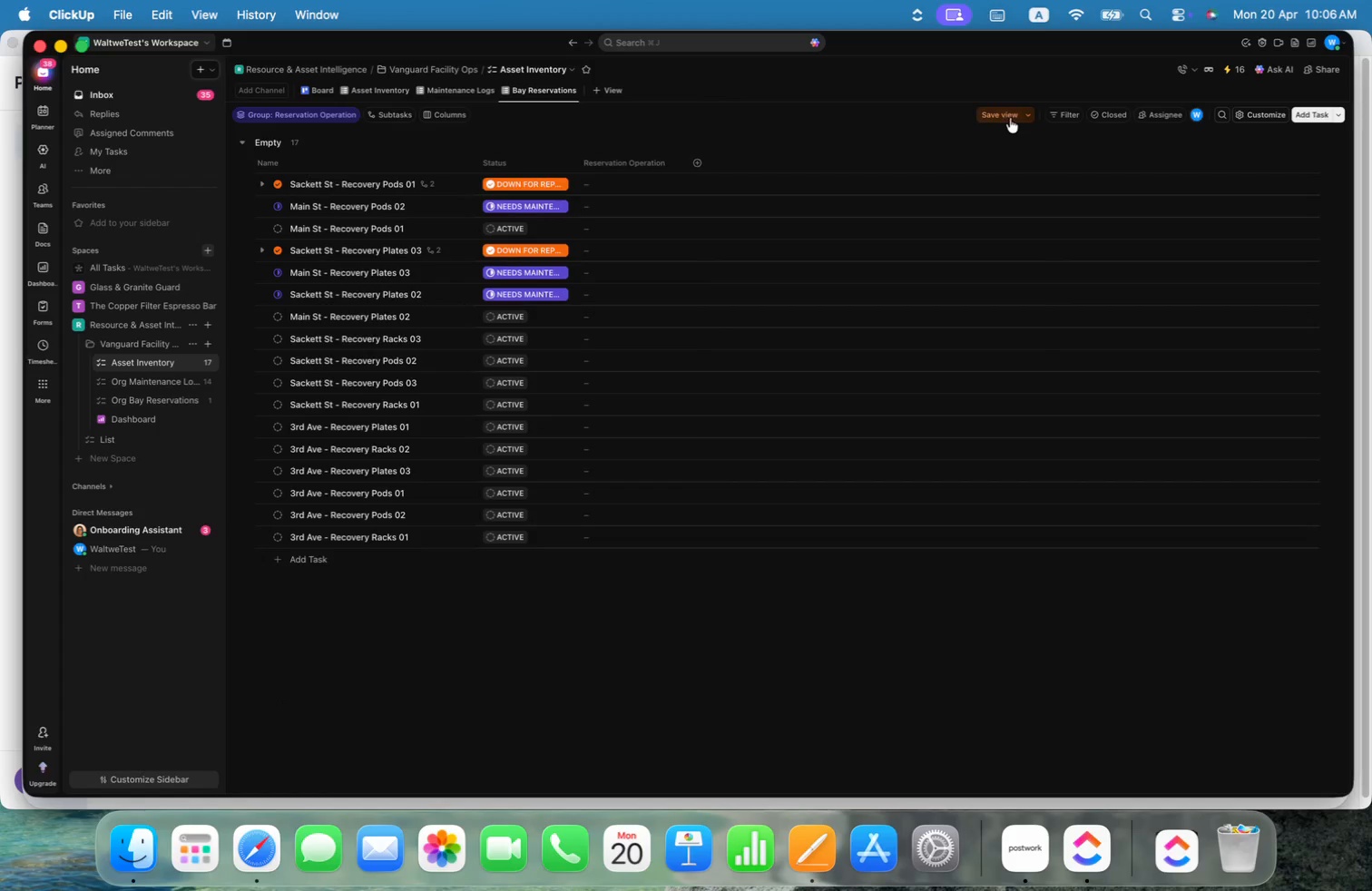 
left_click([1014, 114])
 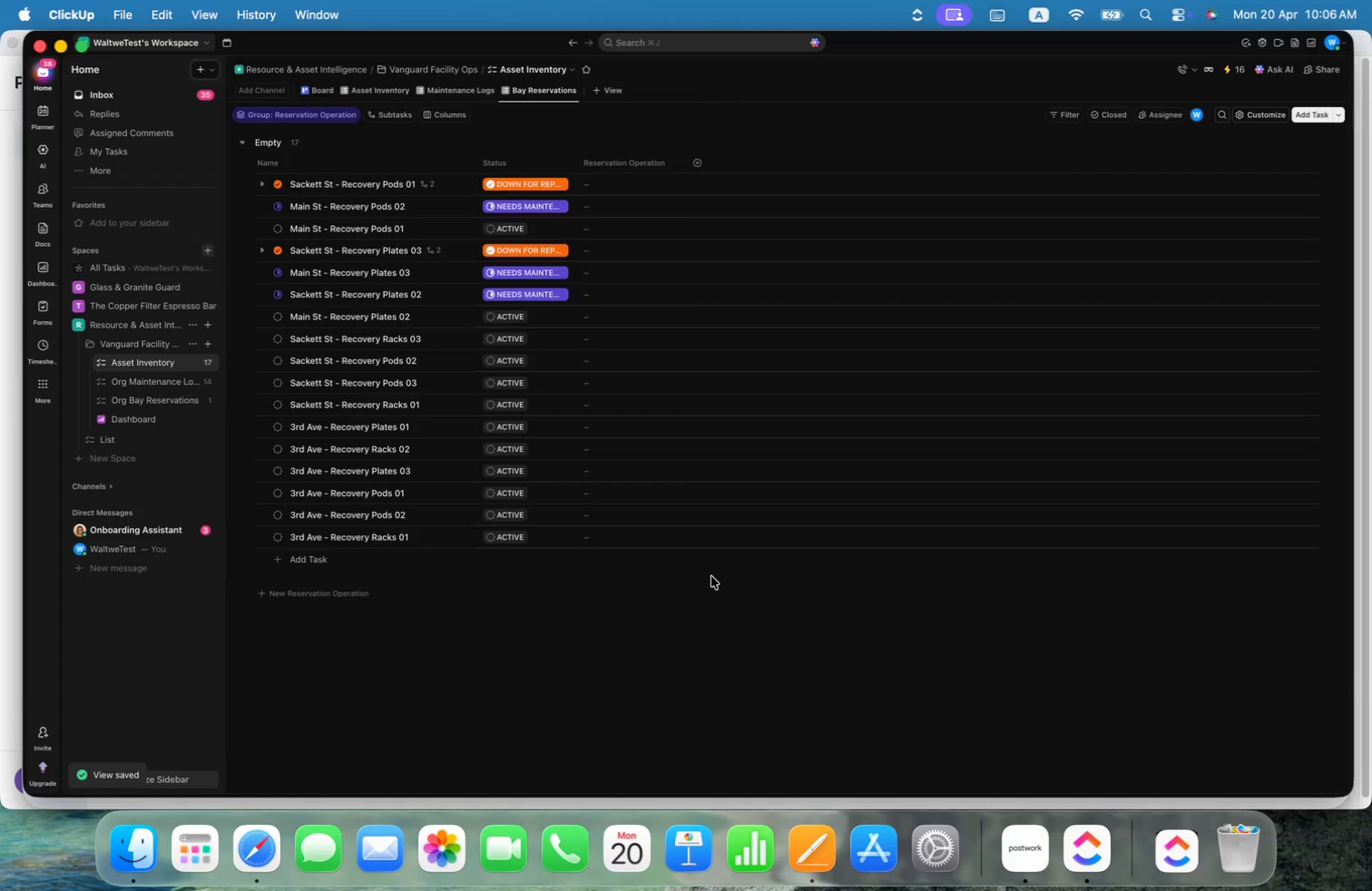 
wait(7.24)
 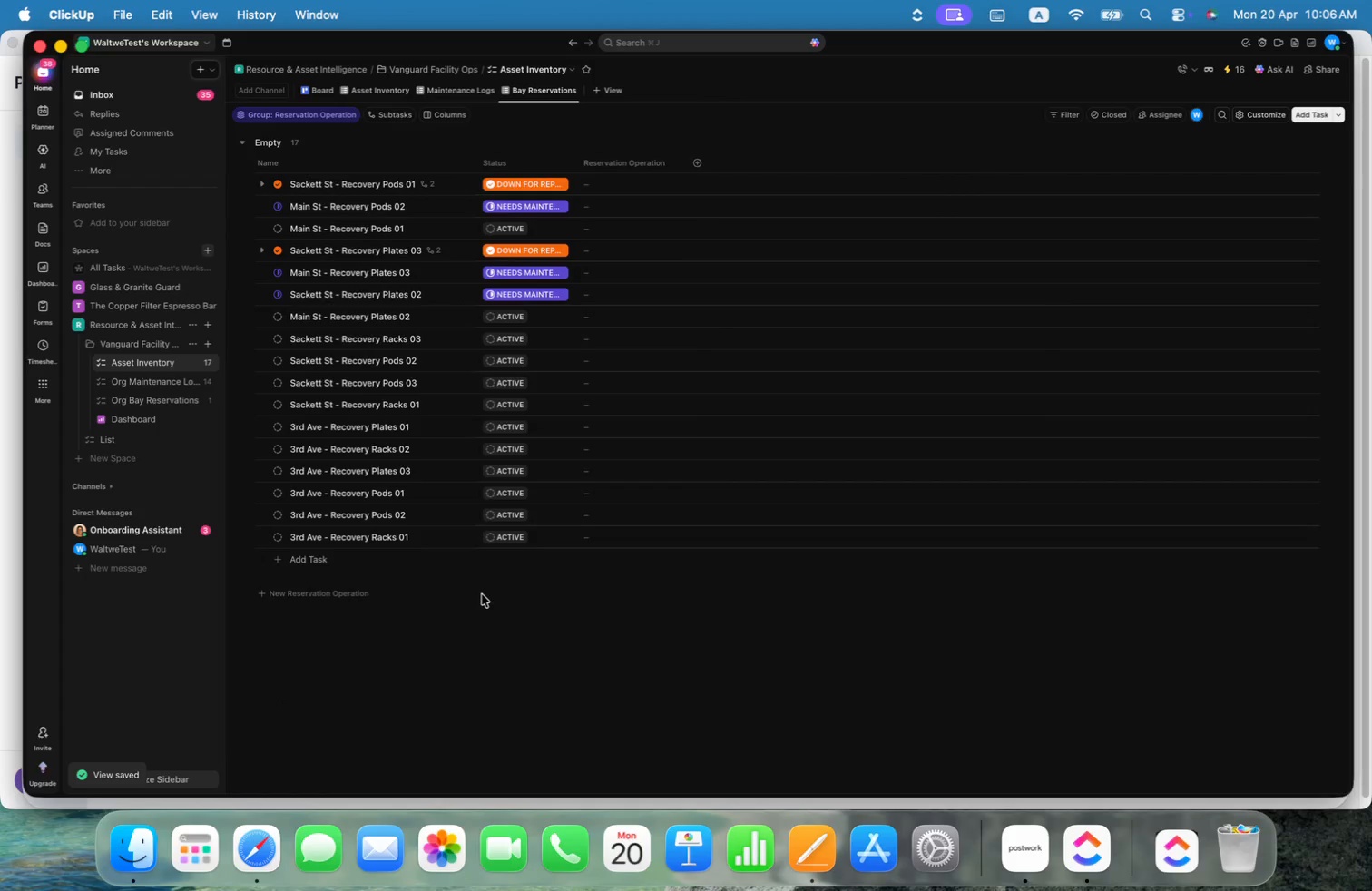 
left_click([279, 185])
 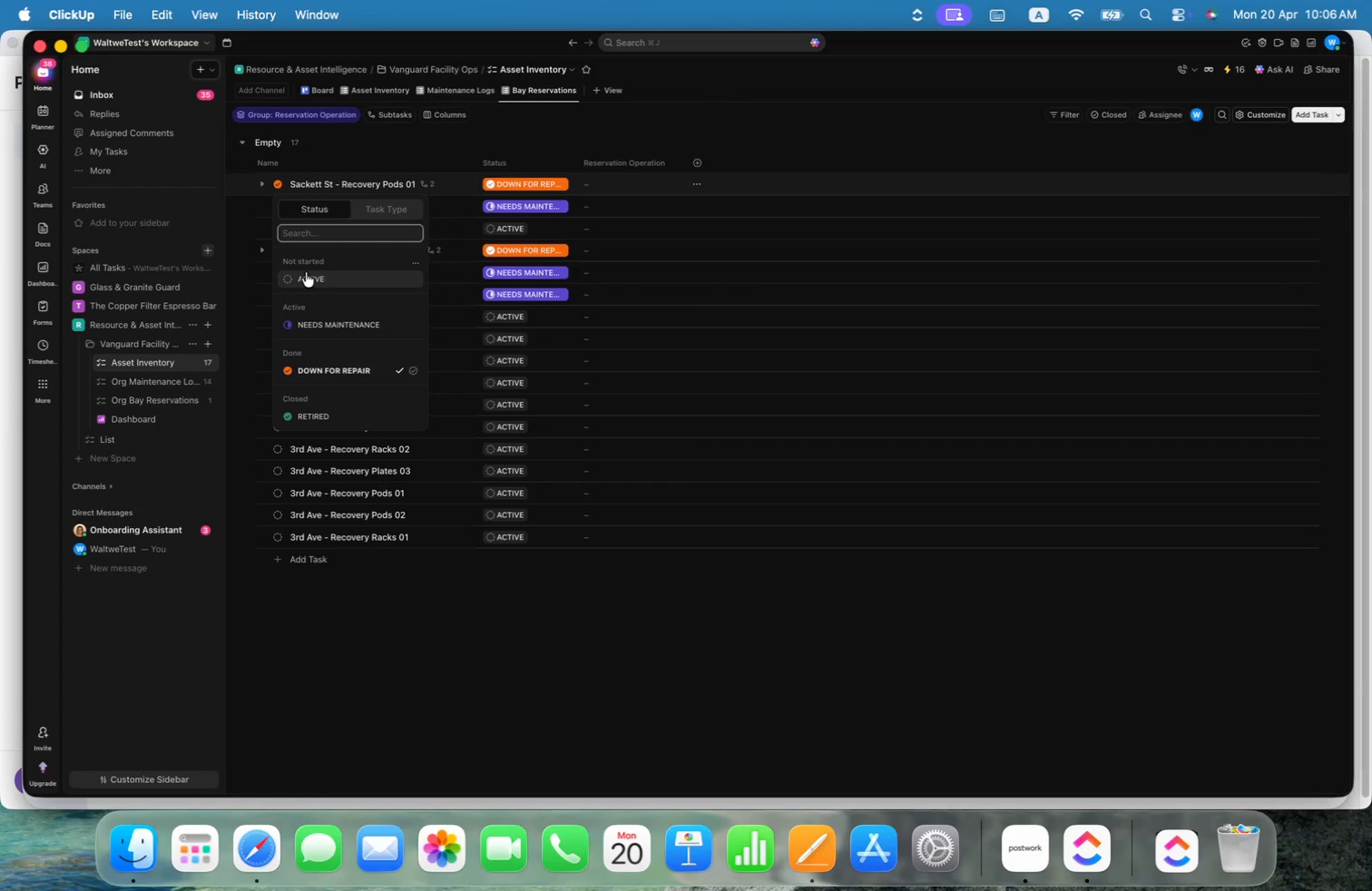 
left_click([308, 275])
 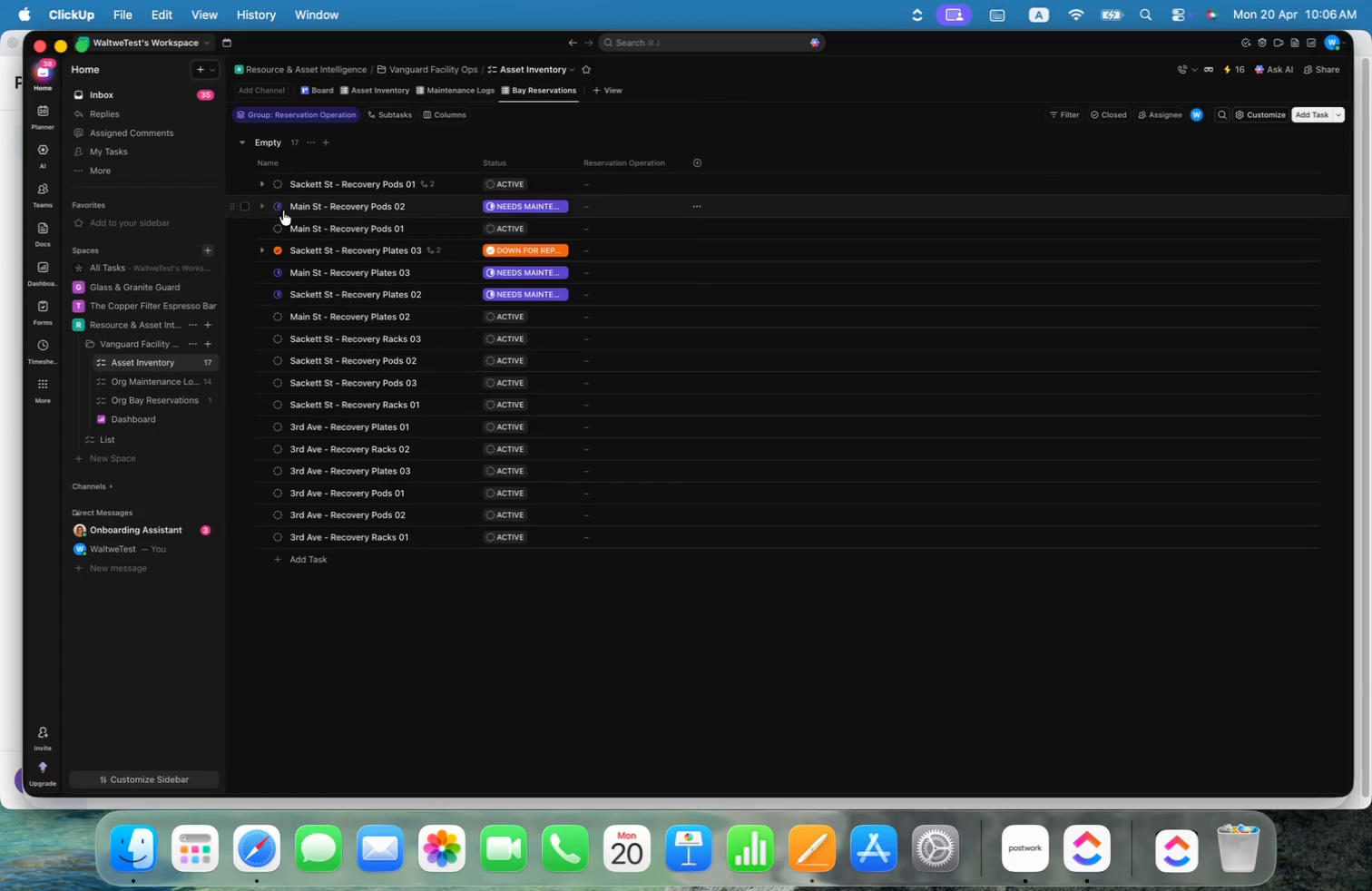 
left_click([276, 202])
 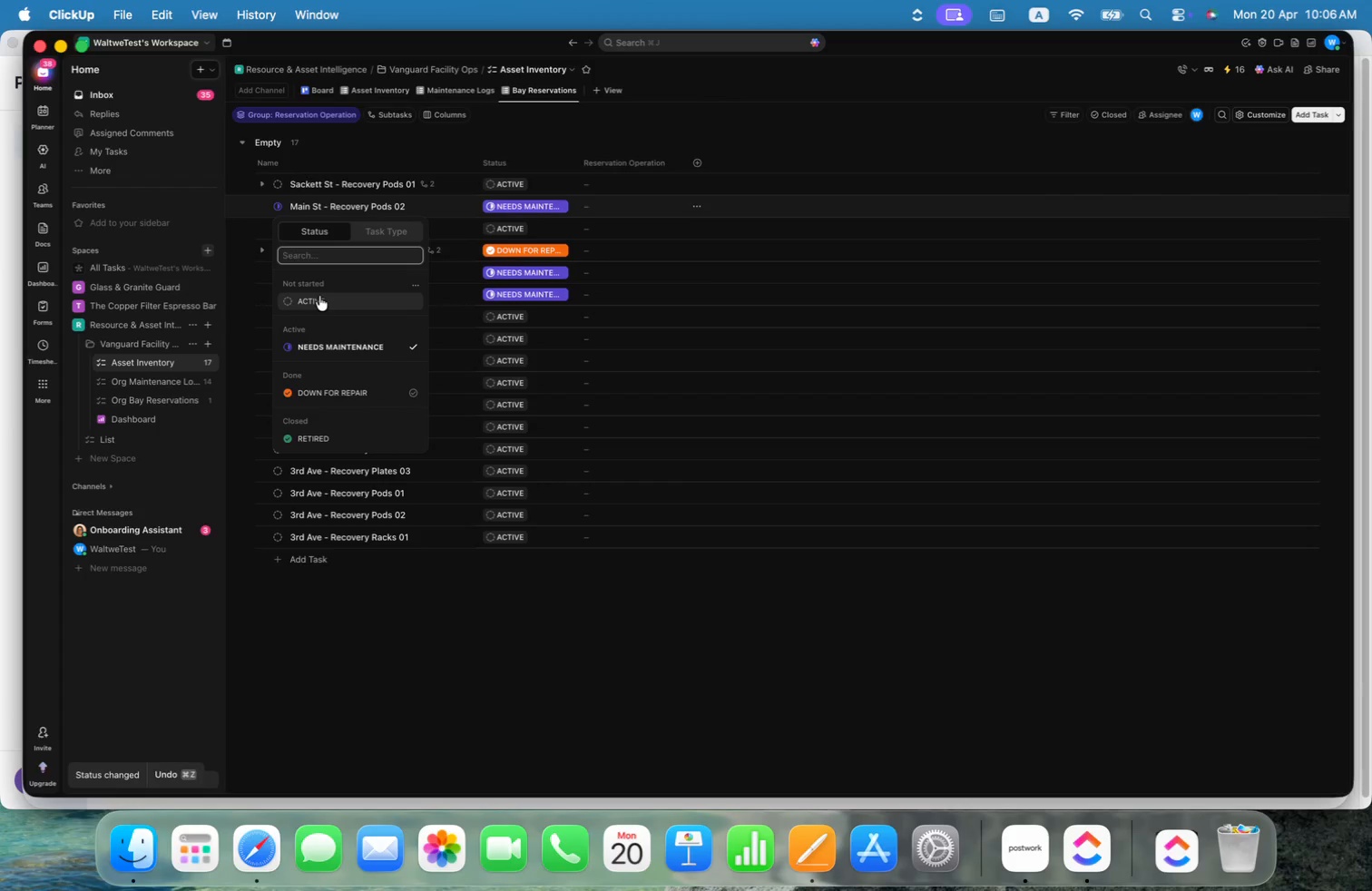 
left_click([325, 302])
 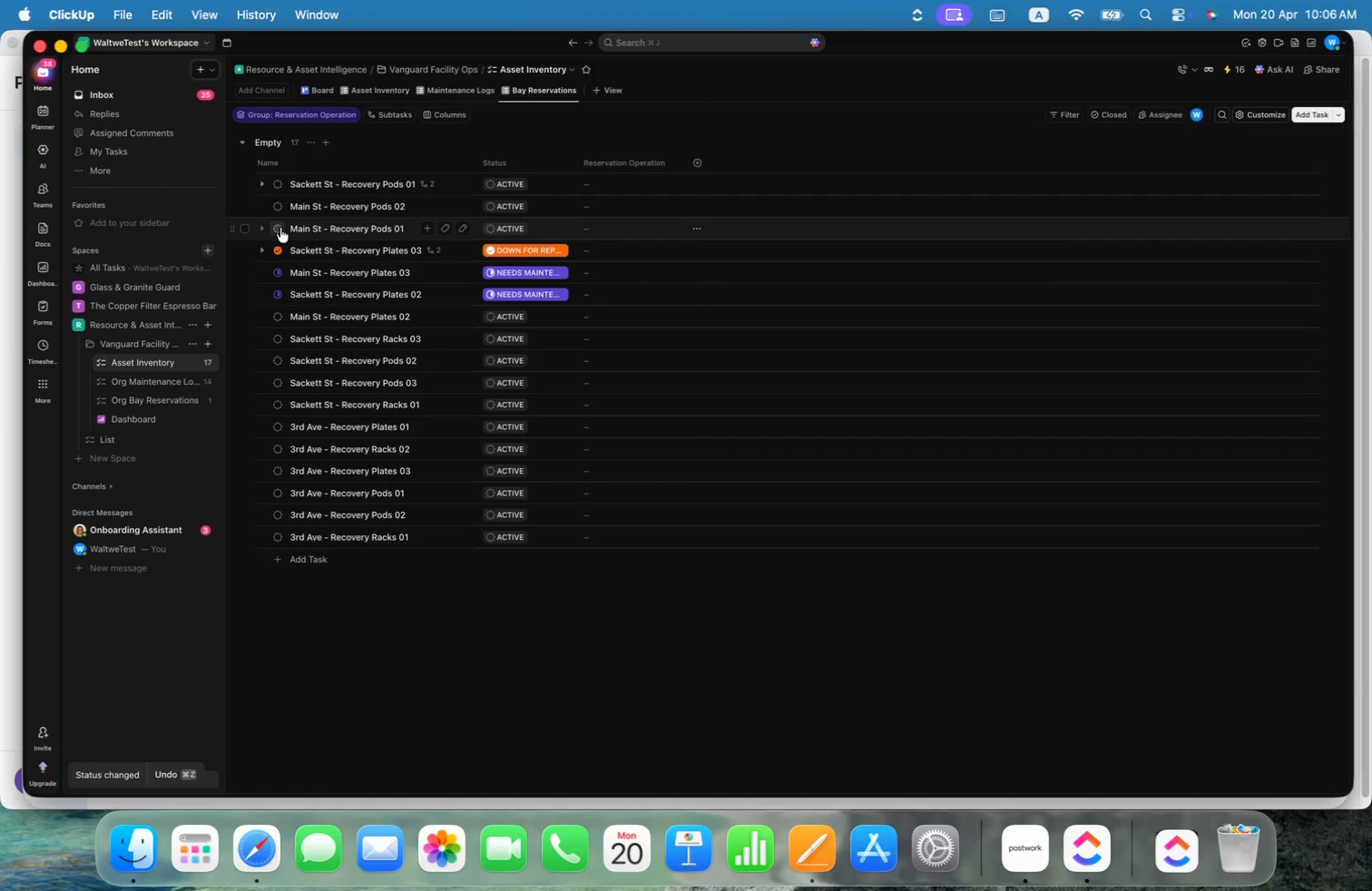 
left_click([279, 227])
 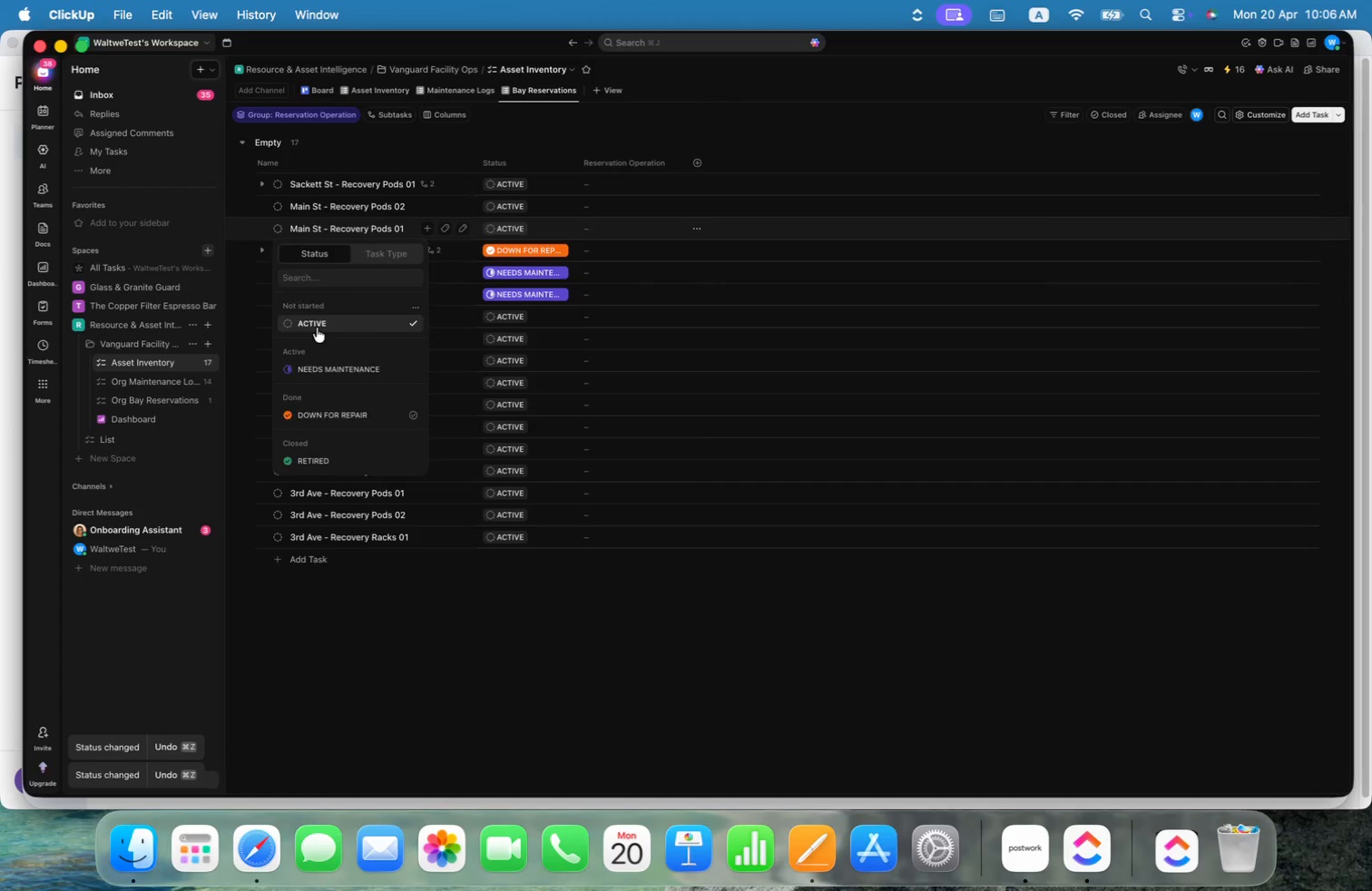 
mouse_move([283, 308])
 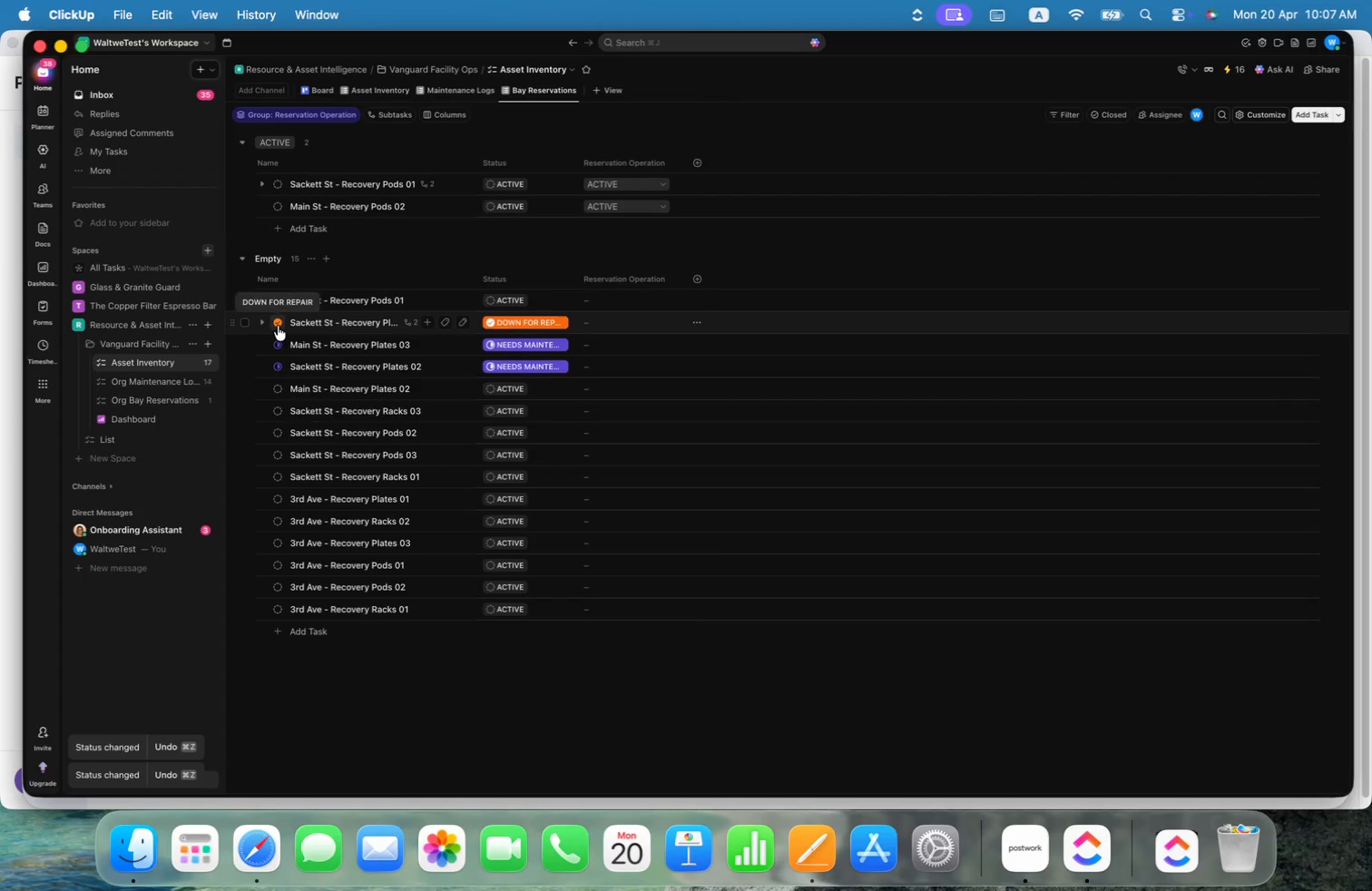 
left_click([278, 319])
 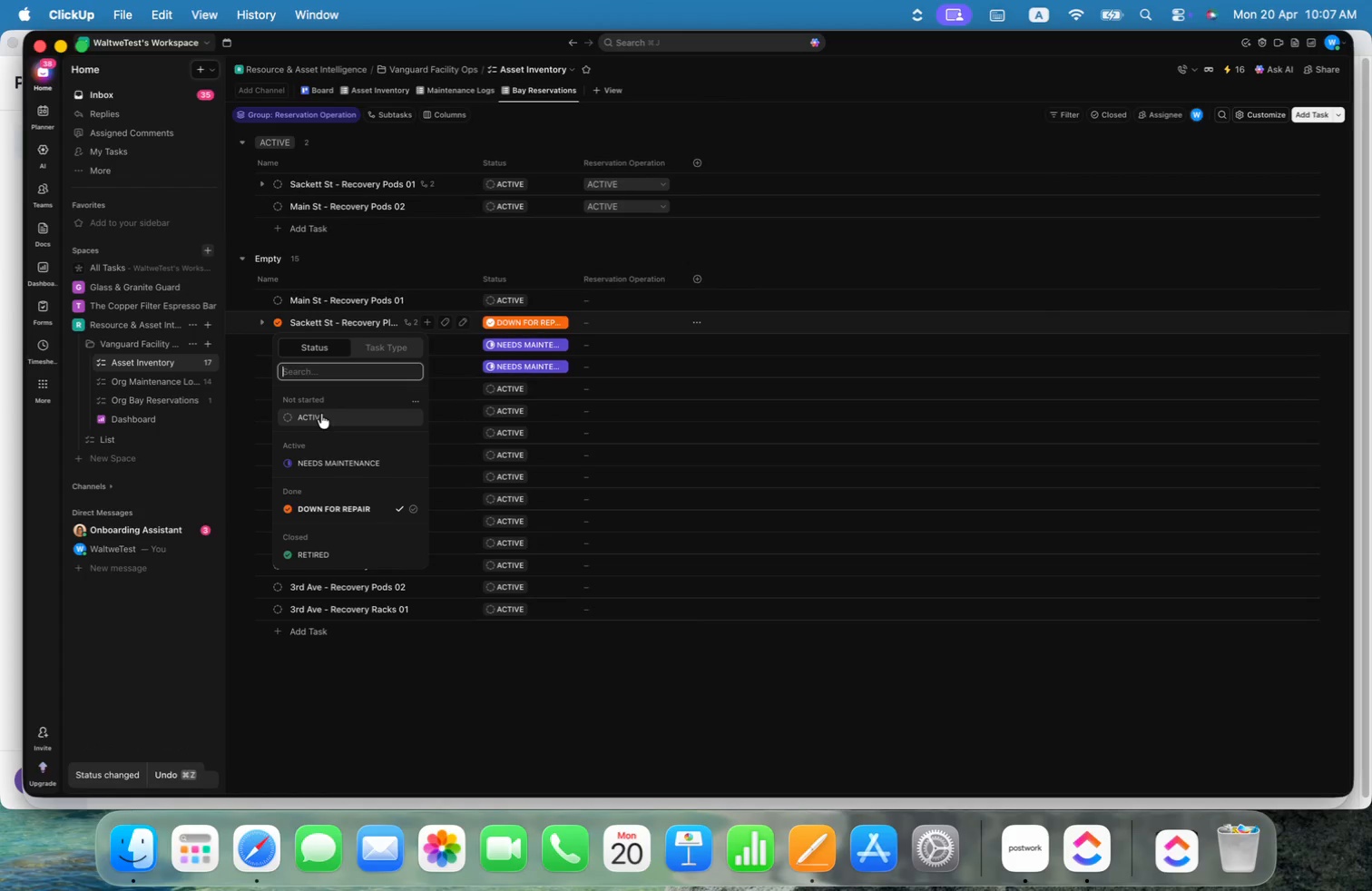 
left_click([321, 414])
 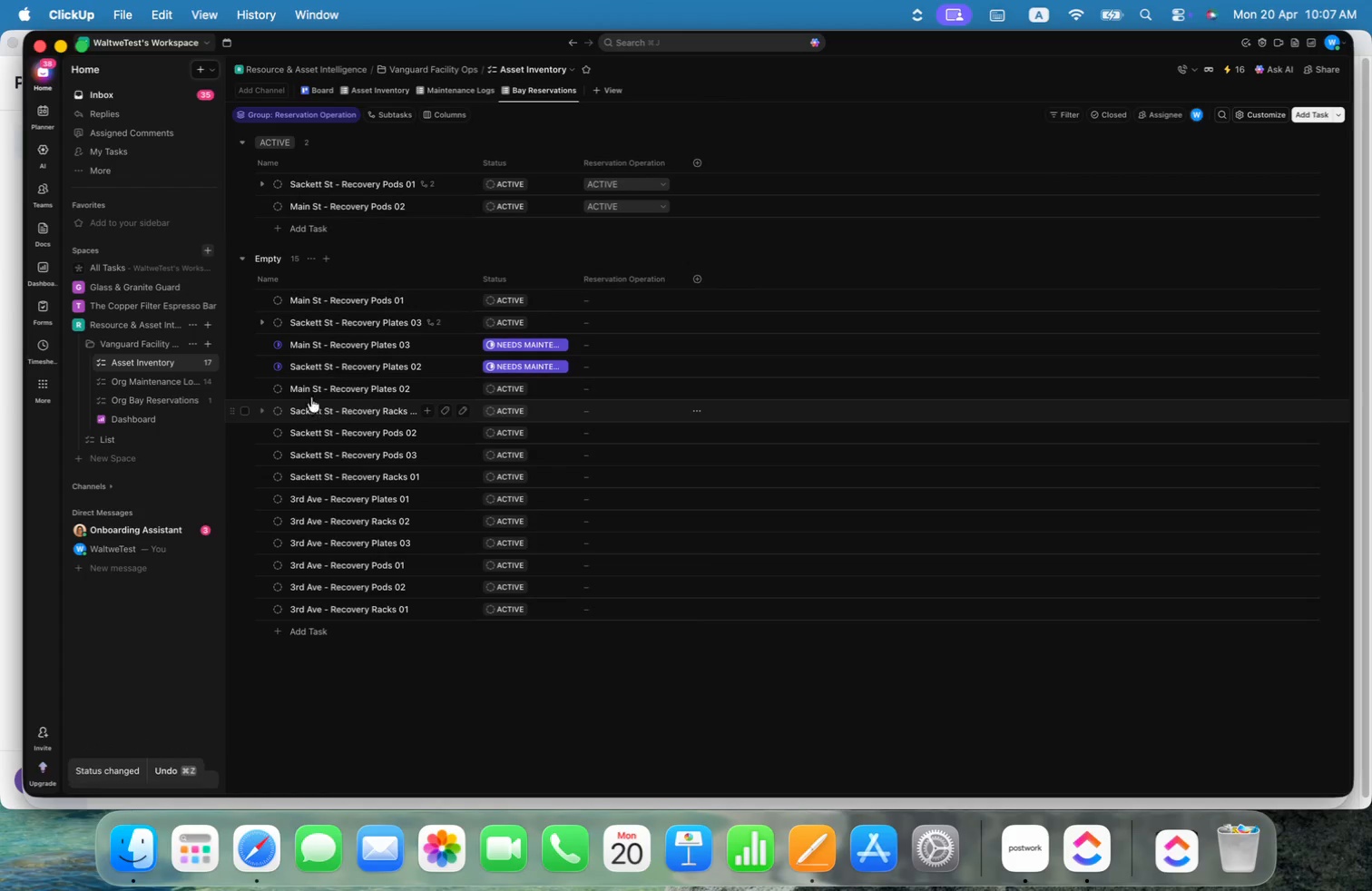 
mouse_move([278, 338])
 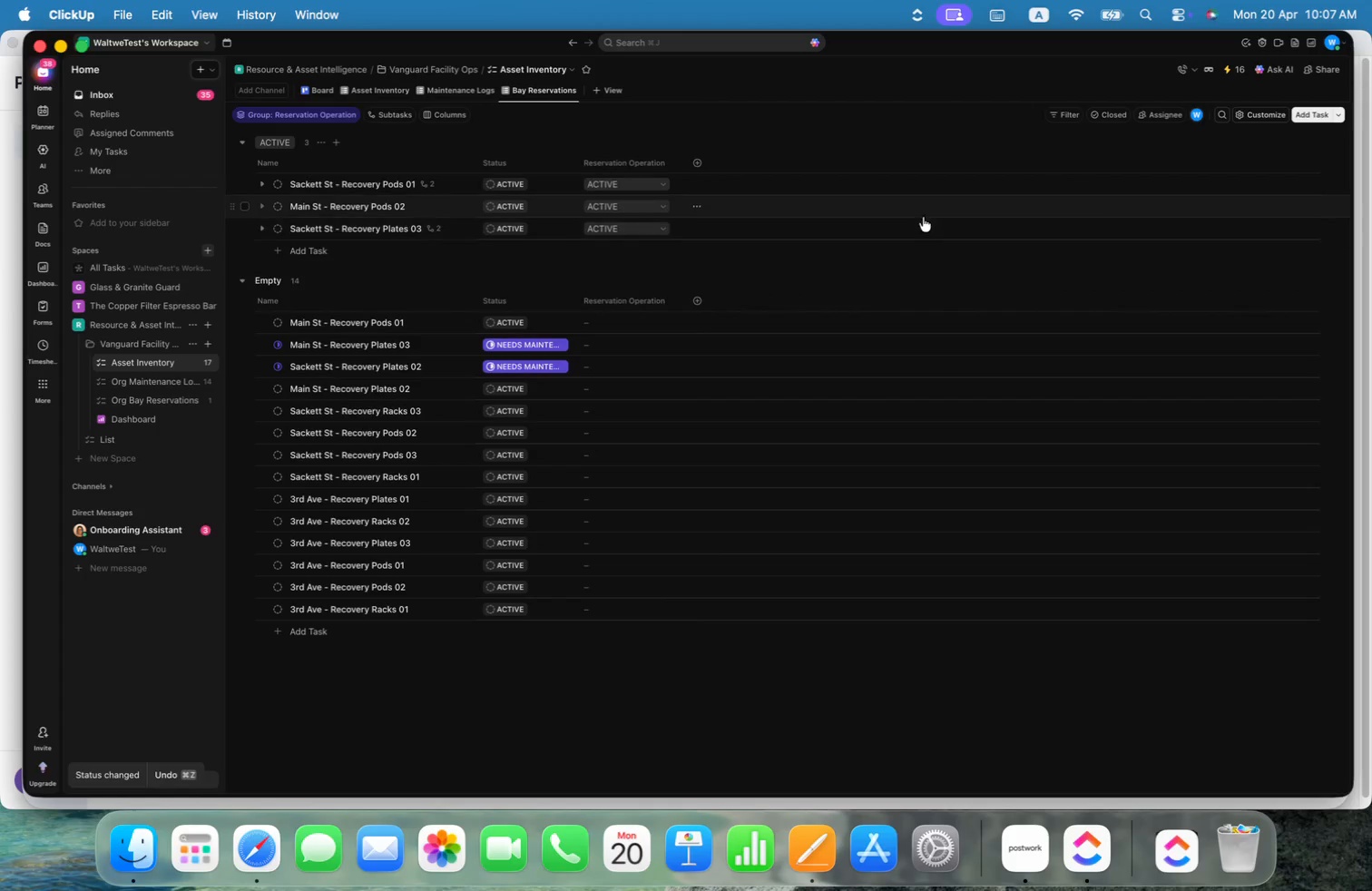 
left_click([1064, 113])
 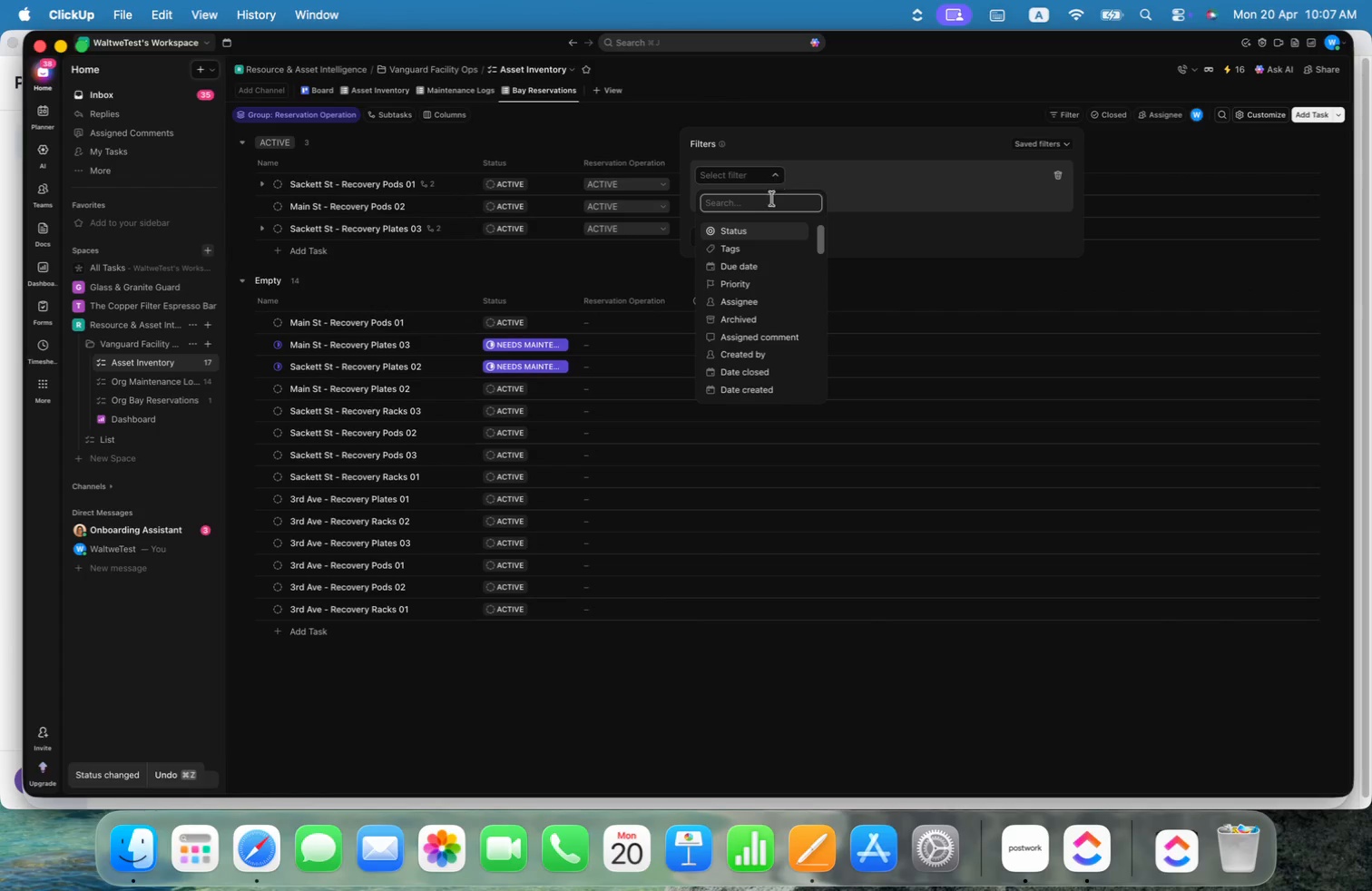 
left_click([754, 229])
 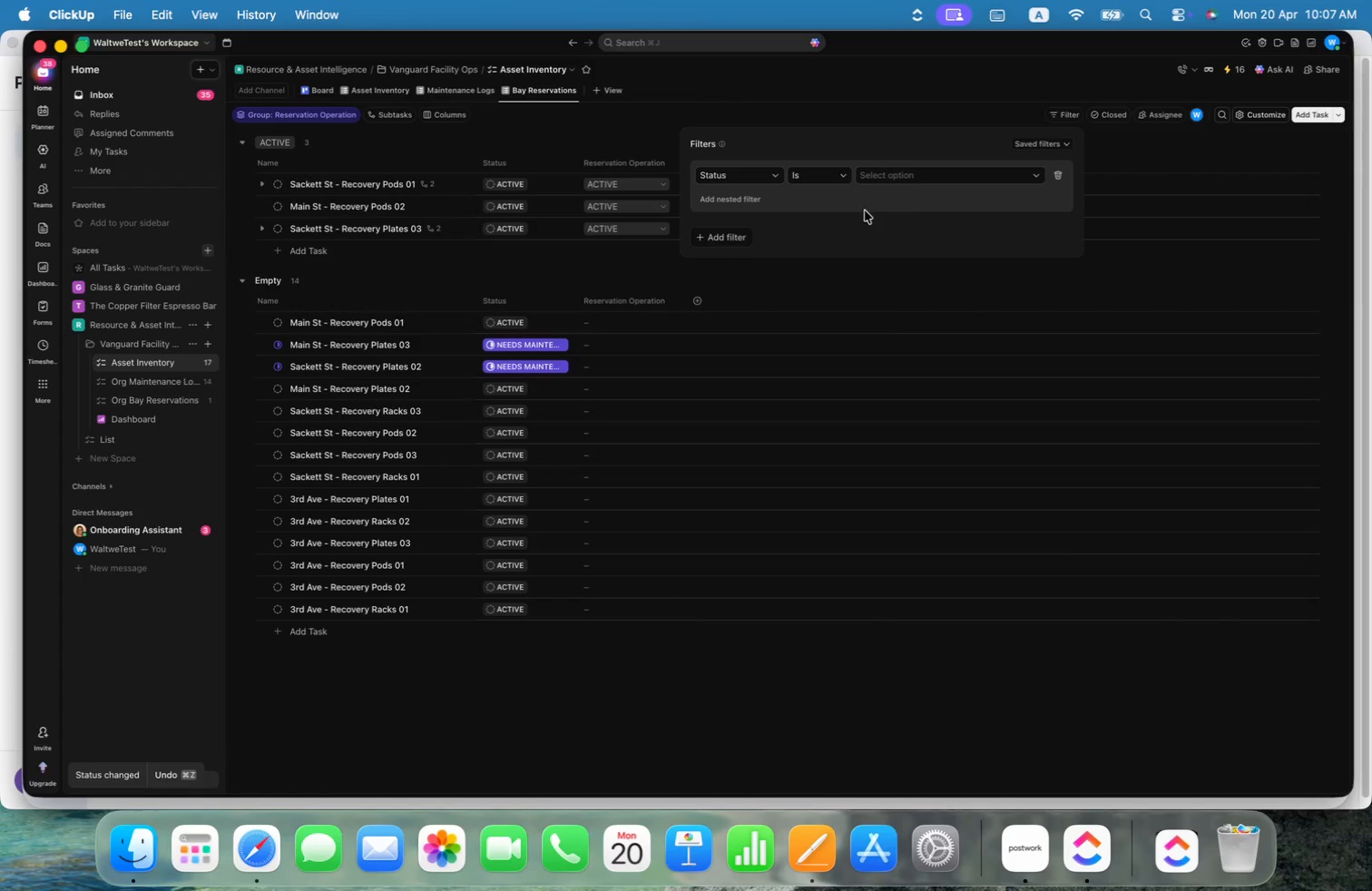 
mouse_move([940, 210])
 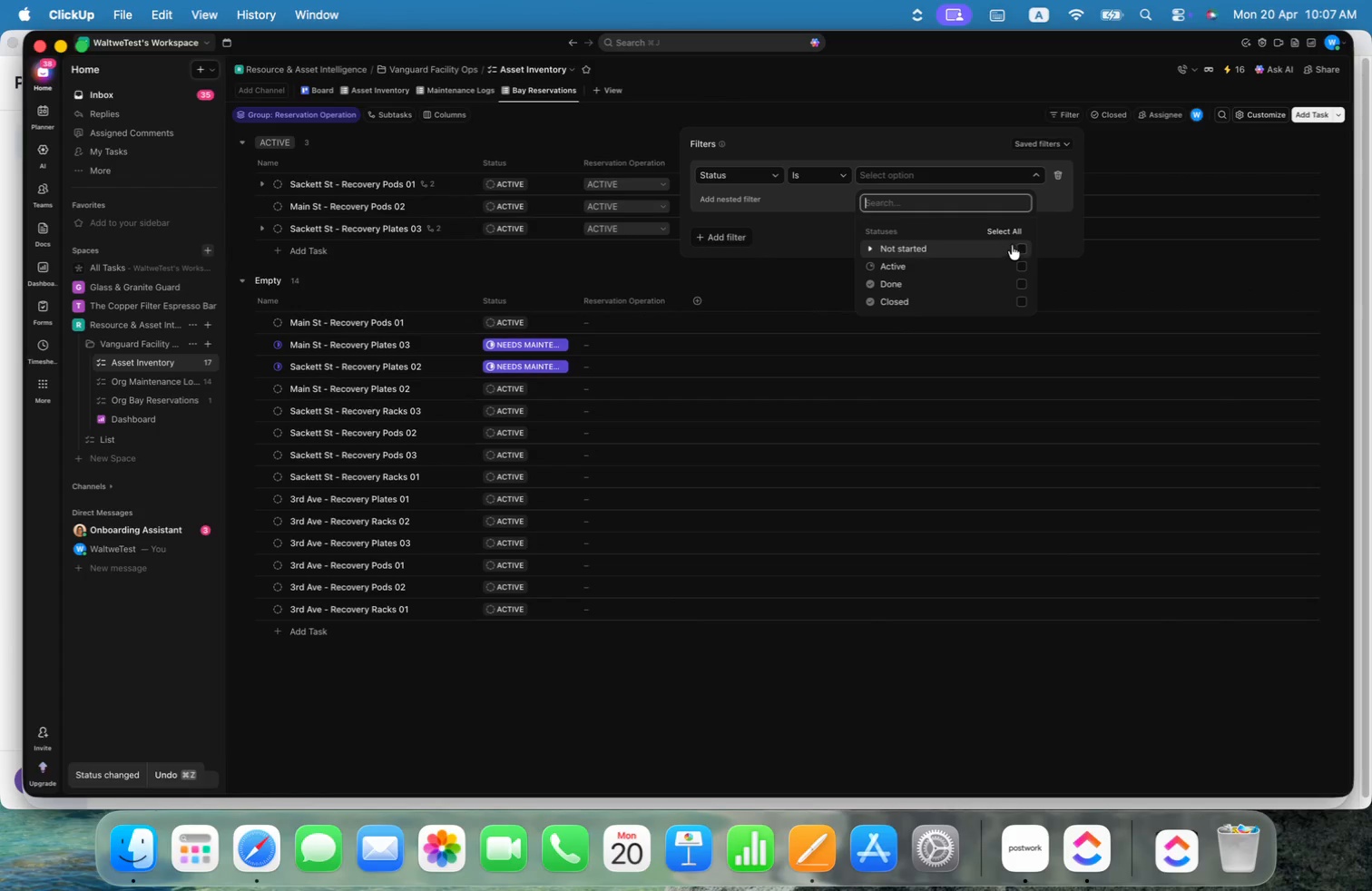 
left_click([1022, 247])
 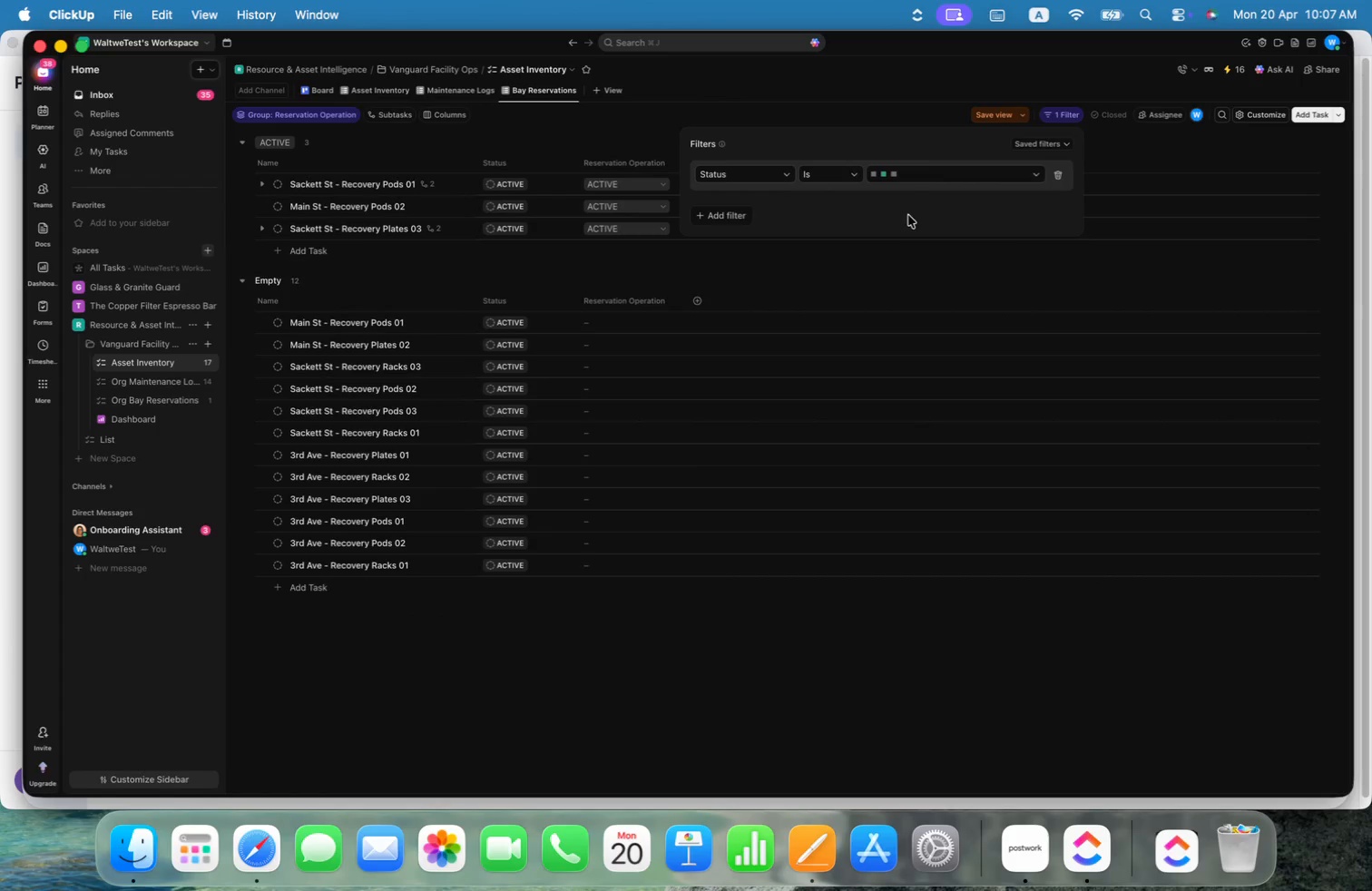 
left_click([1000, 172])
 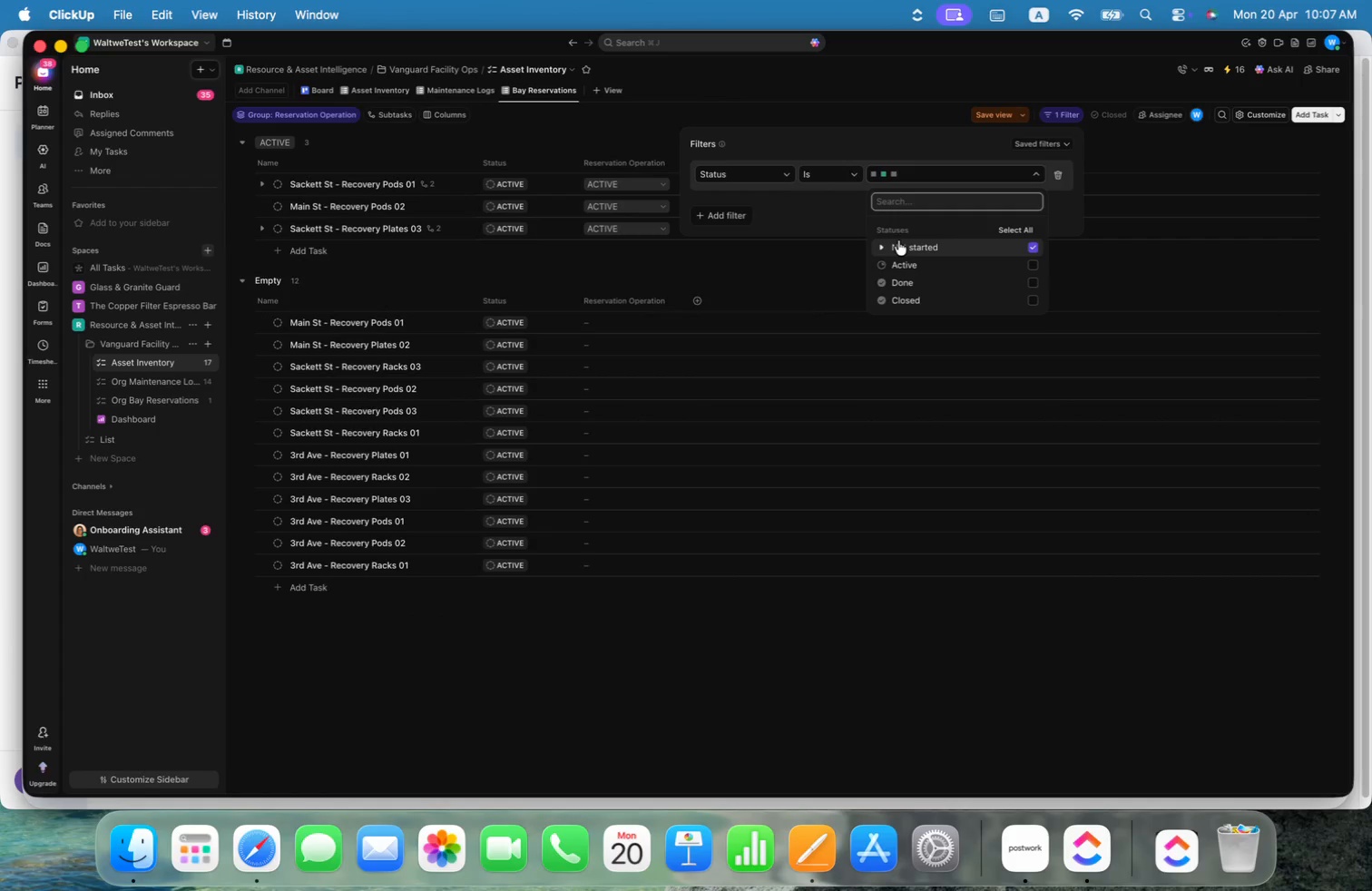 
left_click([883, 243])
 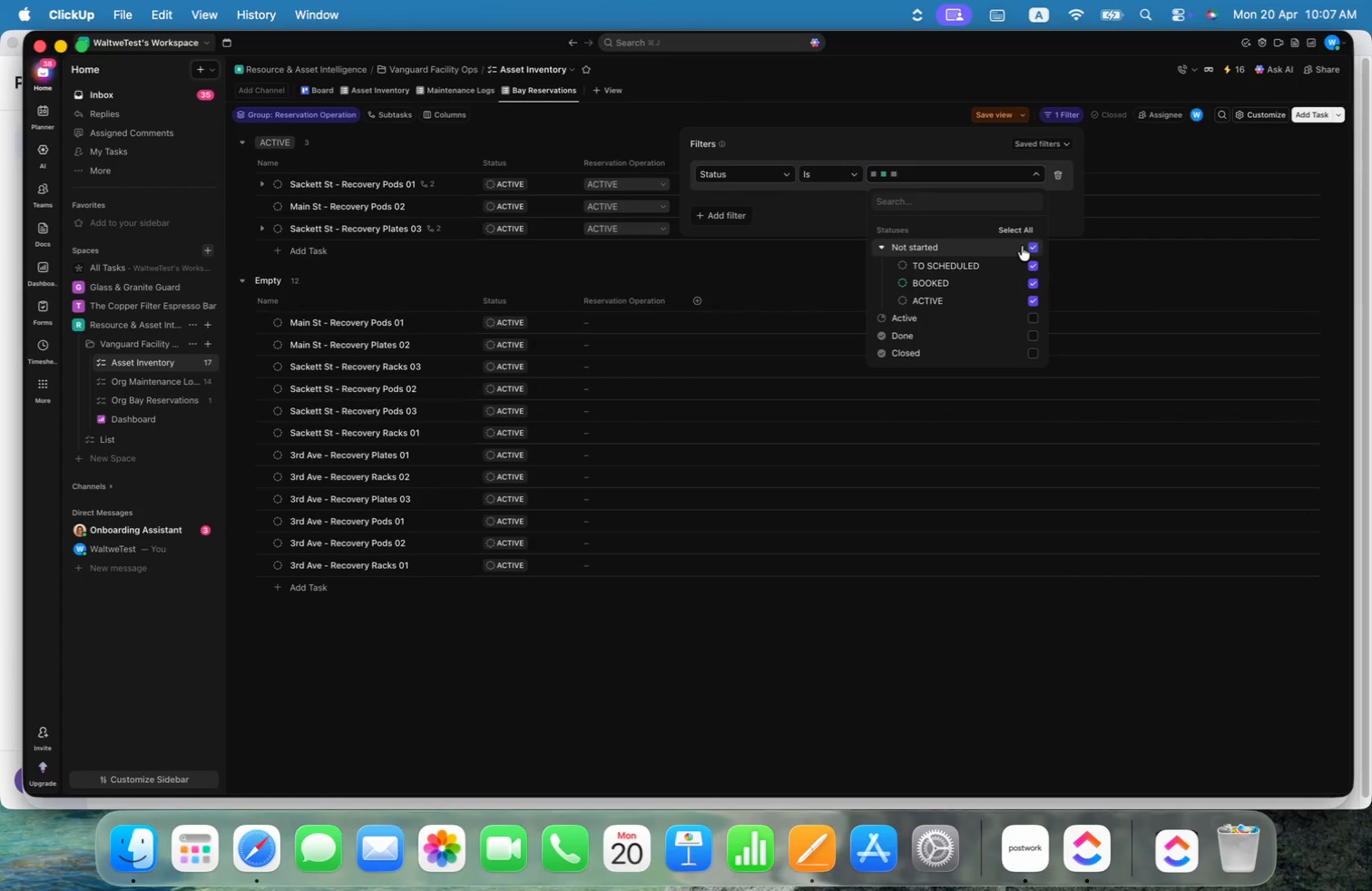 
left_click([1034, 248])
 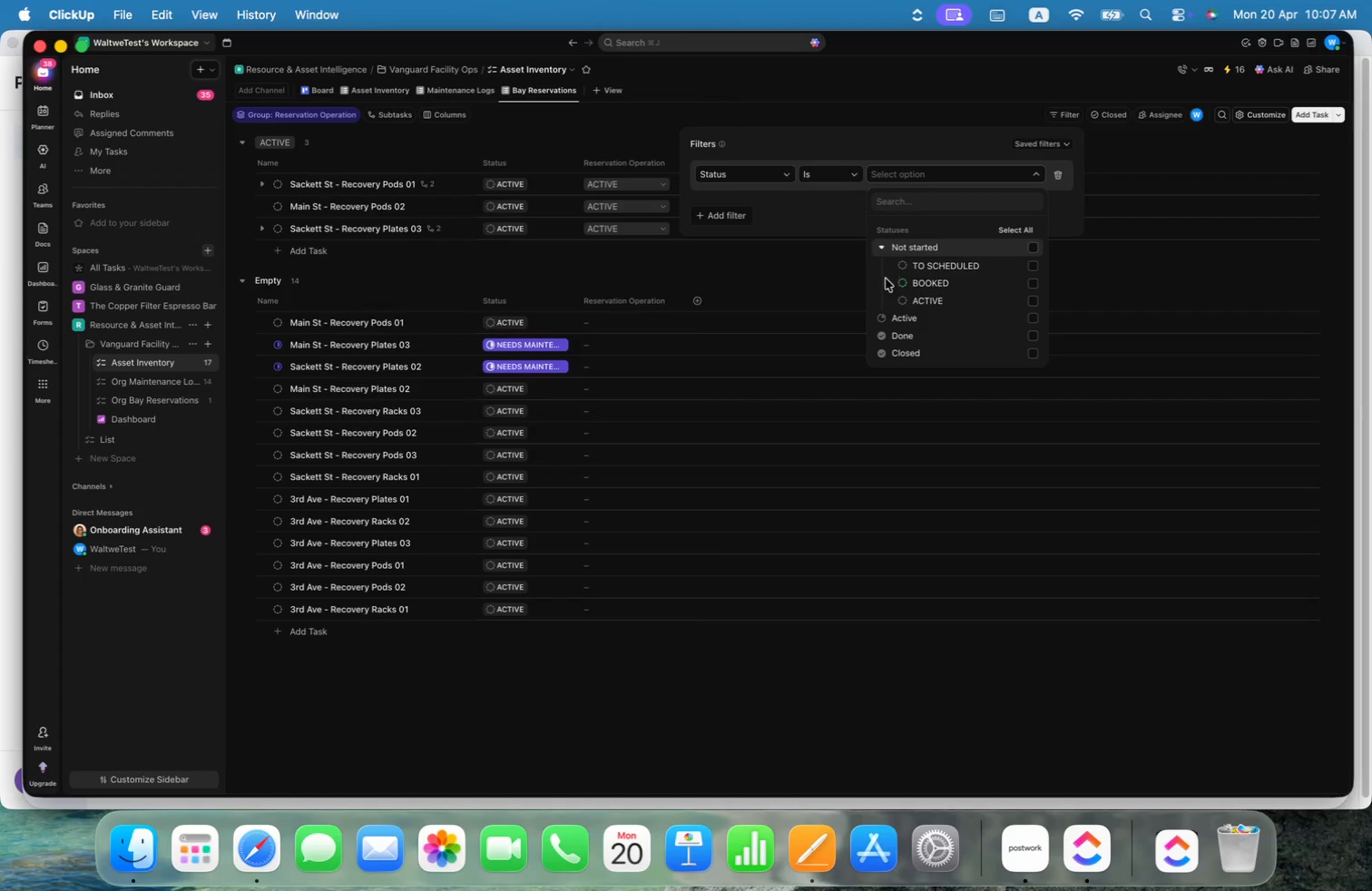 
left_click([887, 321])
 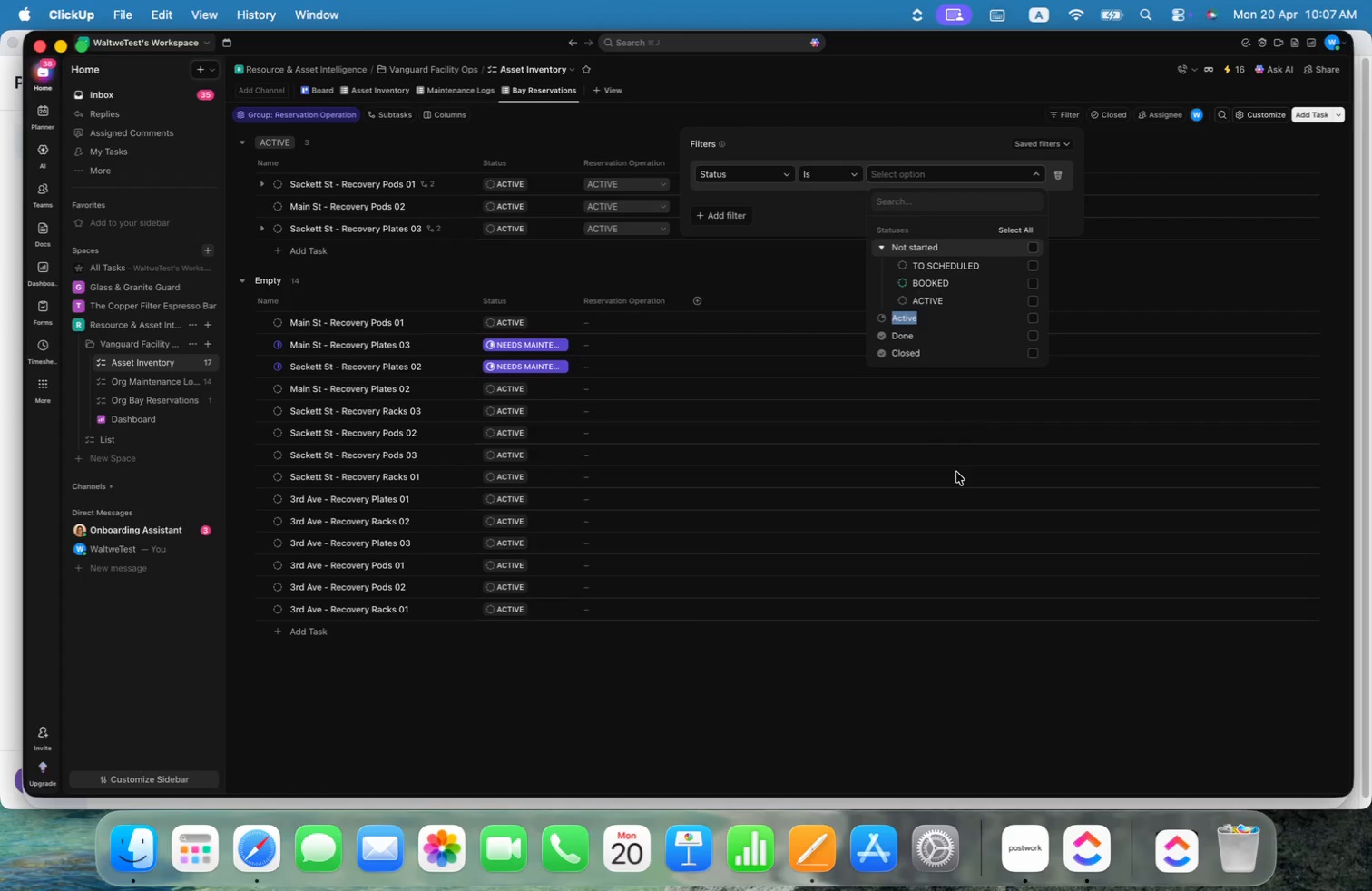 
left_click([881, 246])
 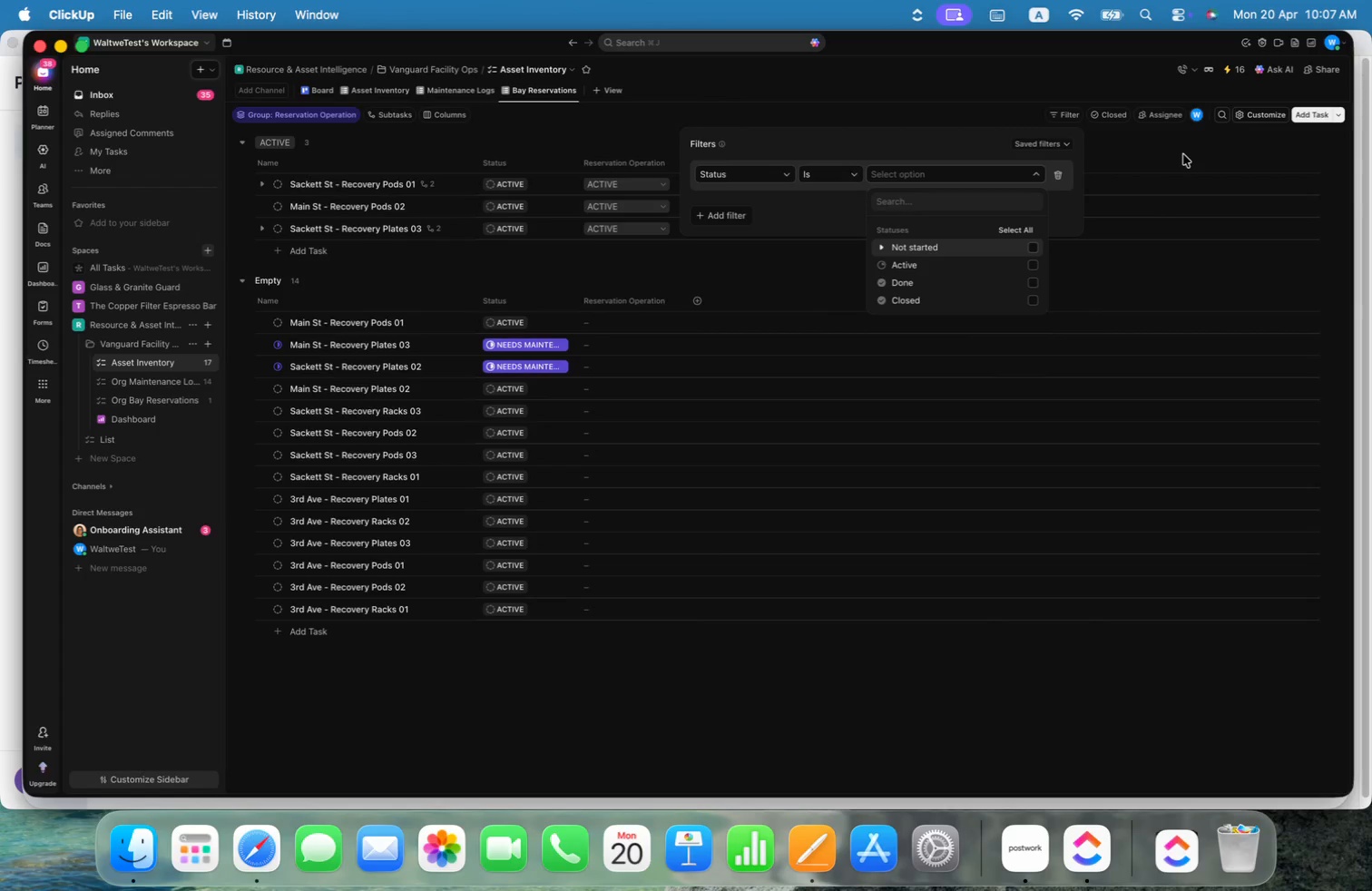 
wait(6.33)
 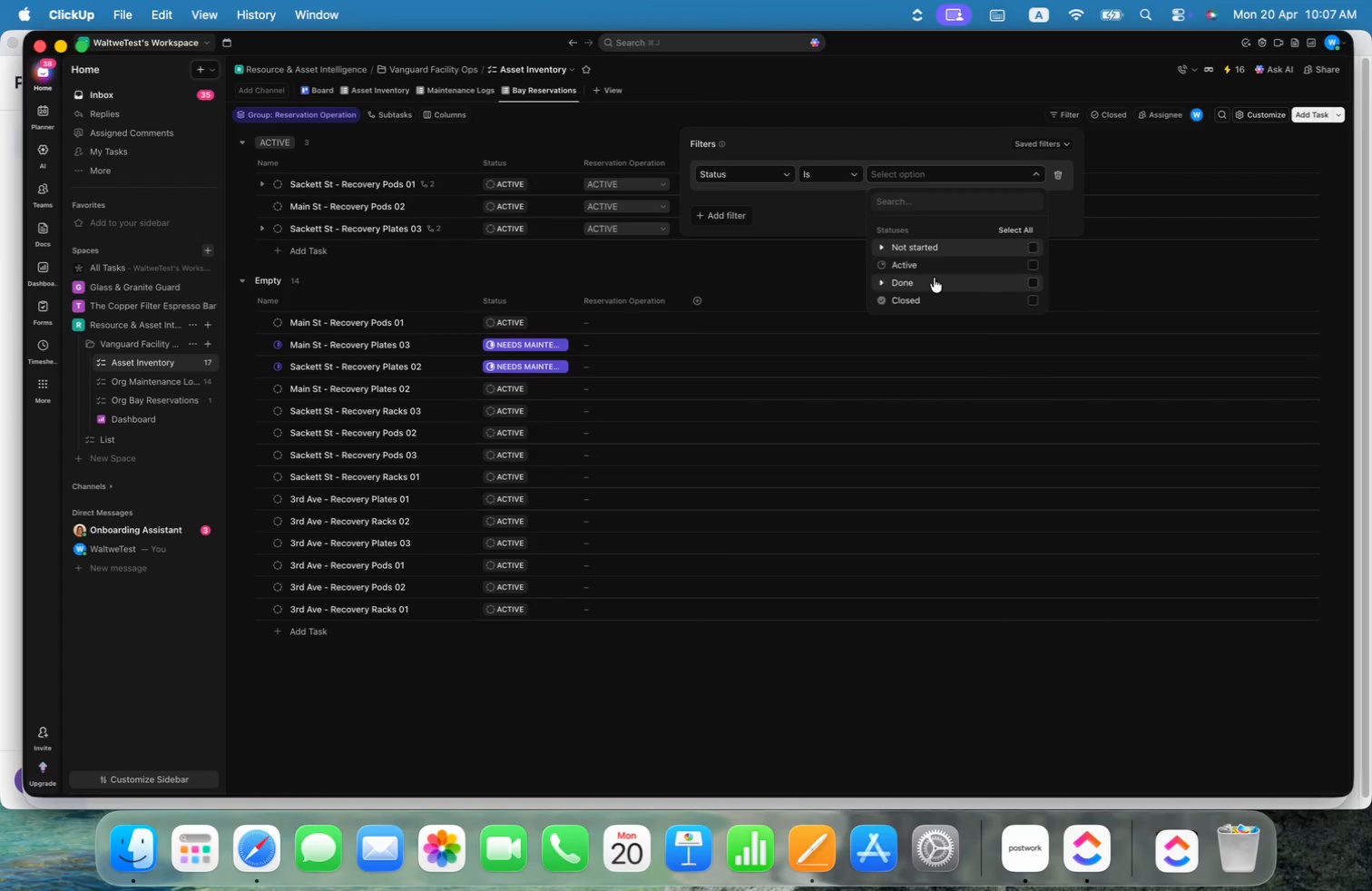 
left_click([1183, 153])
 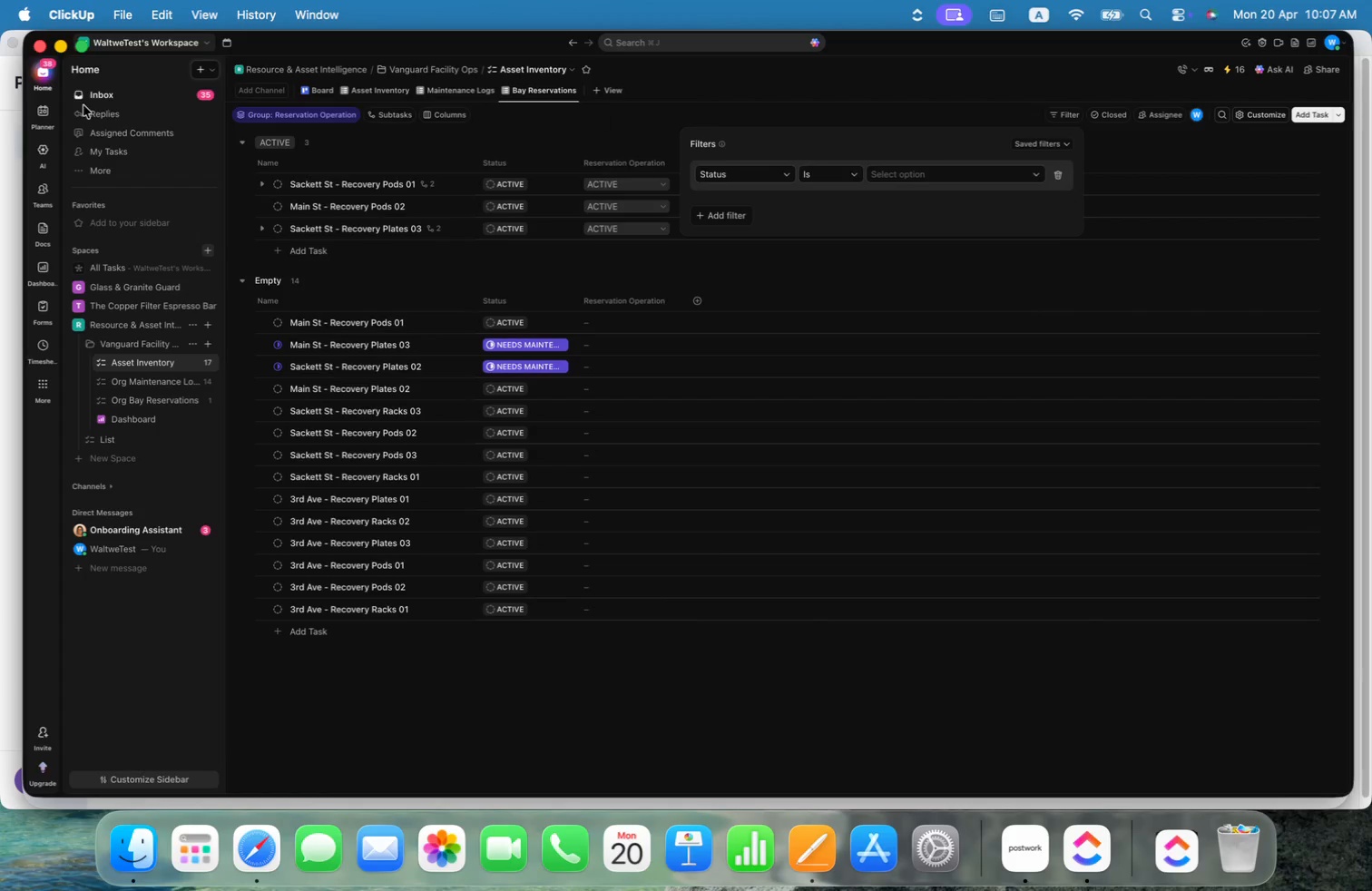 
left_click([318, 120])
 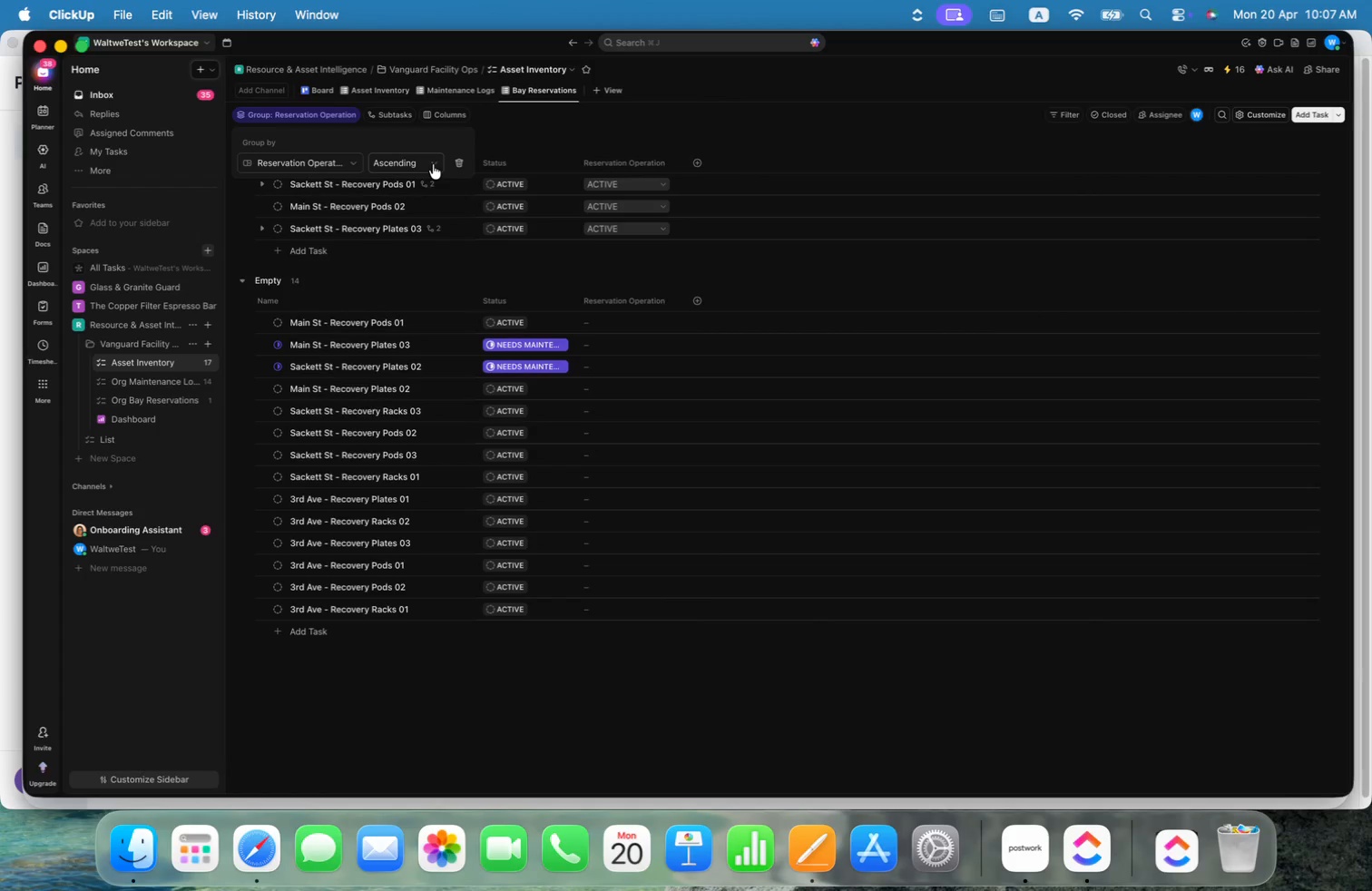 
left_click([590, 126])
 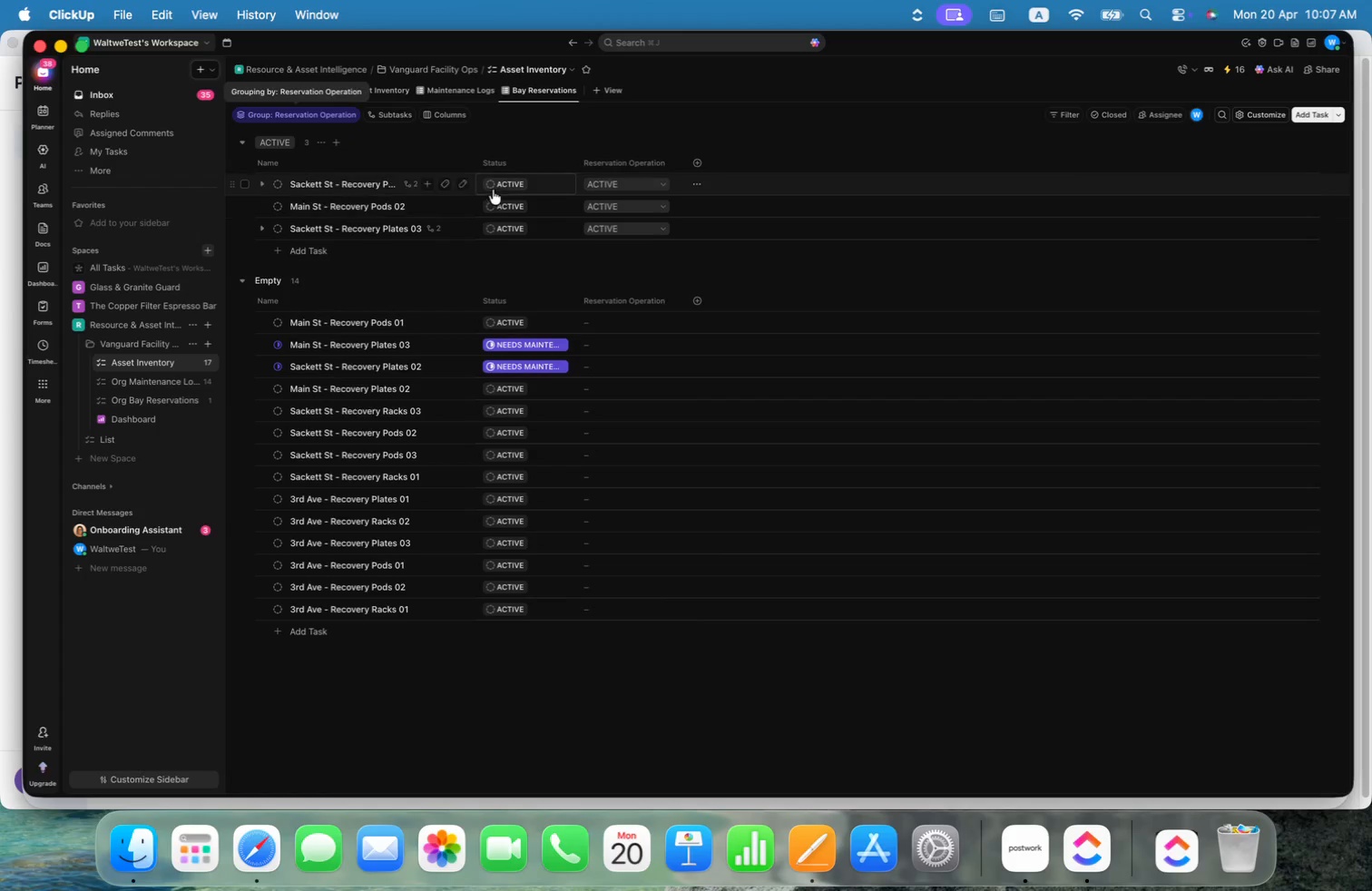 
left_click([283, 143])
 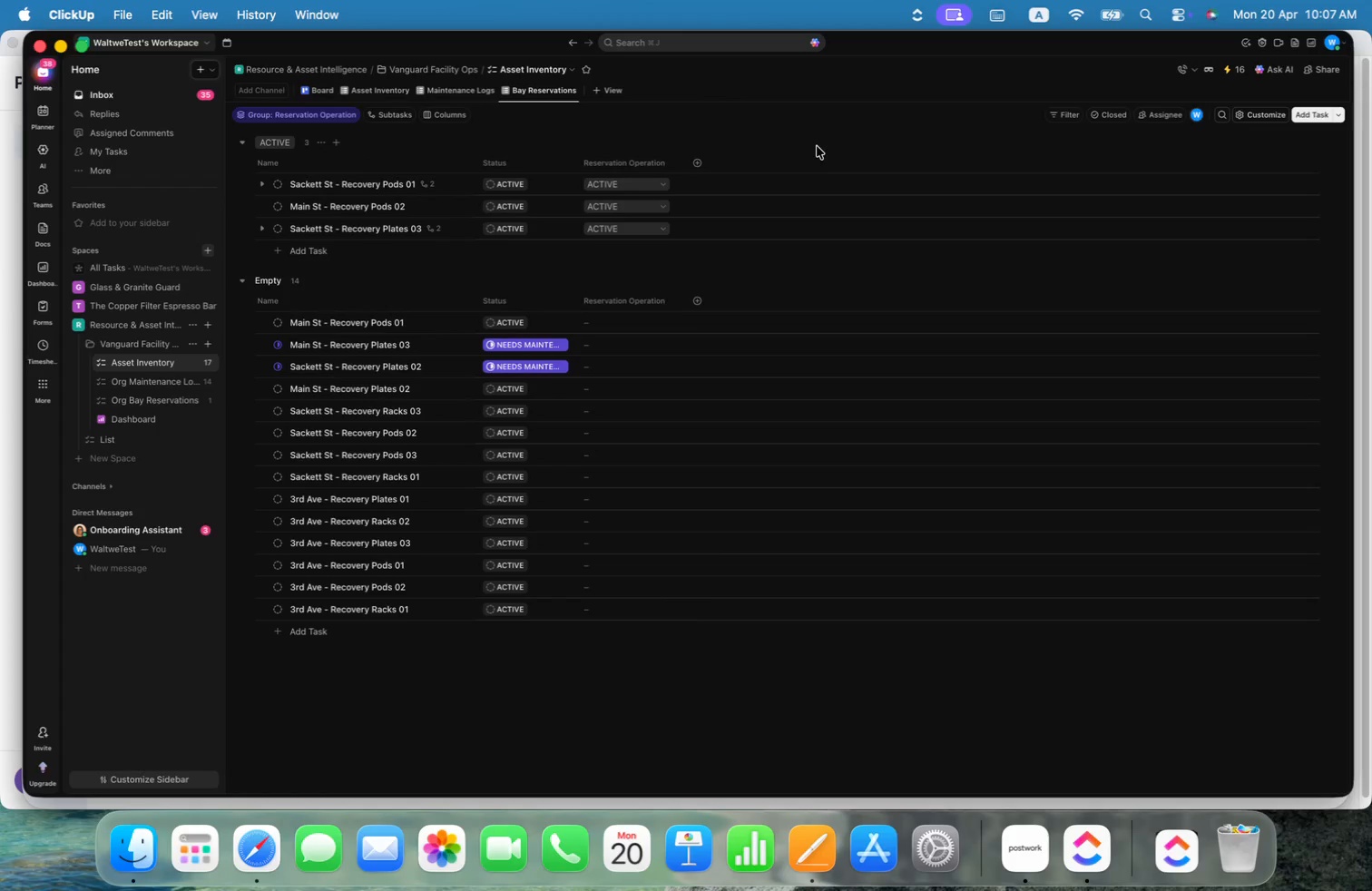 
left_click([799, 130])
 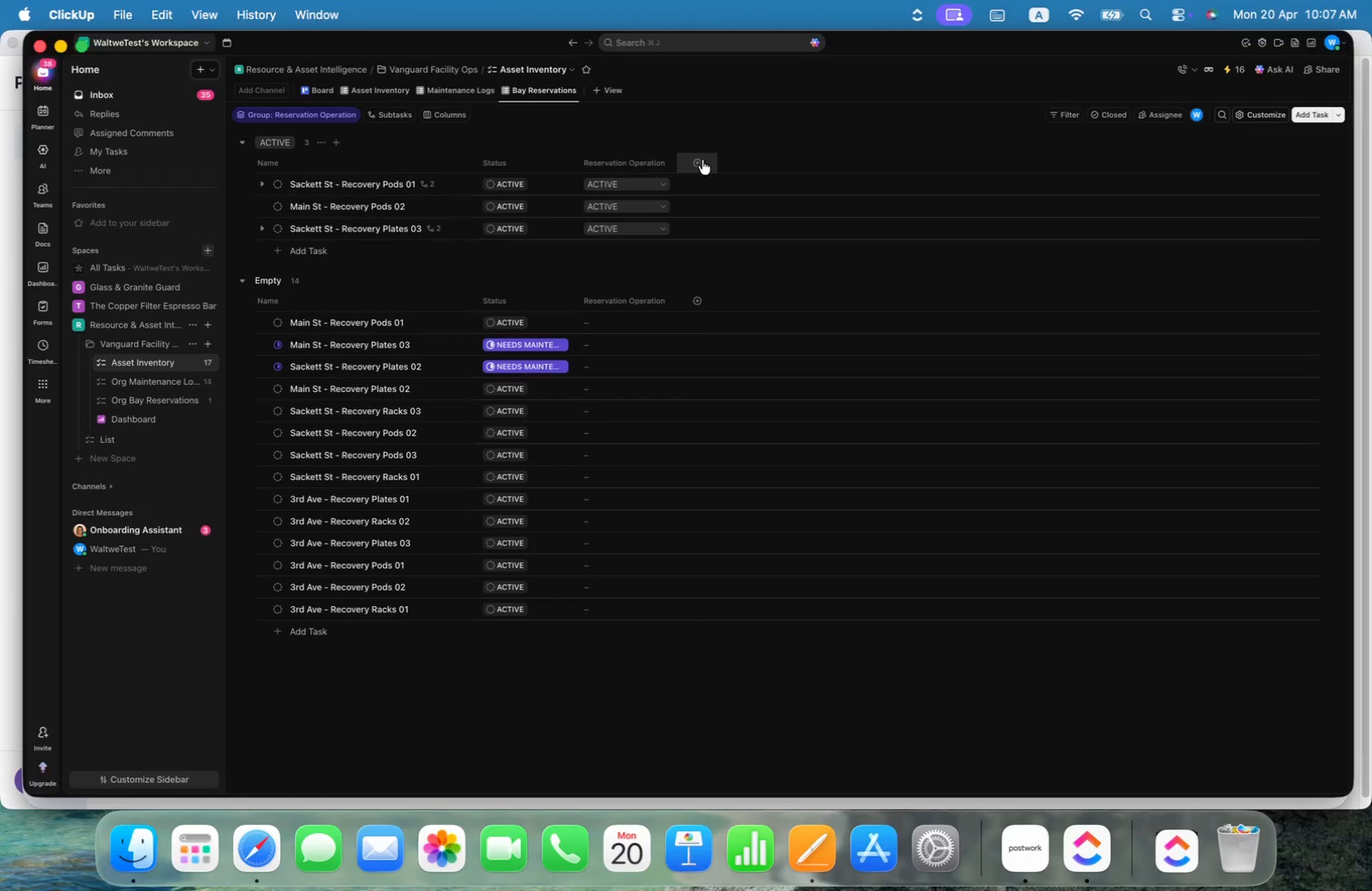 
right_click([613, 161])
 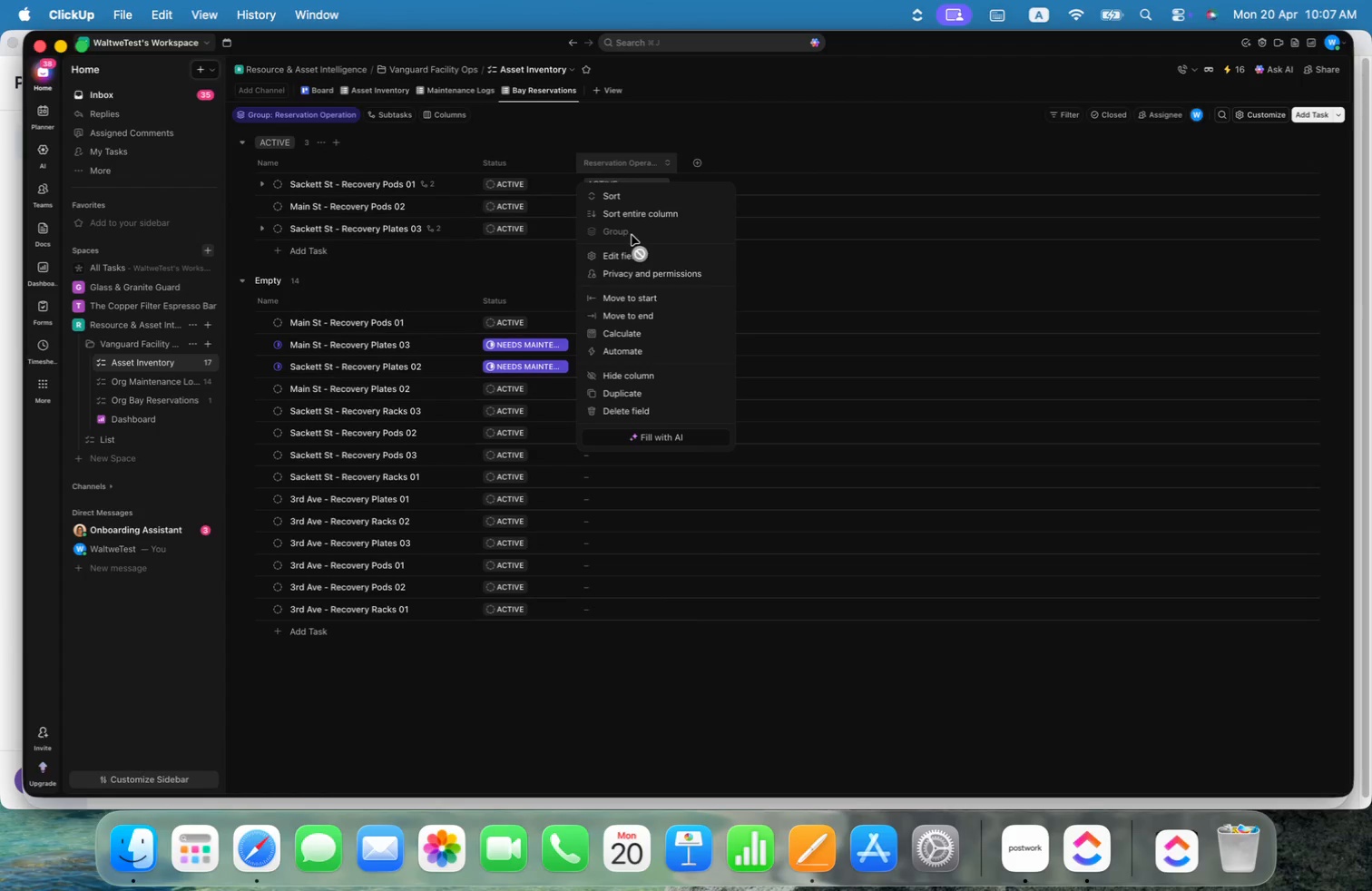 
left_click([629, 252])
 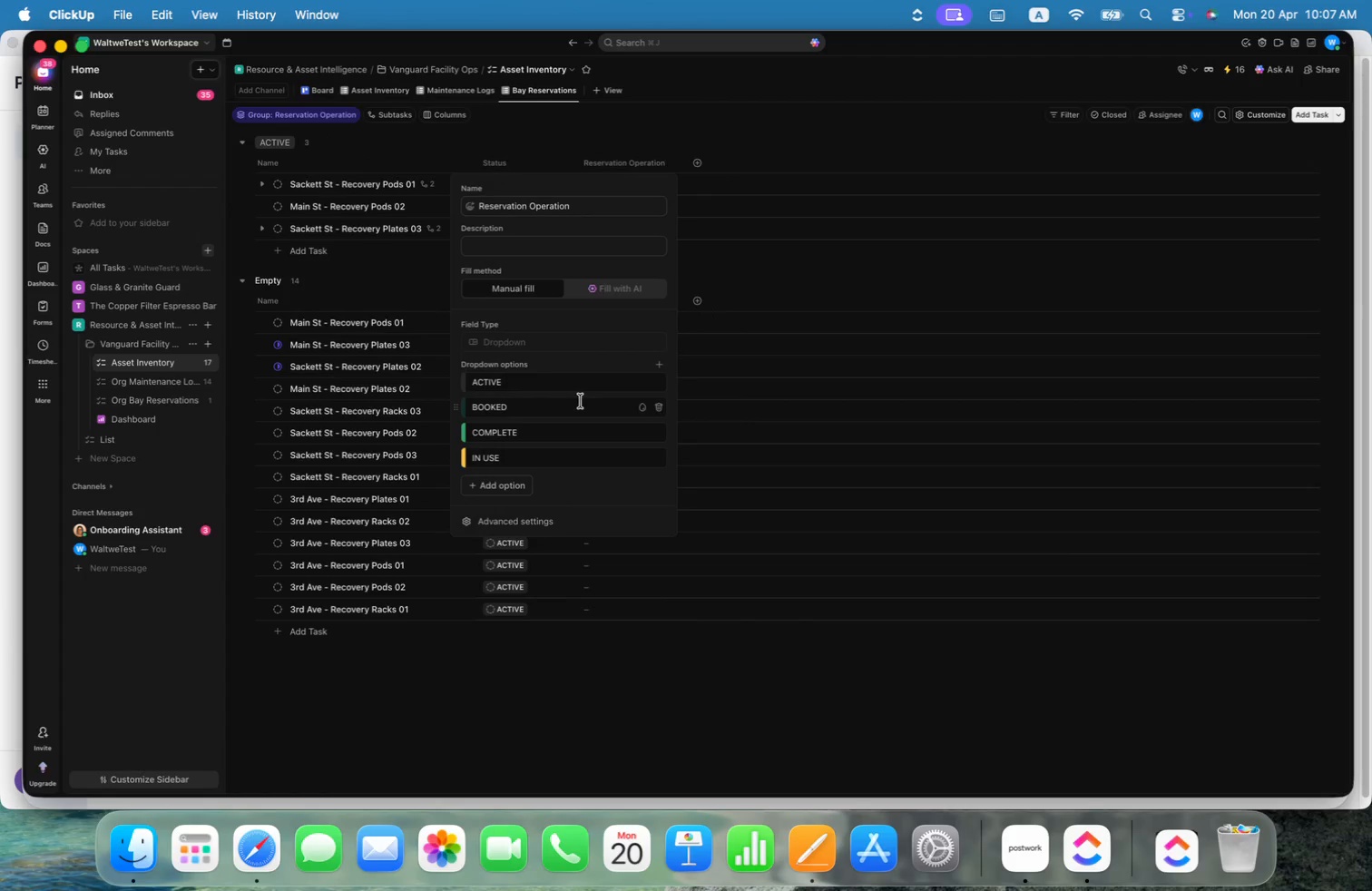 
left_click([514, 383])
 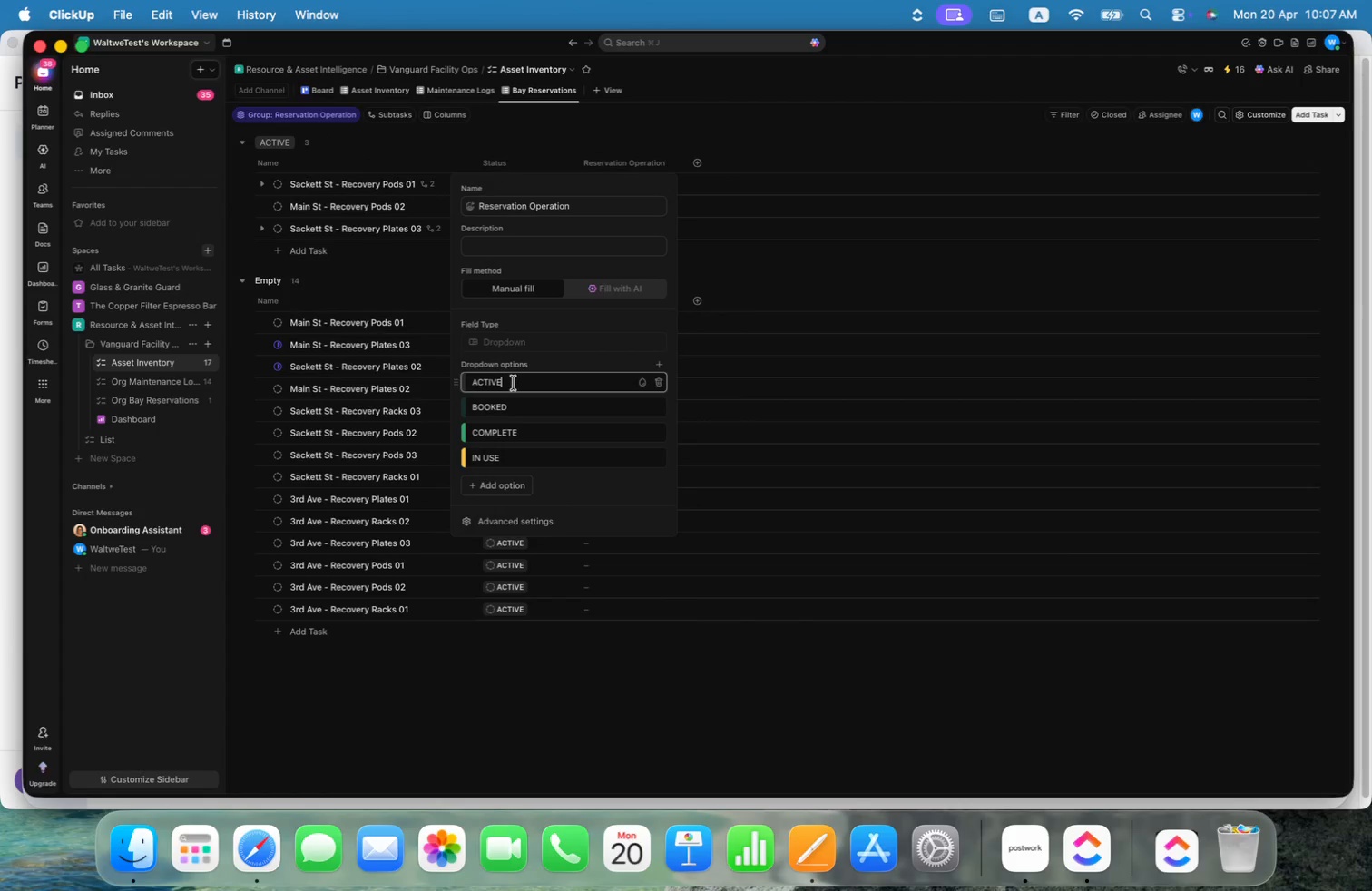 
key(Alt+Shift+ArrowLeft)
 